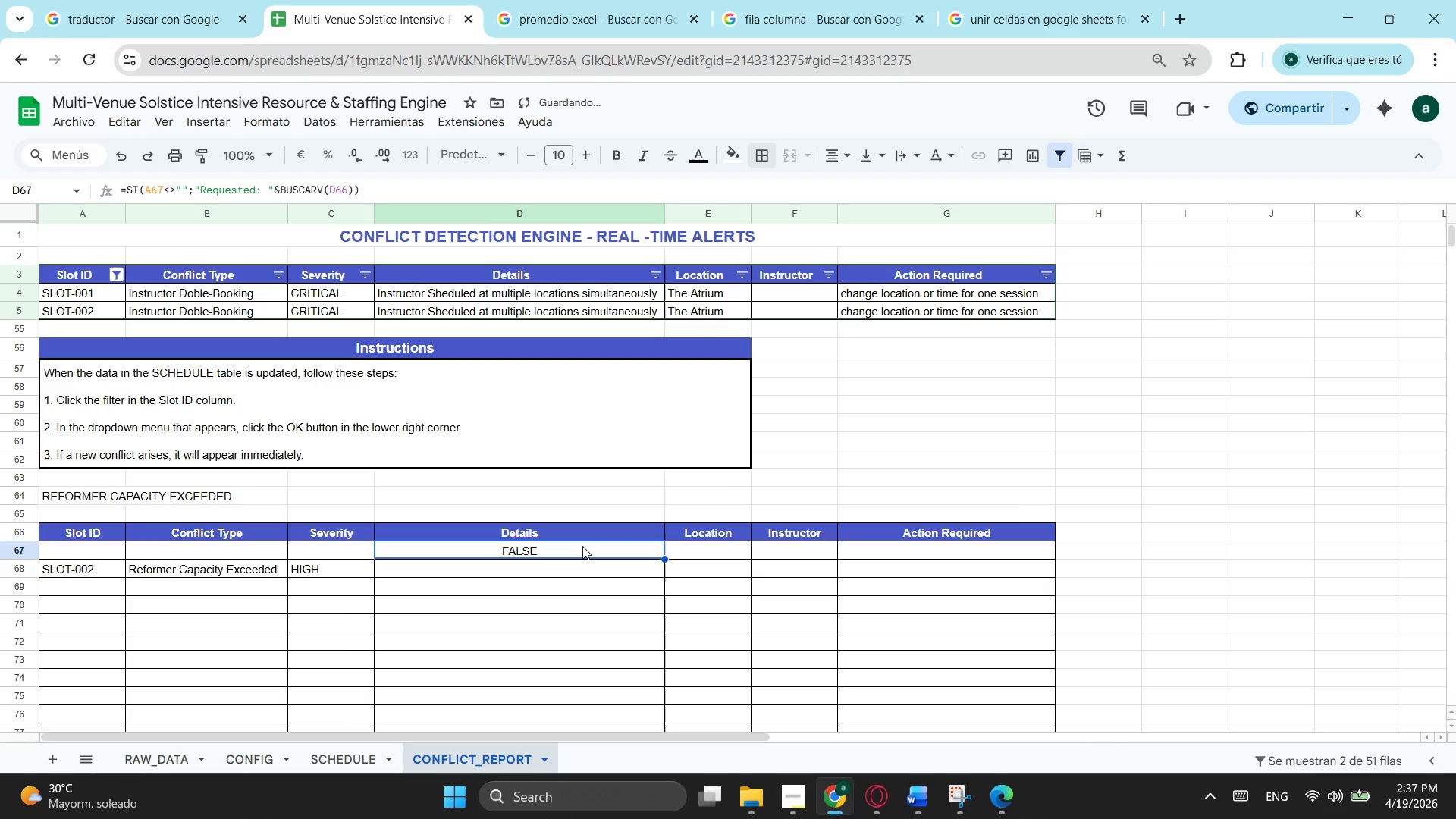 
left_click([582, 546])
 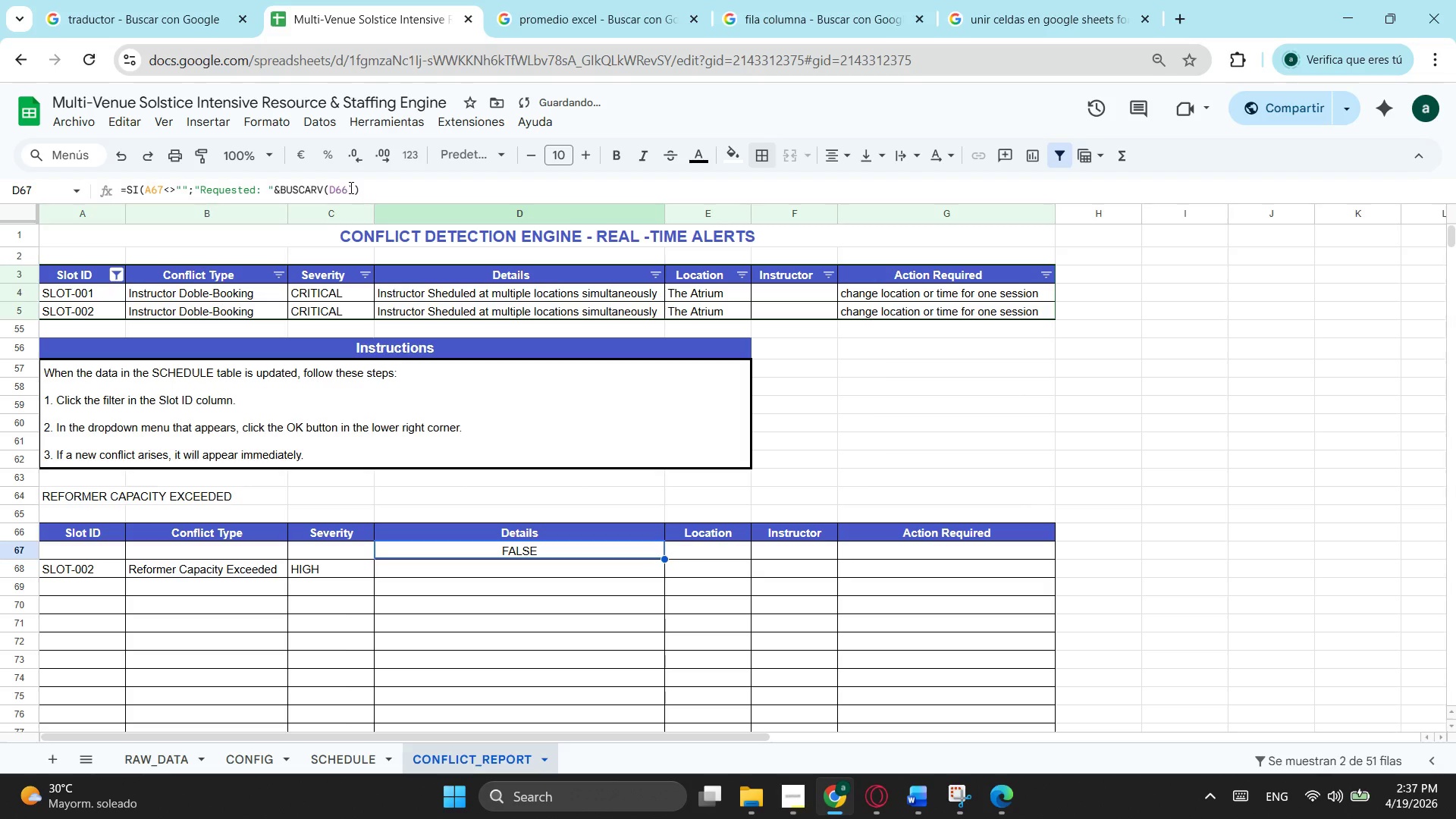 
left_click([343, 187])
 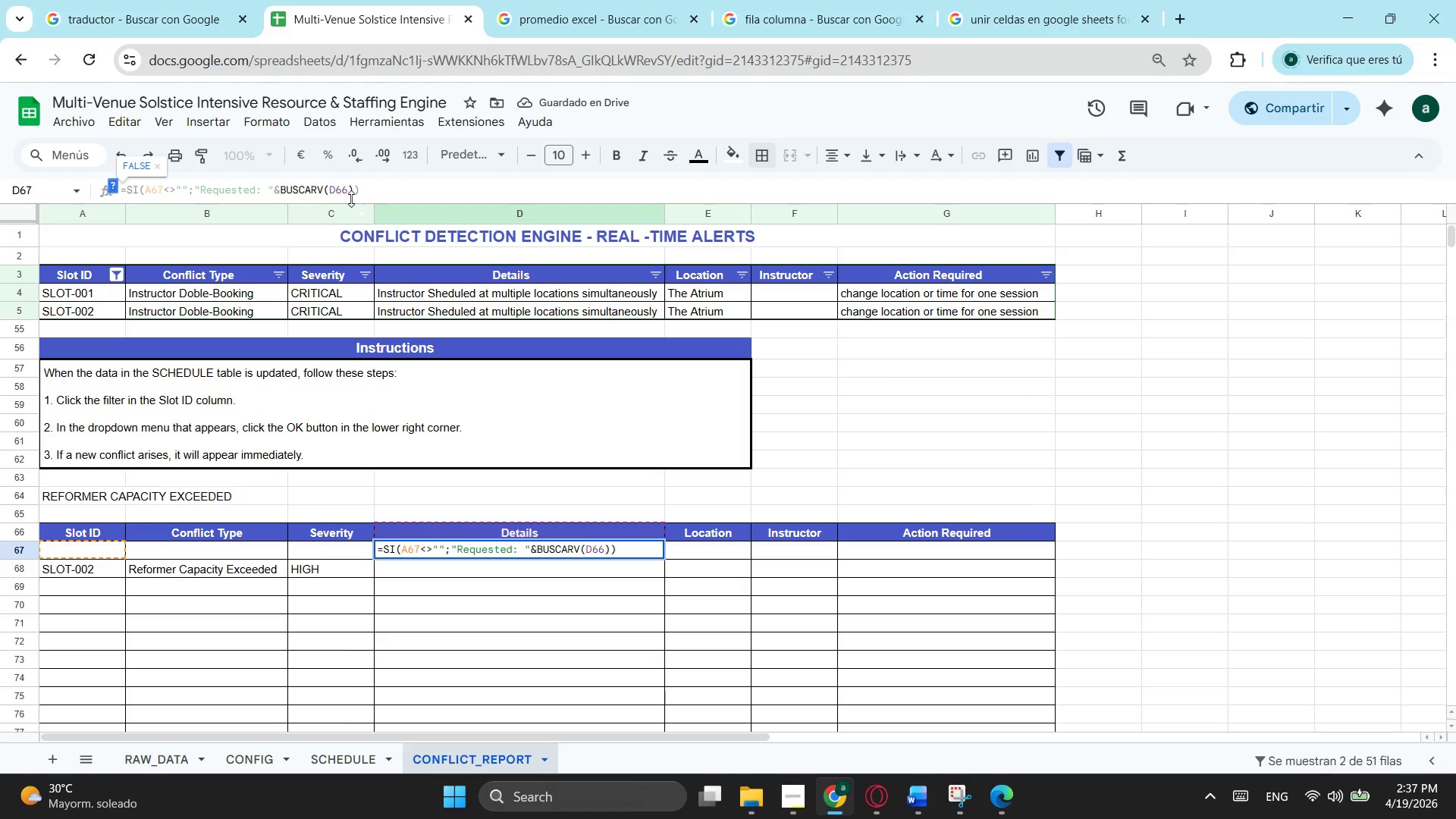 
left_click([351, 199])
 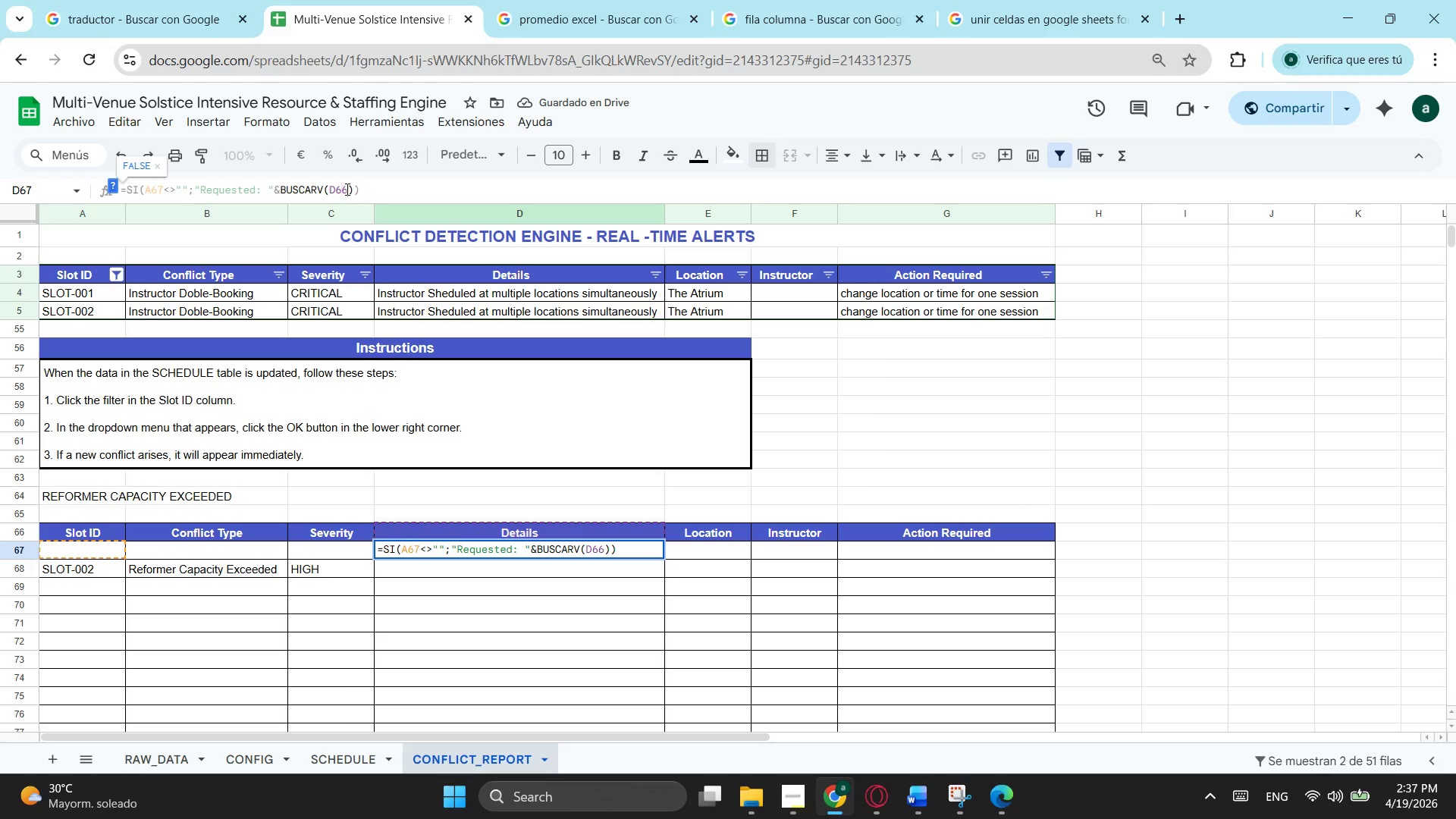 
left_click([346, 189])
 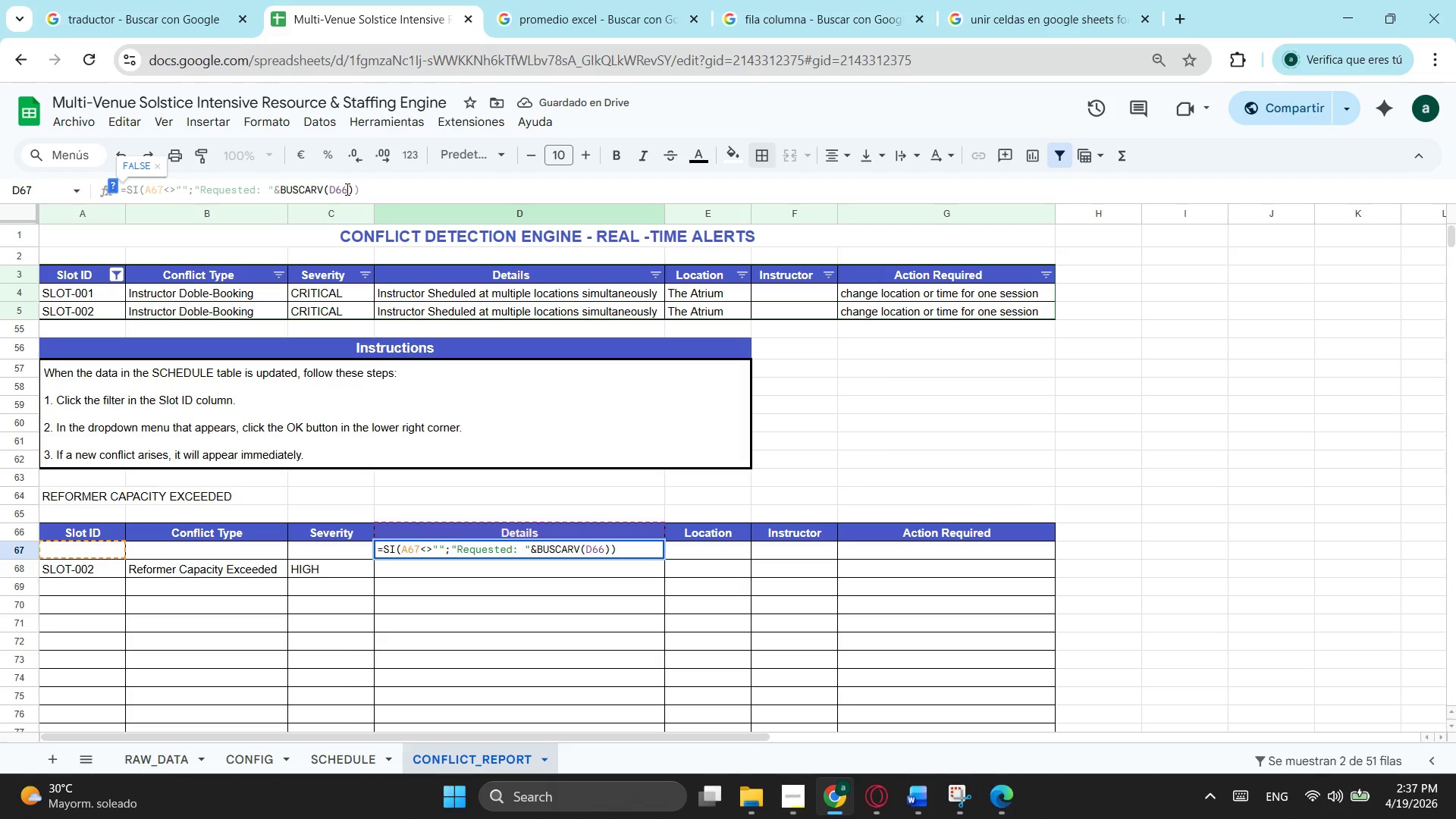 
key(Backspace)
 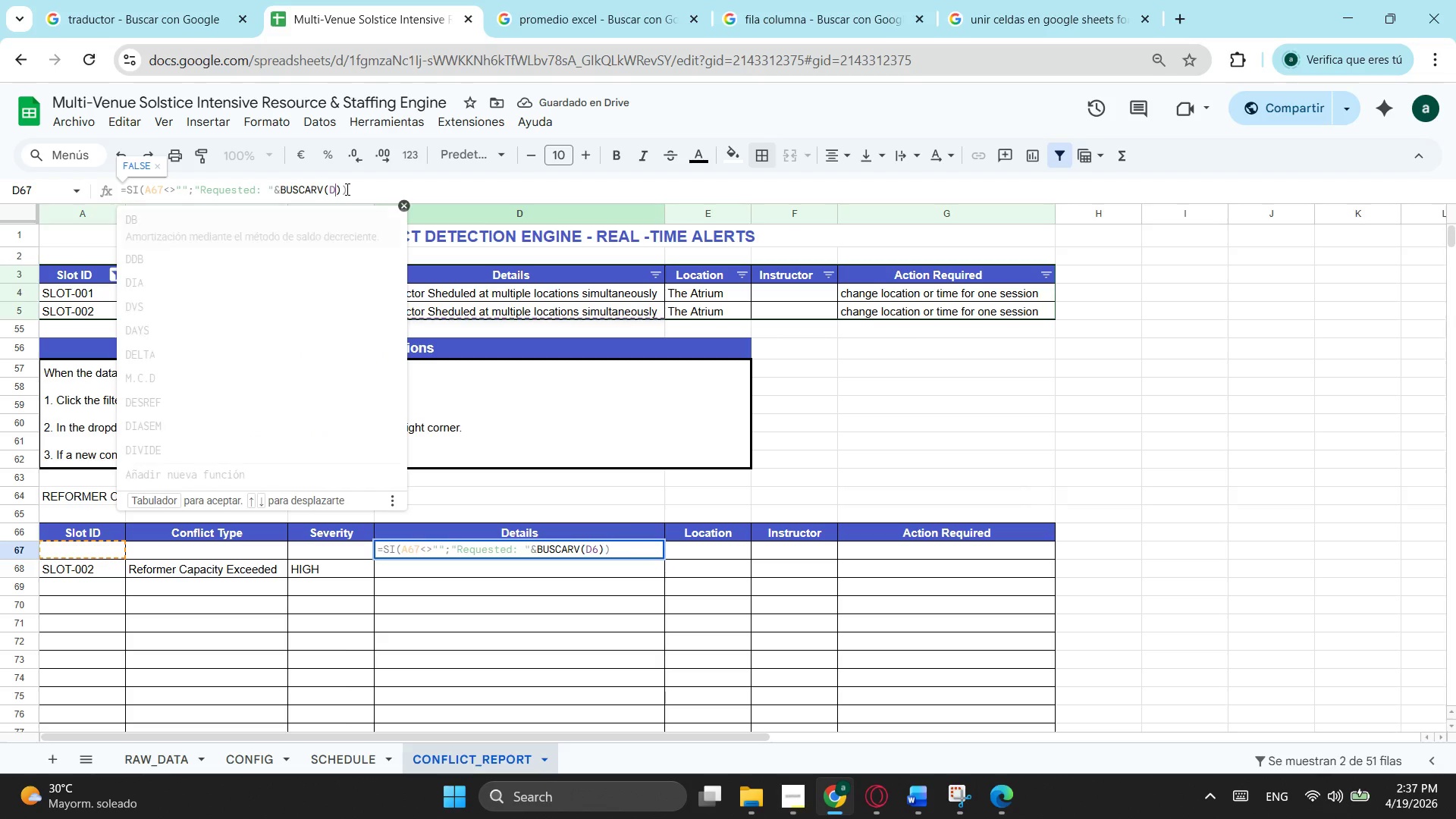 
key(Backspace)
 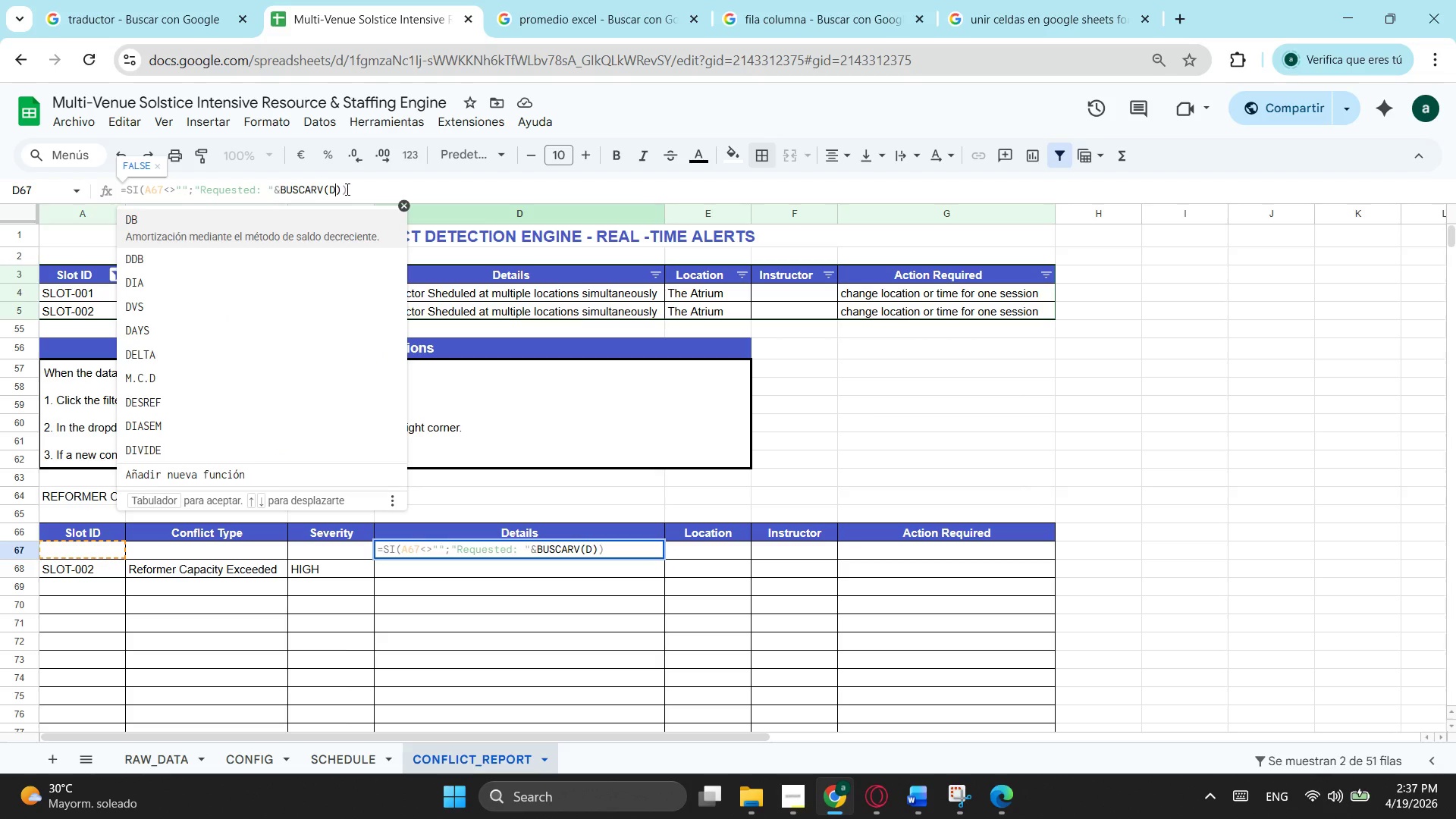 
key(Backspace)
 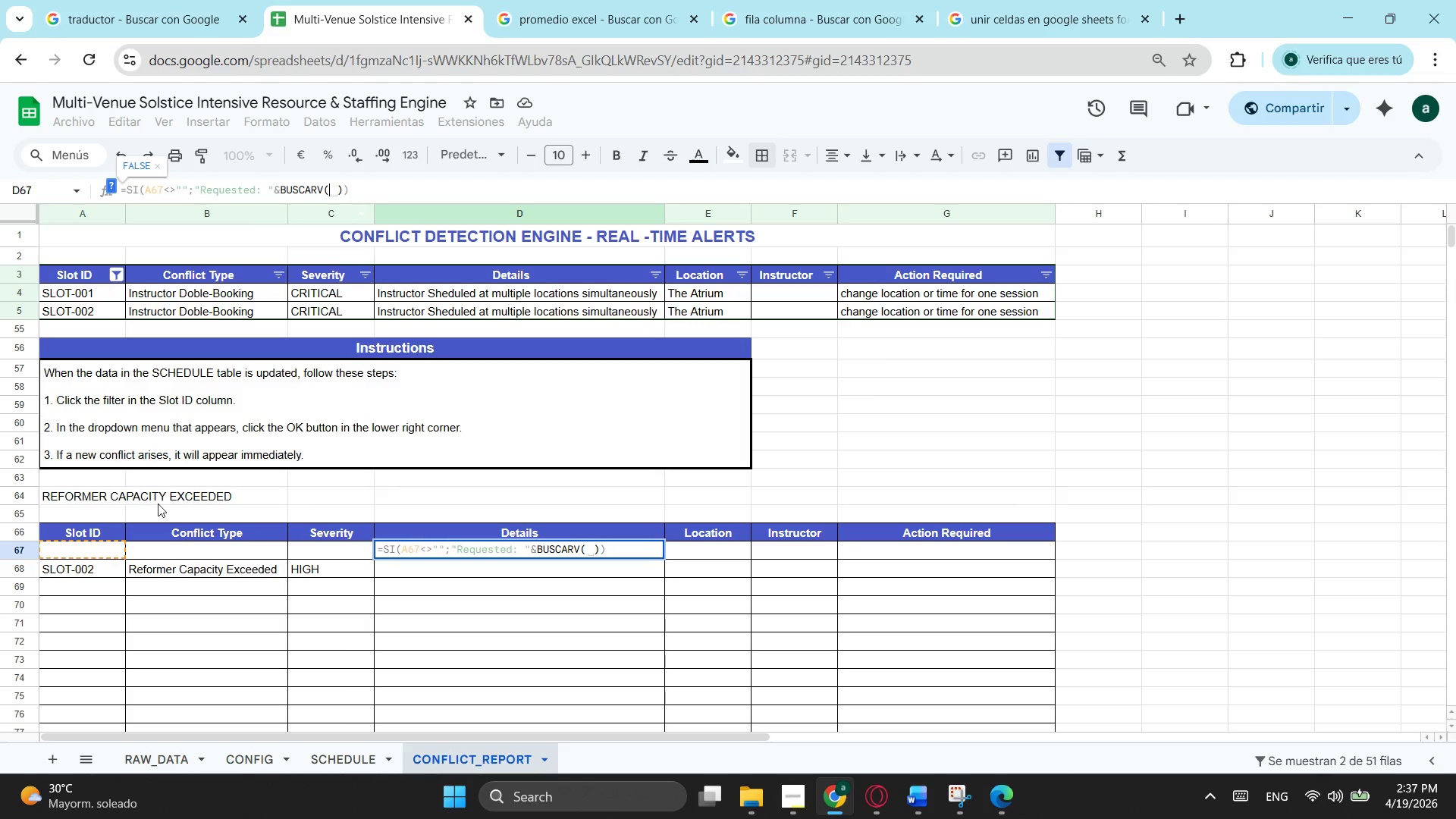 
left_click([89, 548])
 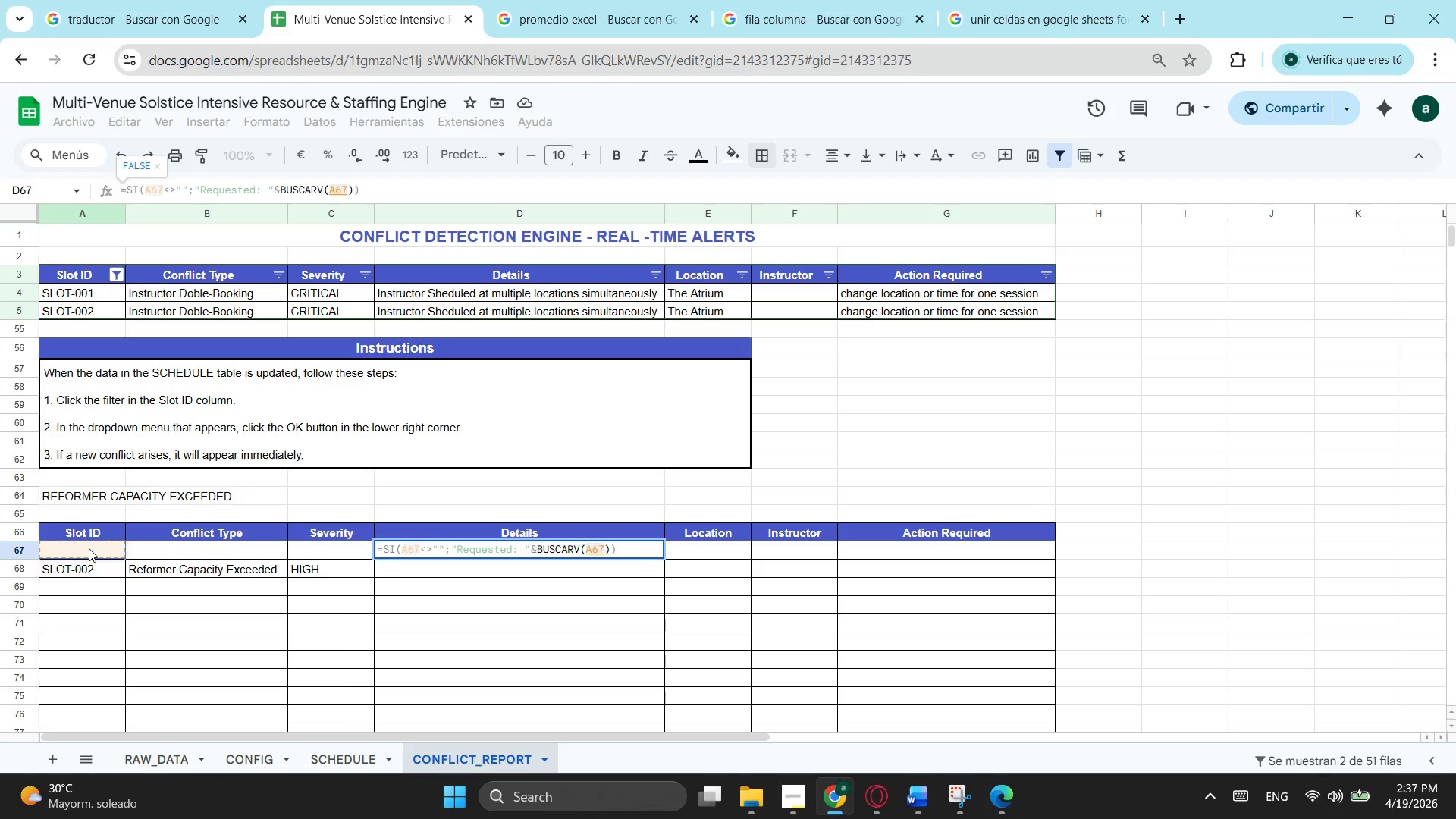 
wait(18.3)
 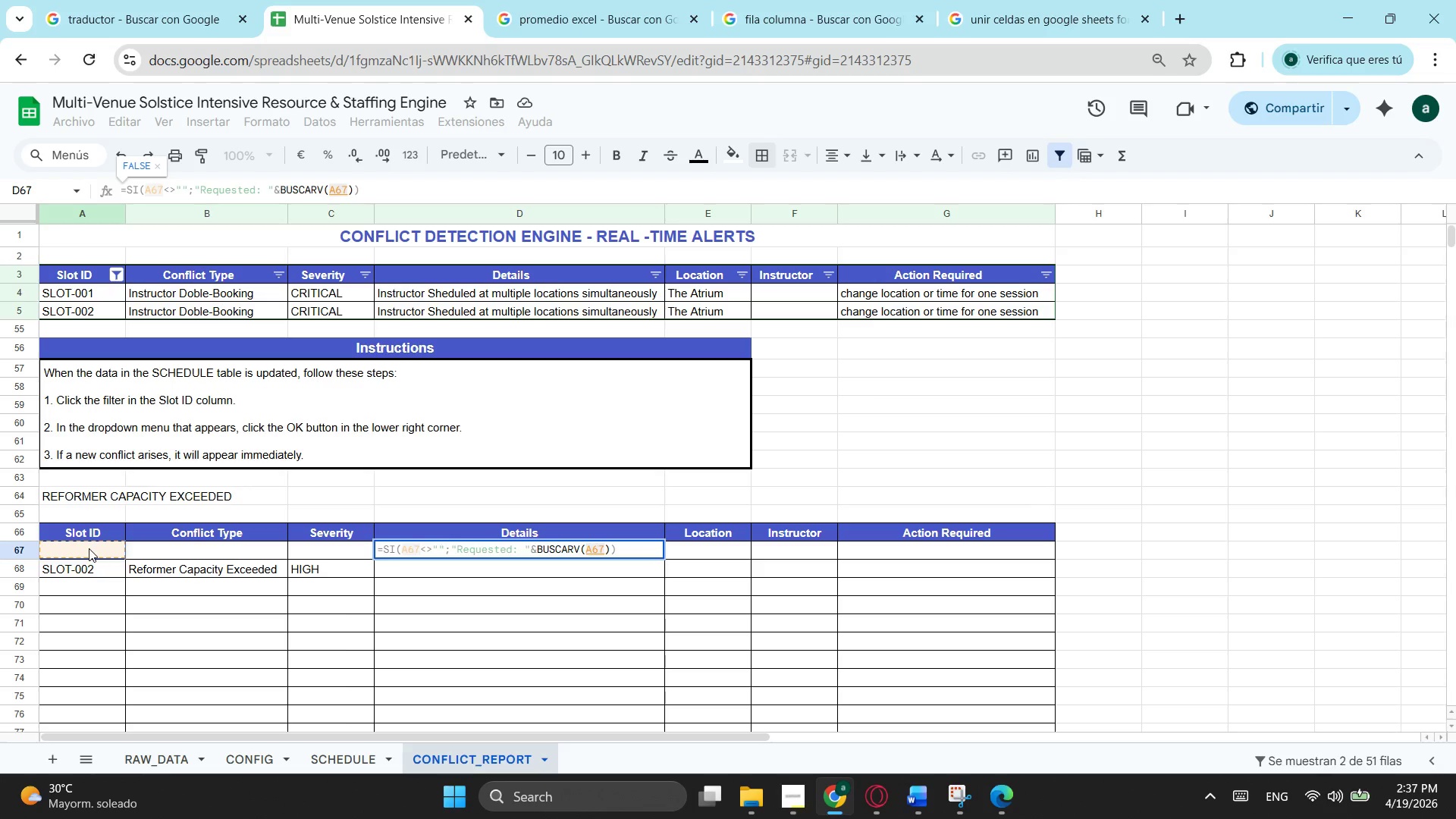 
key(Semicolon)
 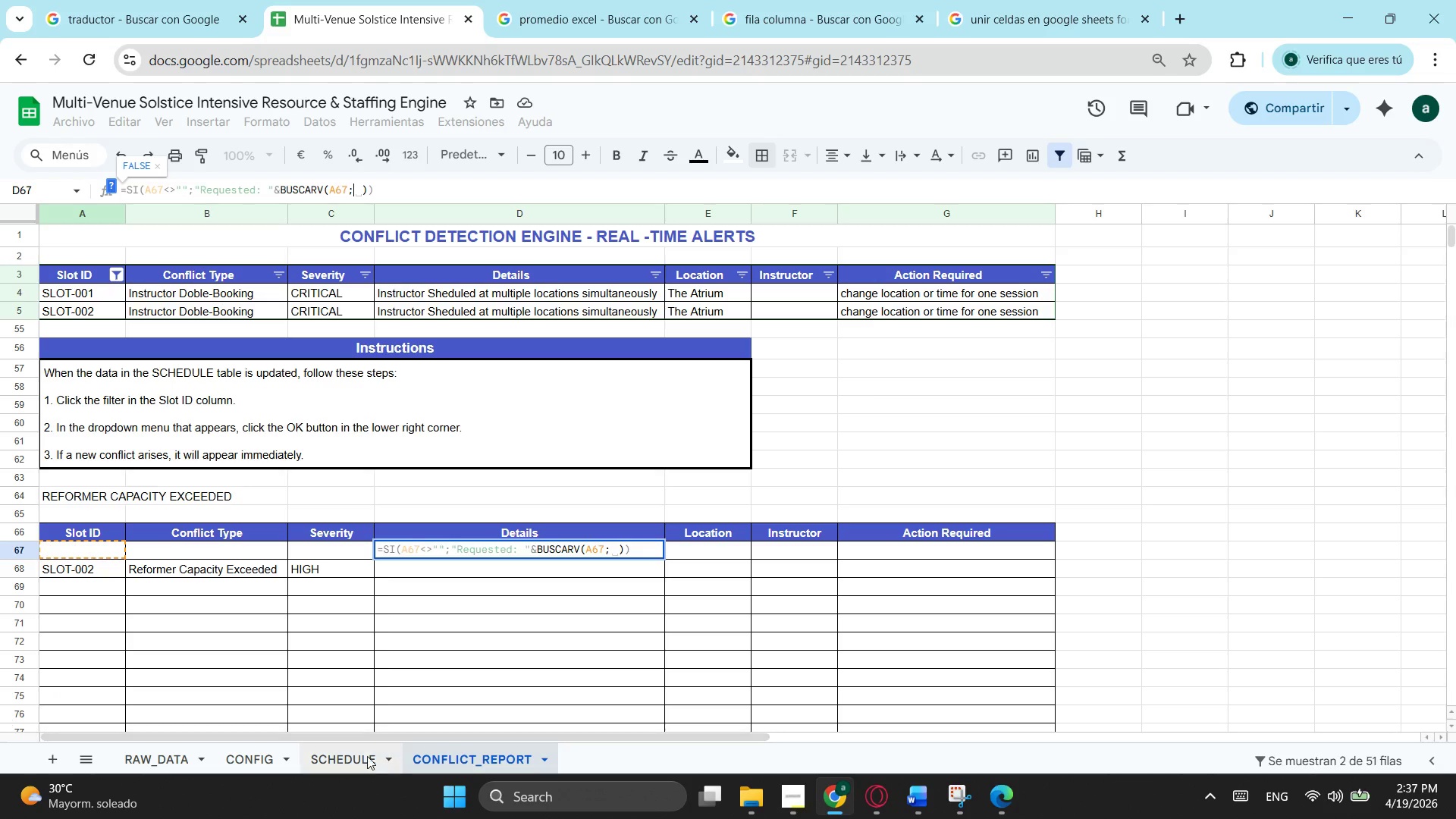 
left_click([339, 759])
 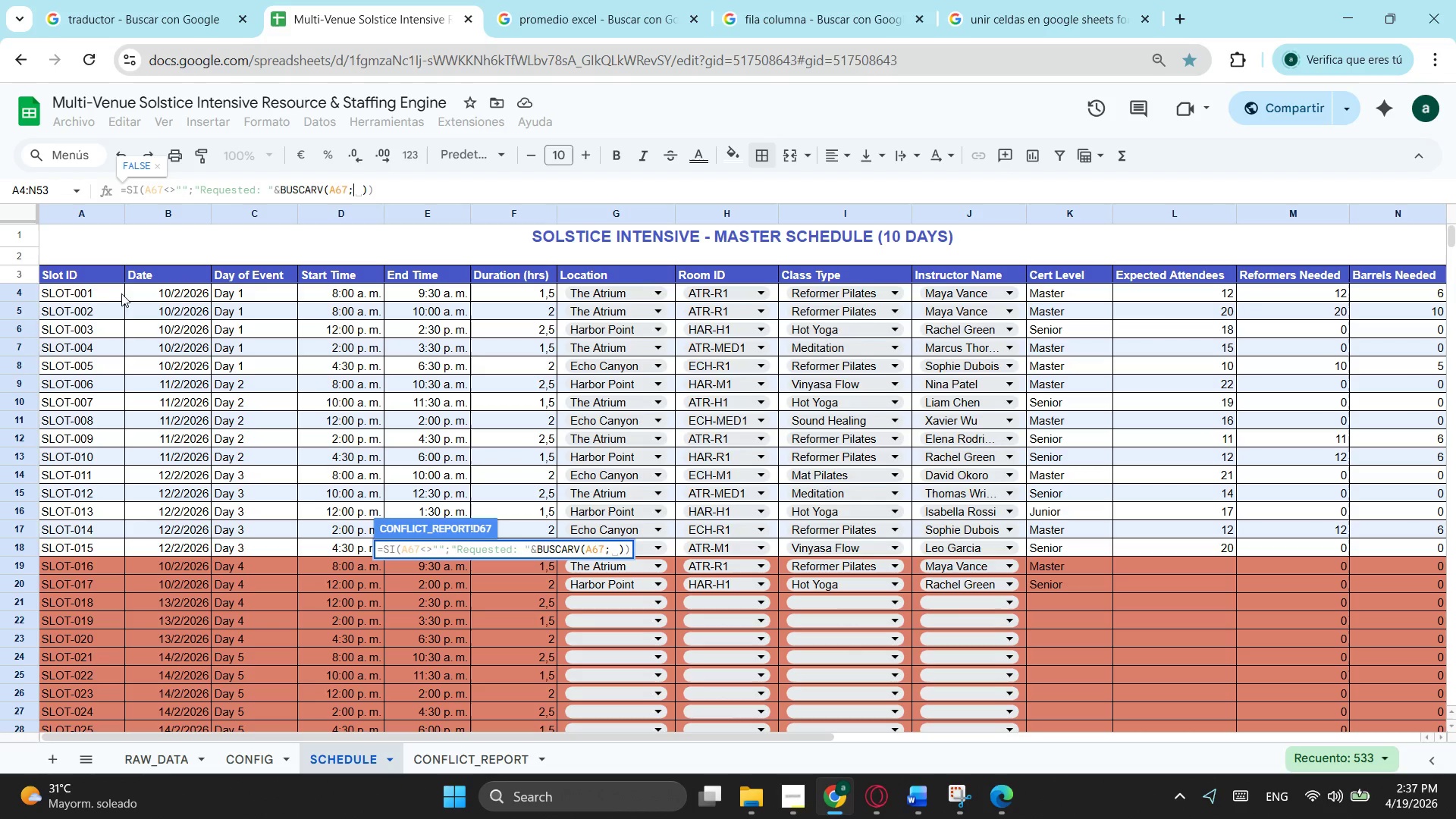 
wait(5.02)
 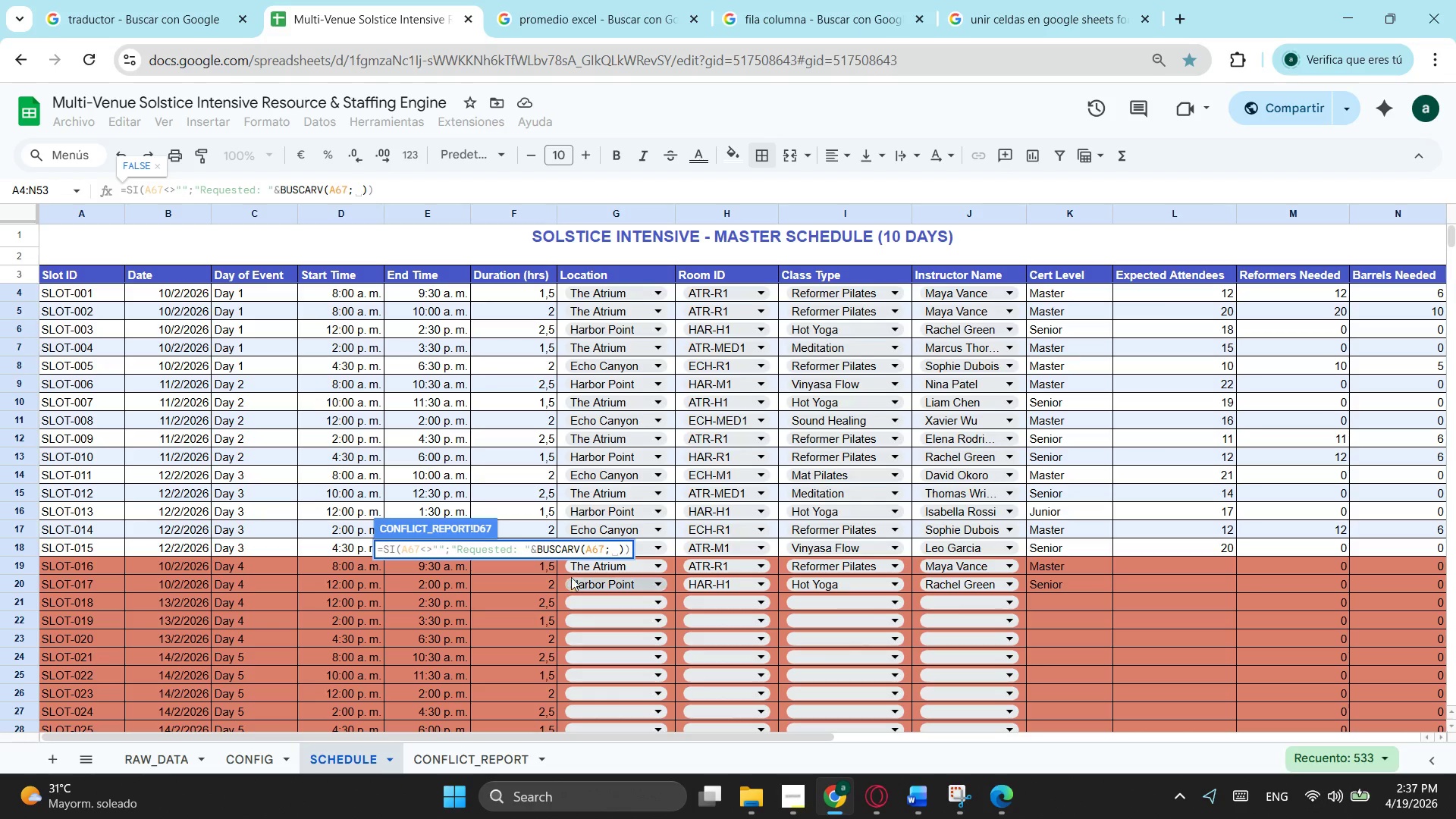 
left_click_drag(start_coordinate=[101, 294], to_coordinate=[1275, 395])
 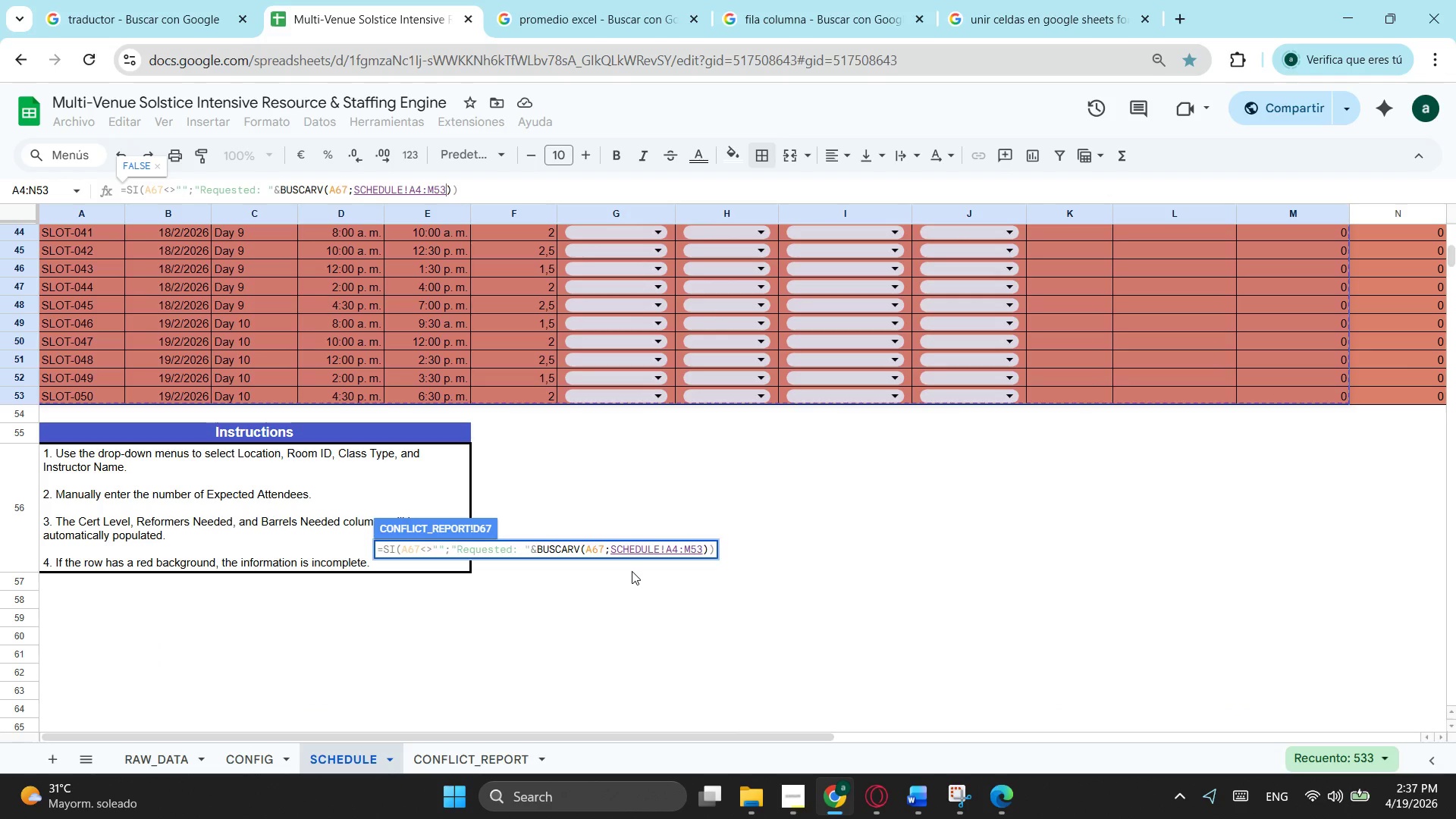 
scroll: coordinate [1260, 632], scroll_direction: down, amount: 5.0
 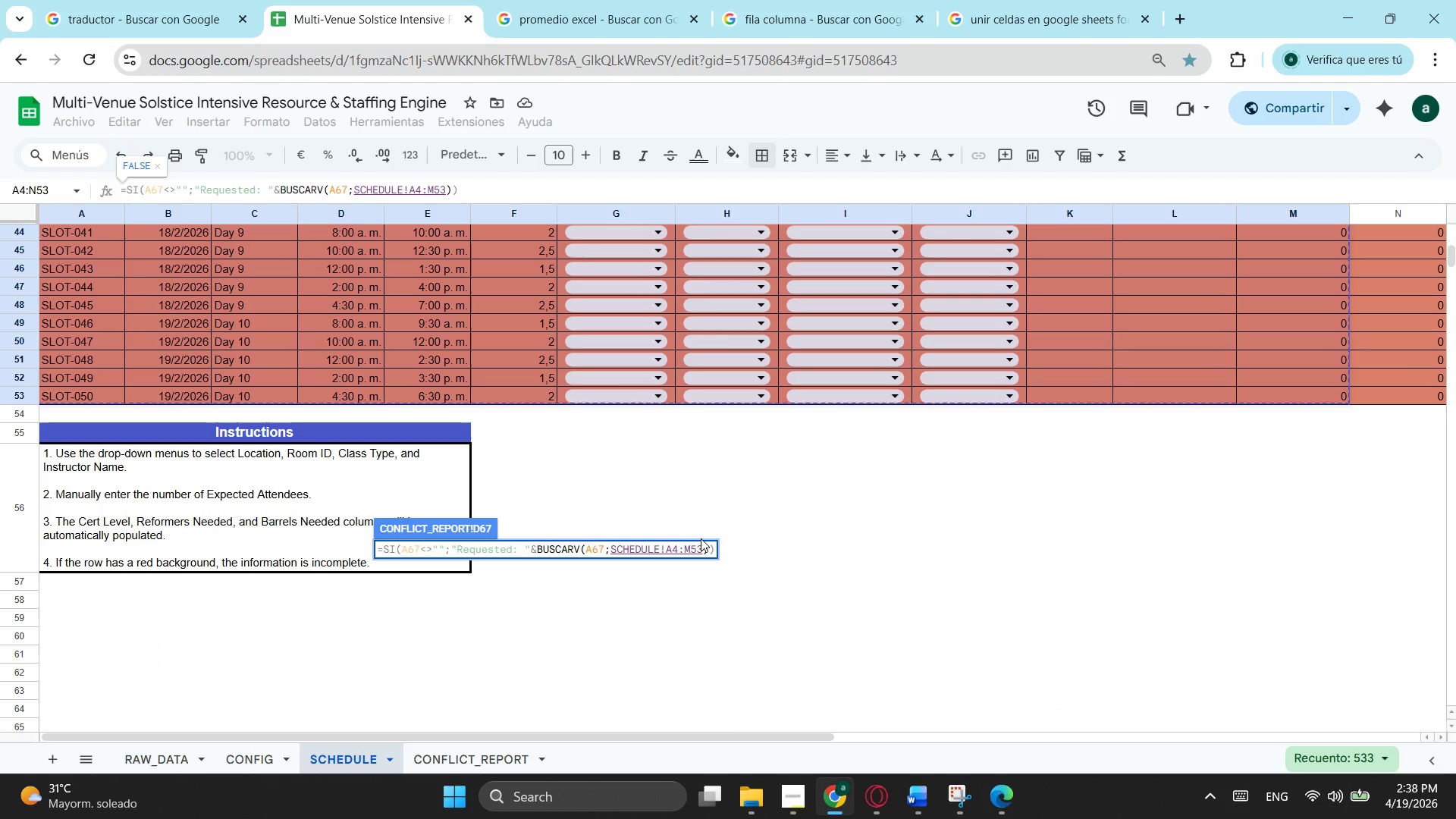 
key(F4)
 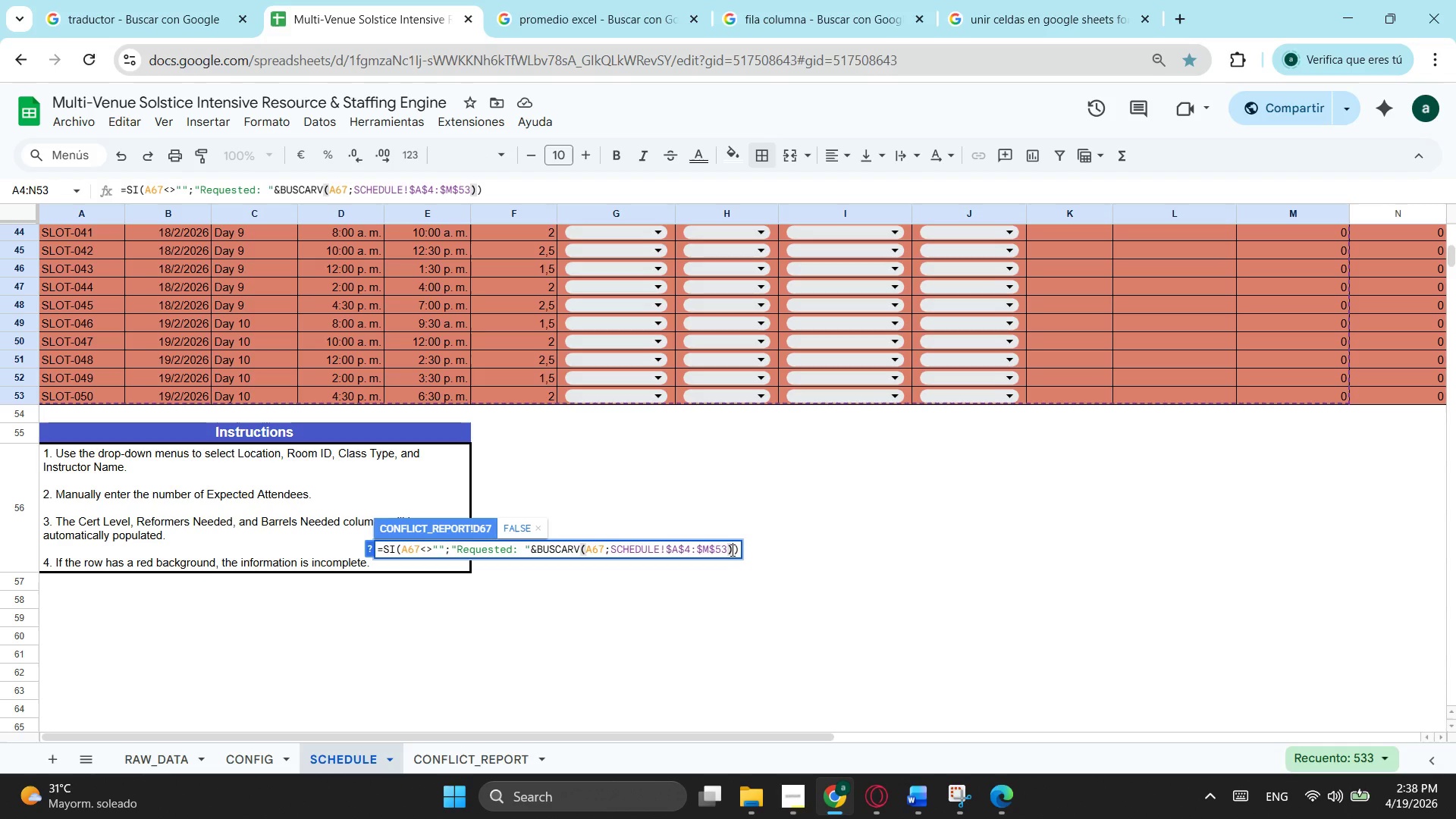 
double_click([726, 551])
 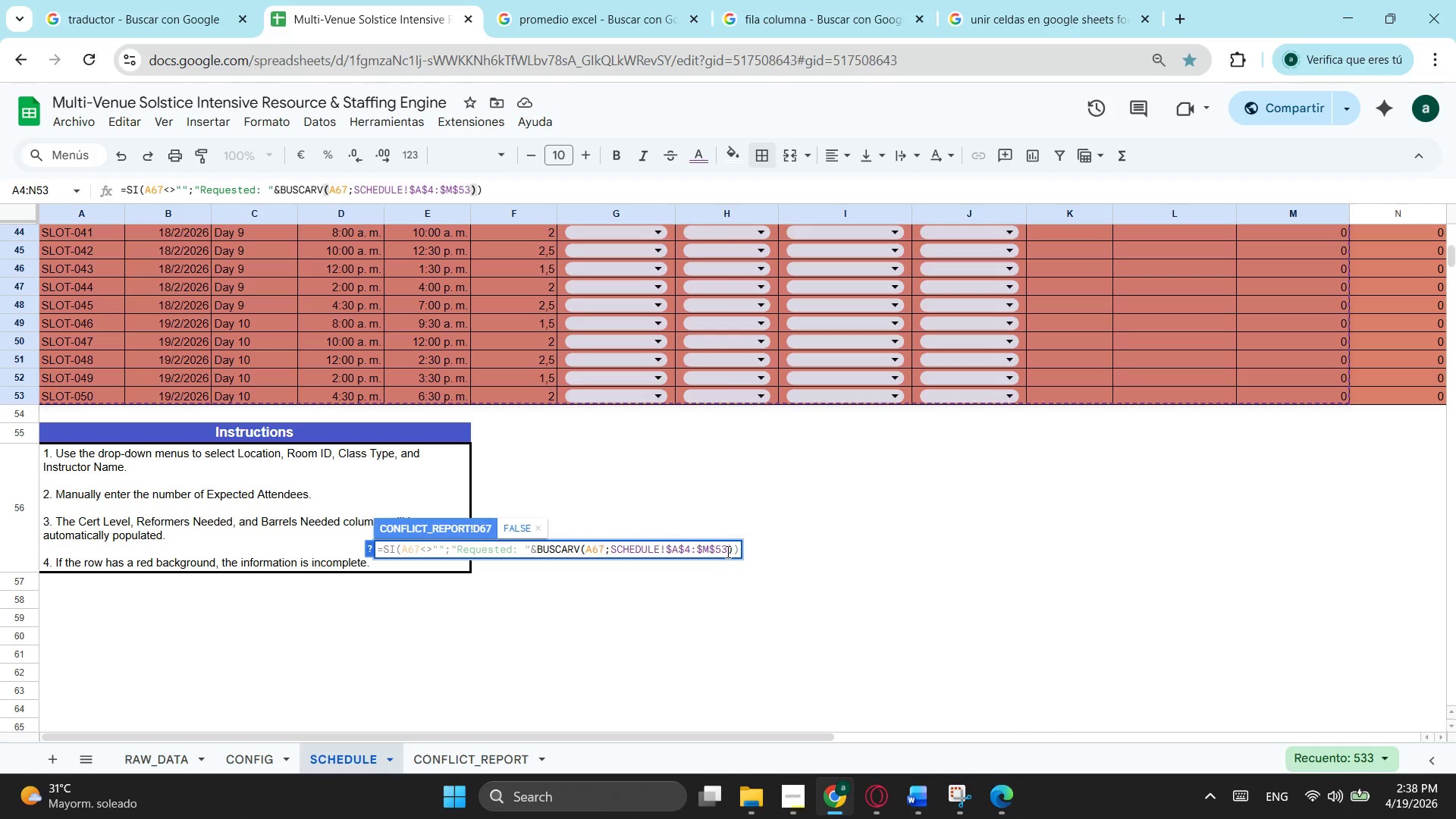 
type(;13;fas)
key(Backspace)
type(lso)
 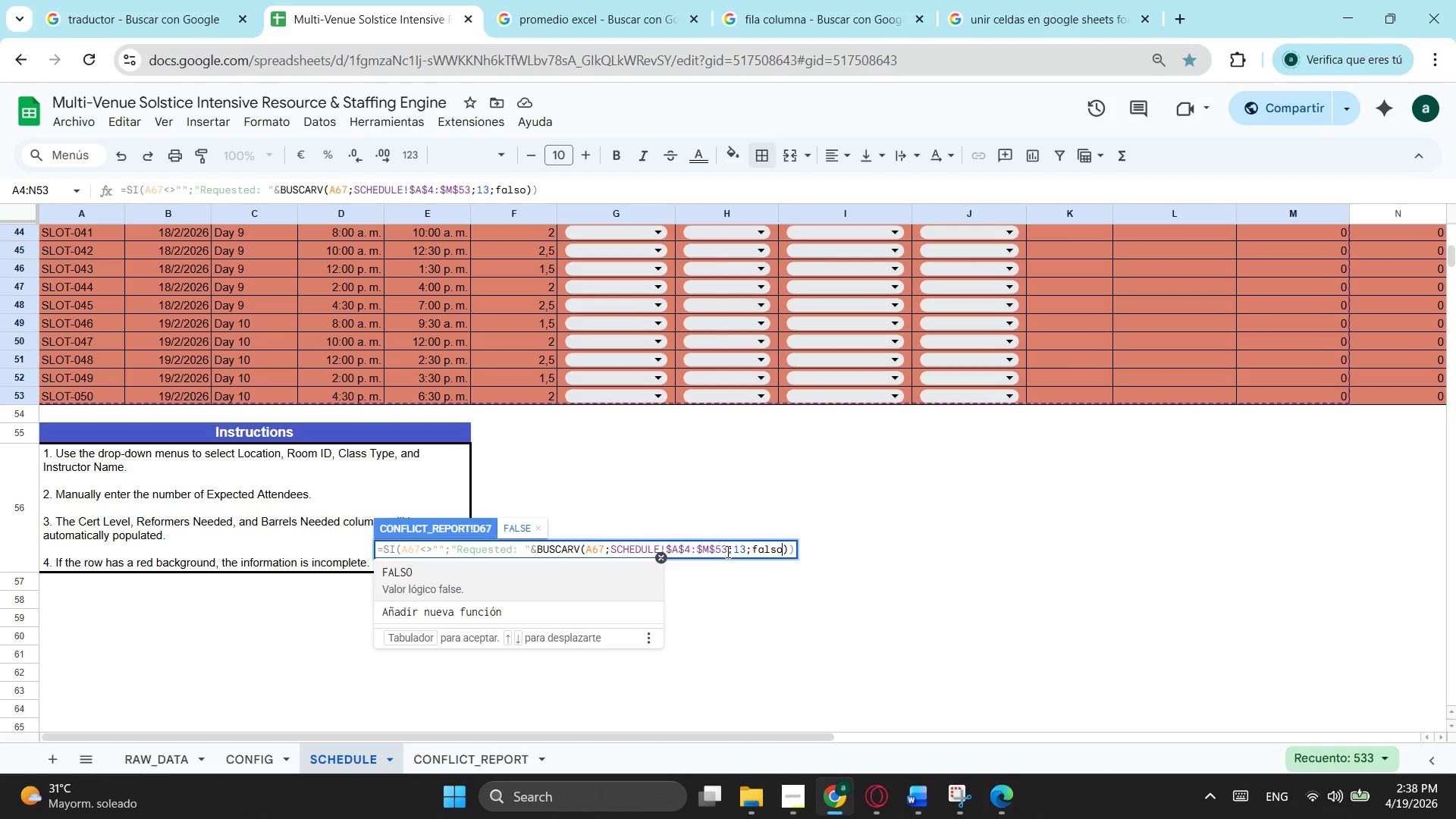 
key(ArrowRight)
 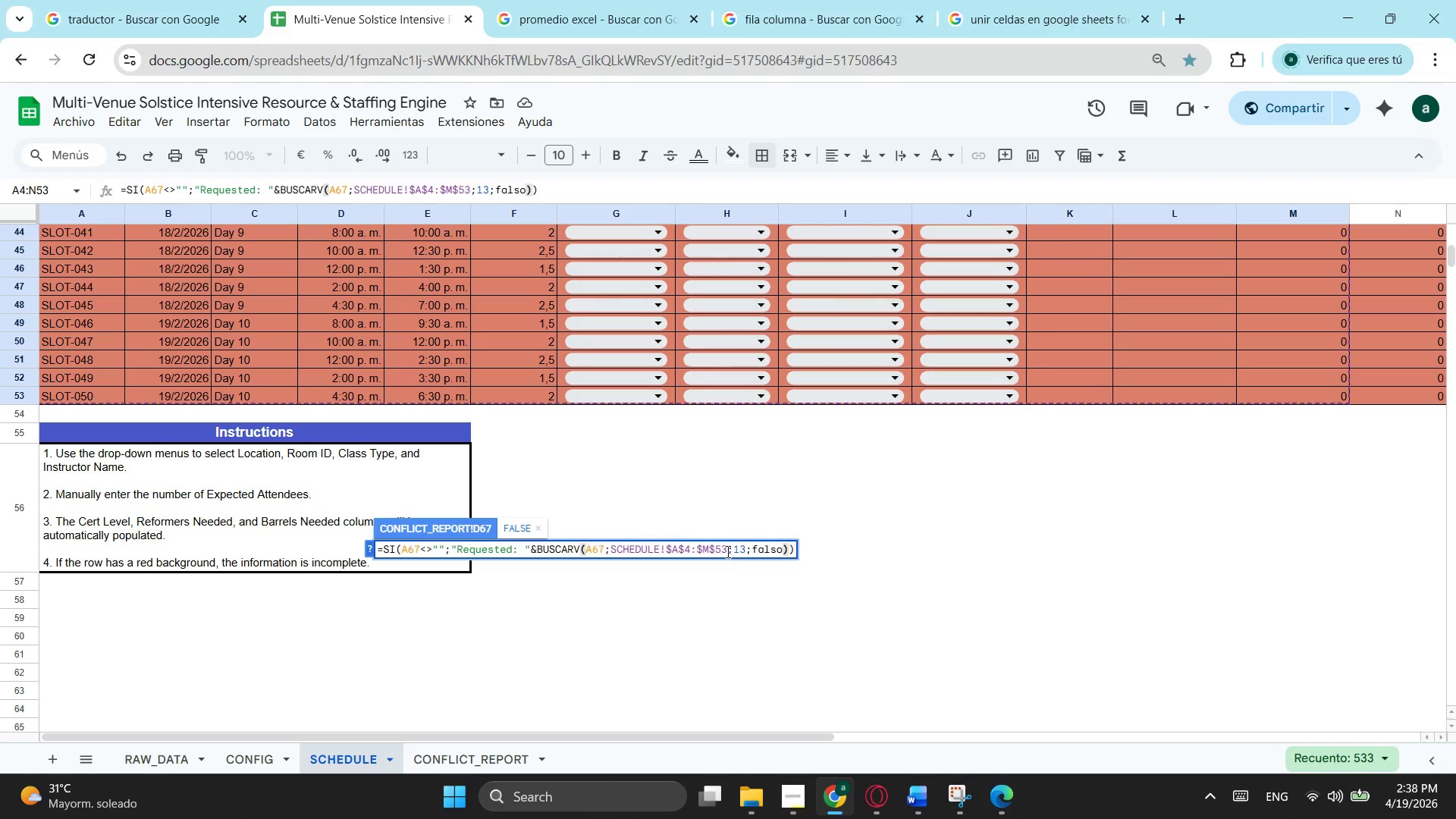 
hold_key(key=ShiftLeft, duration=2.09)
 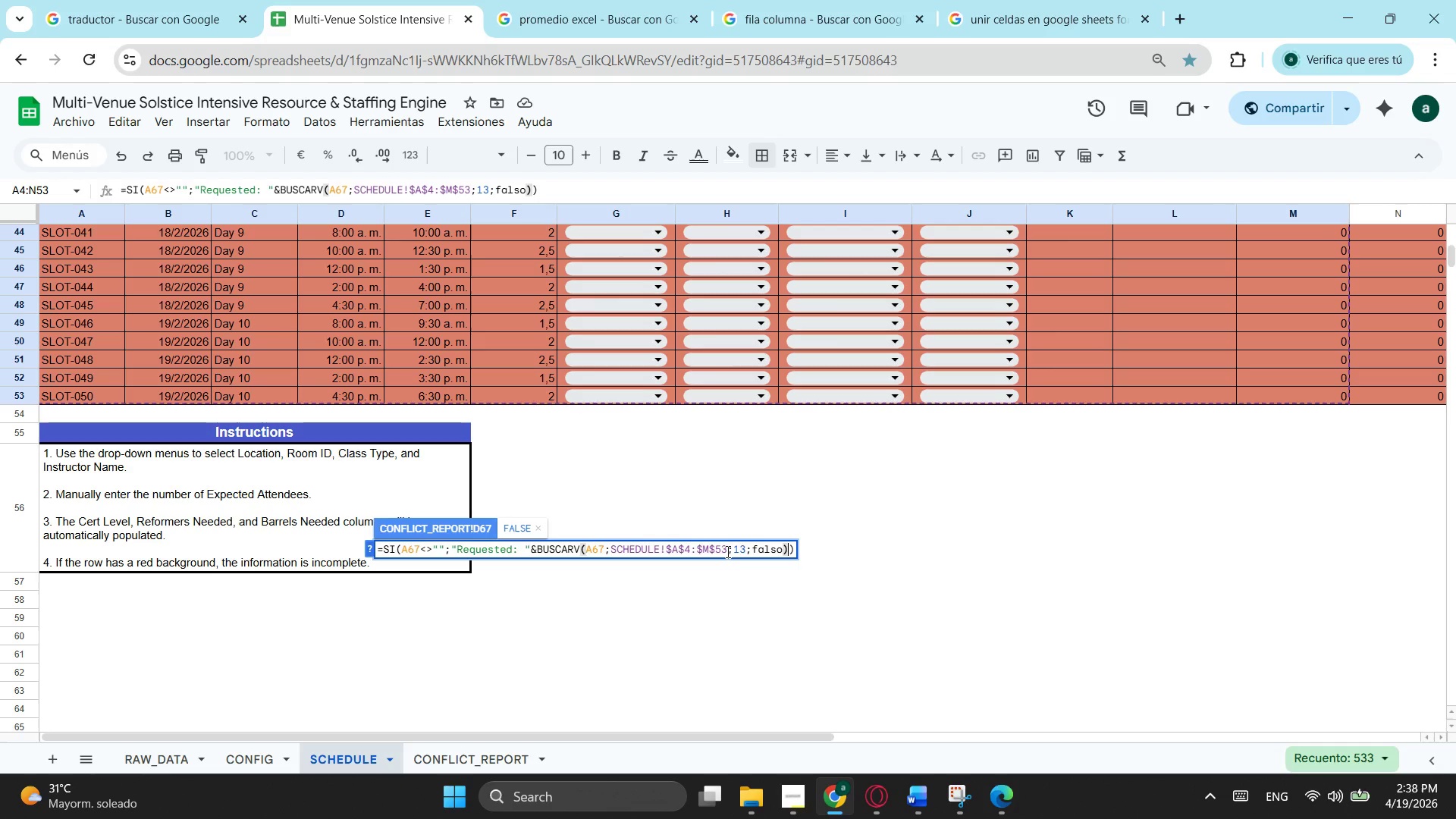 
key(Shift+7)
 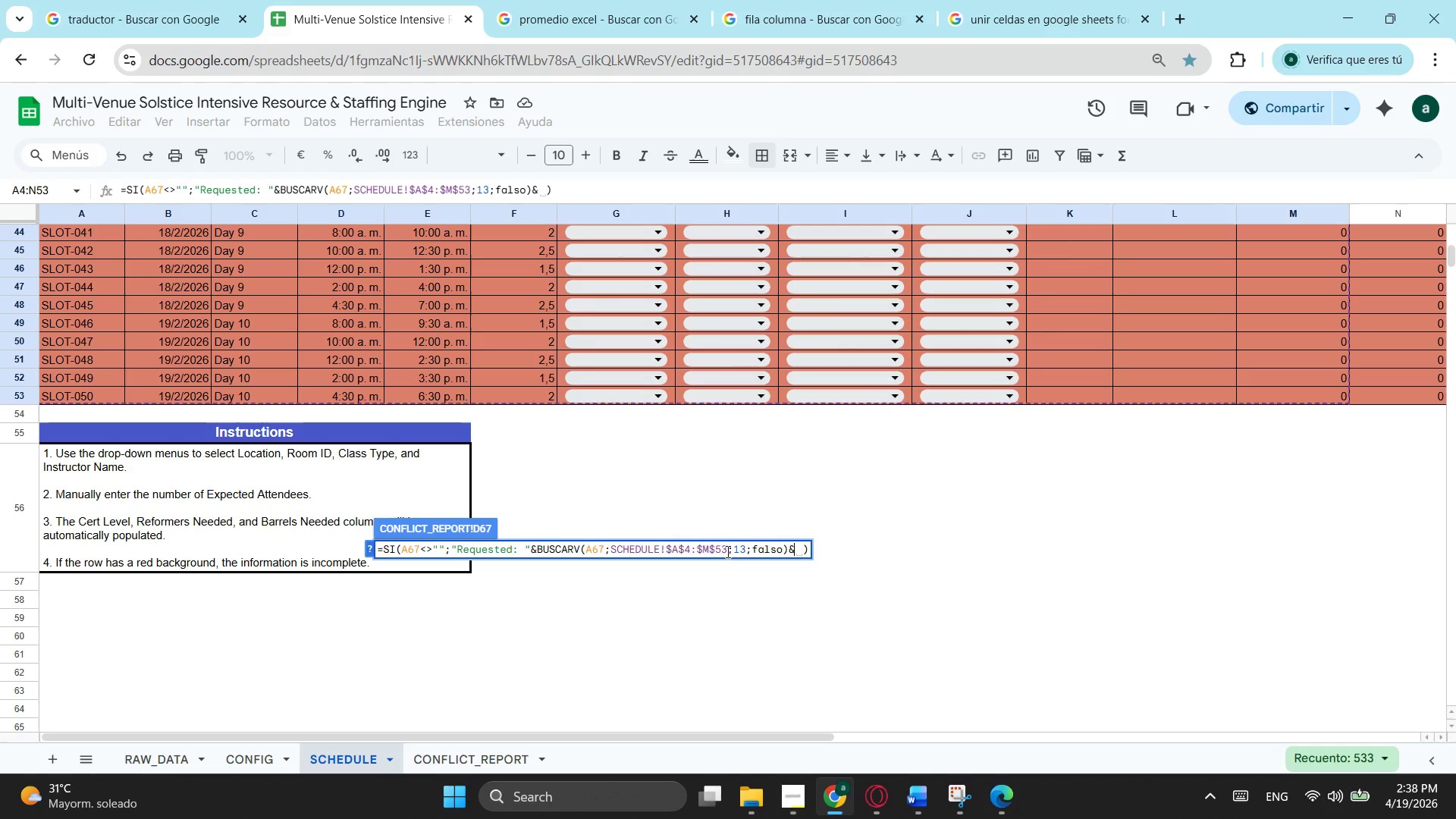 
key(Shift+Quote)
 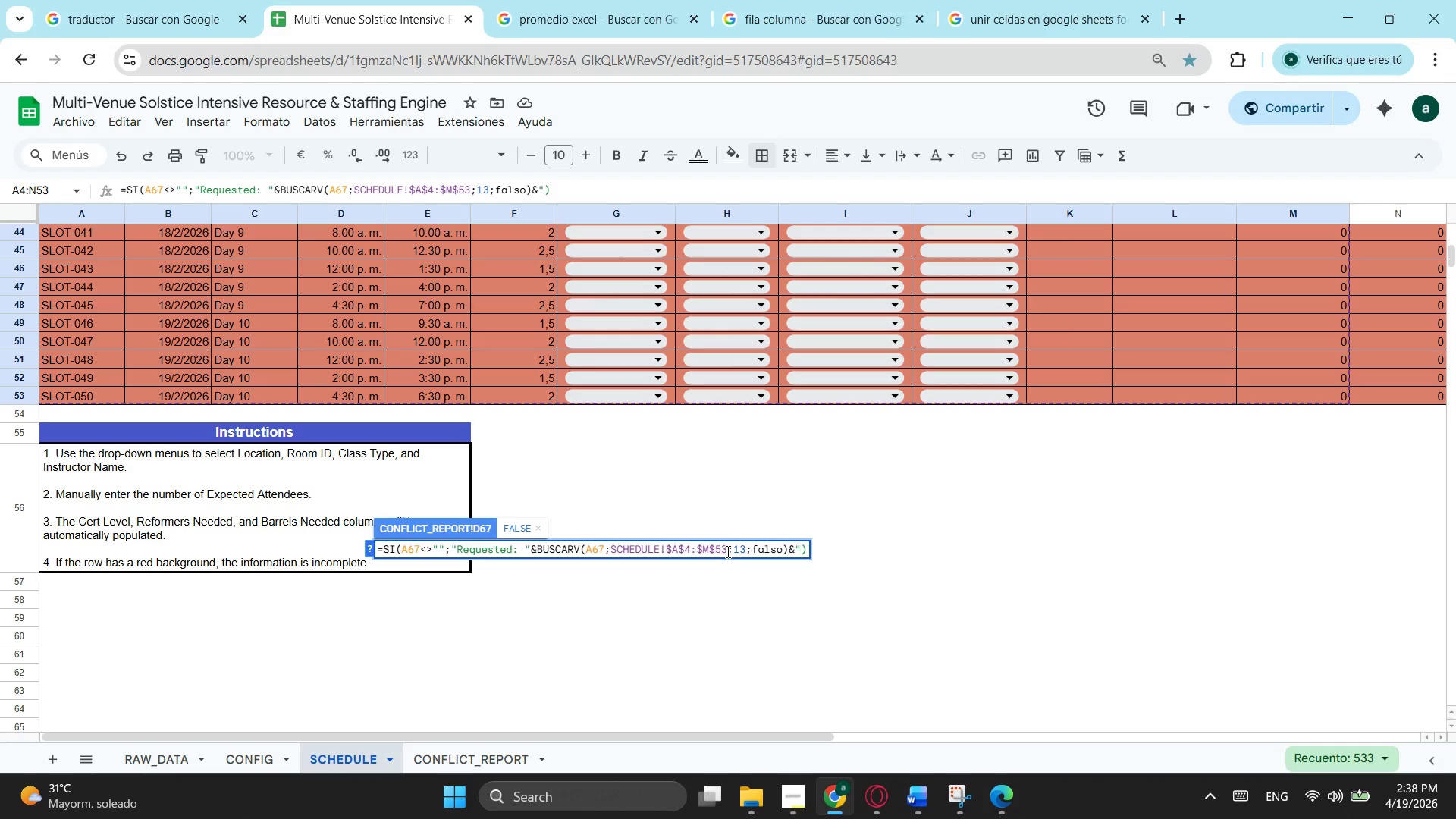 
wait(7.86)
 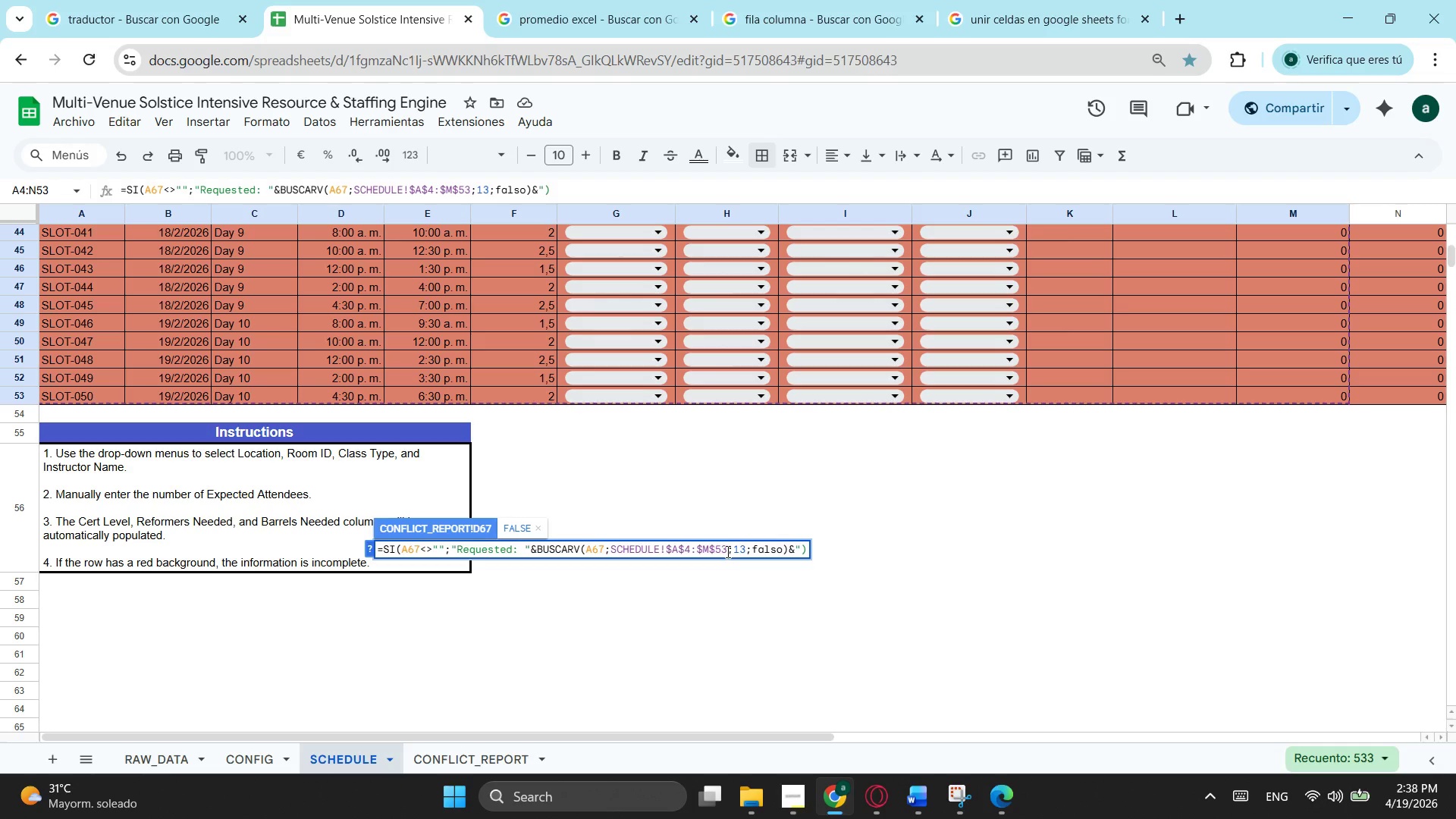 
type(\)
key(Backspace)
type(| a)
key(Backspace)
type(Avai)
 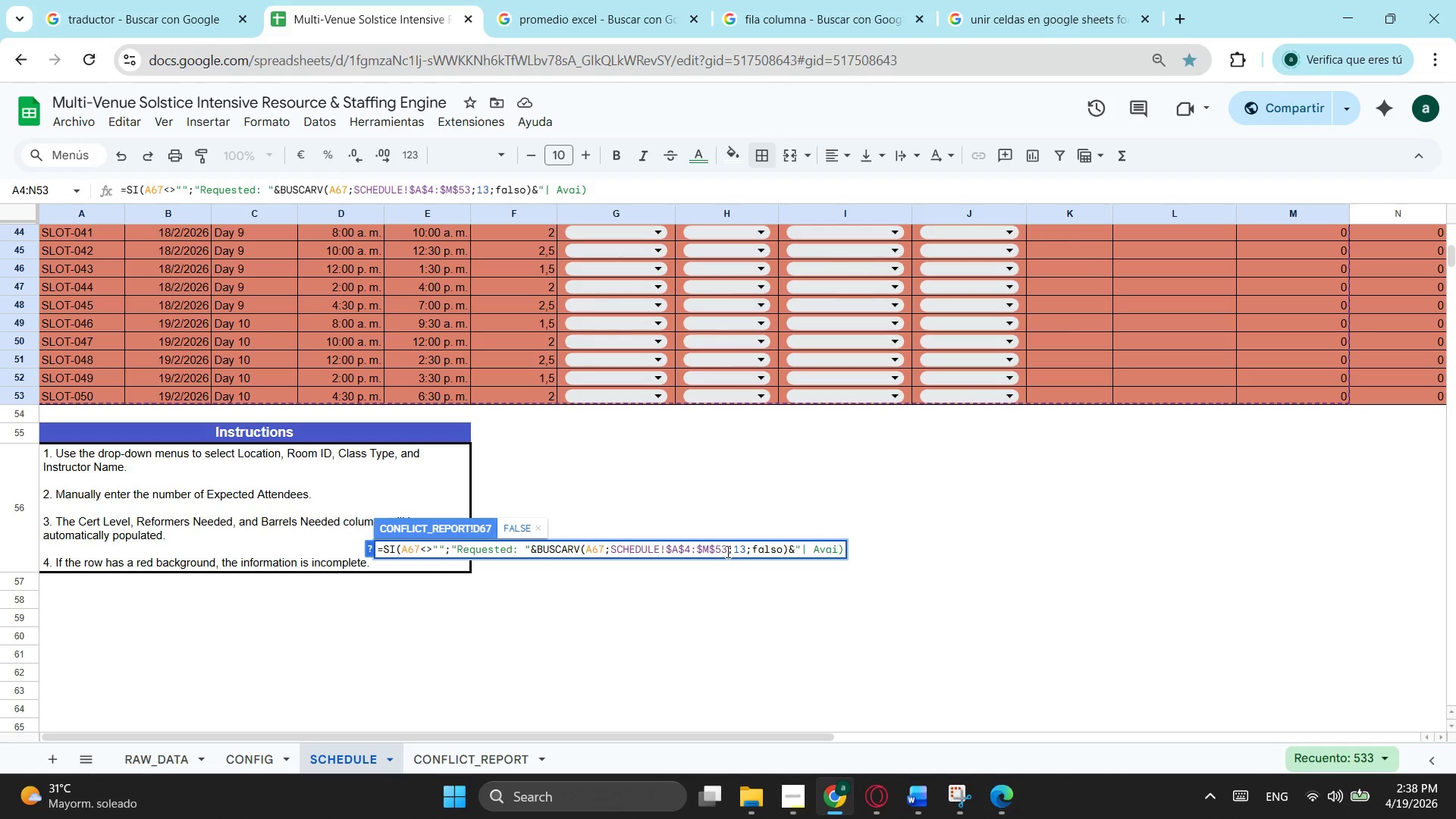 
wait(11.75)
 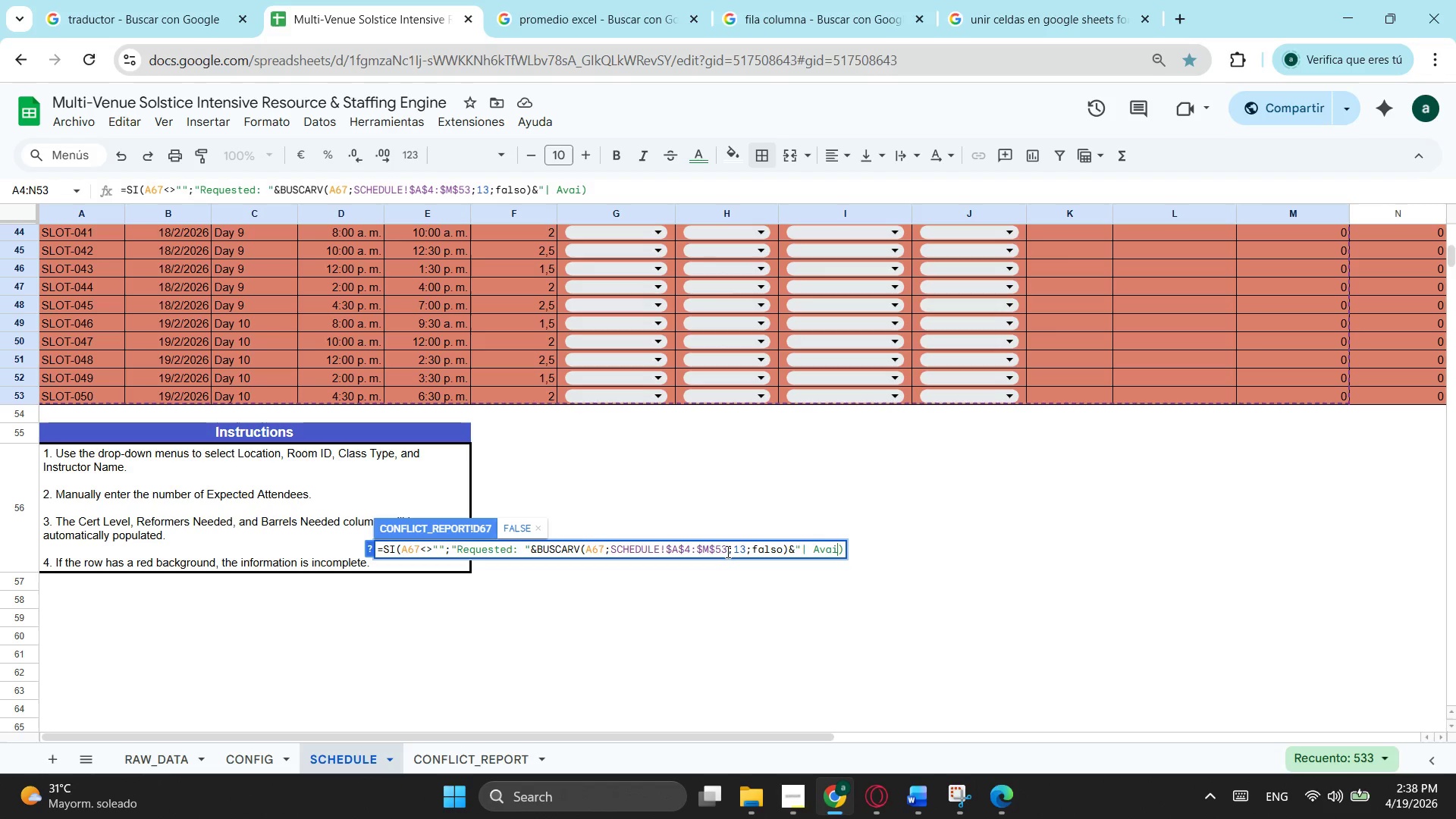 
type(lable;)
key(Backspace)
type(: 12")
 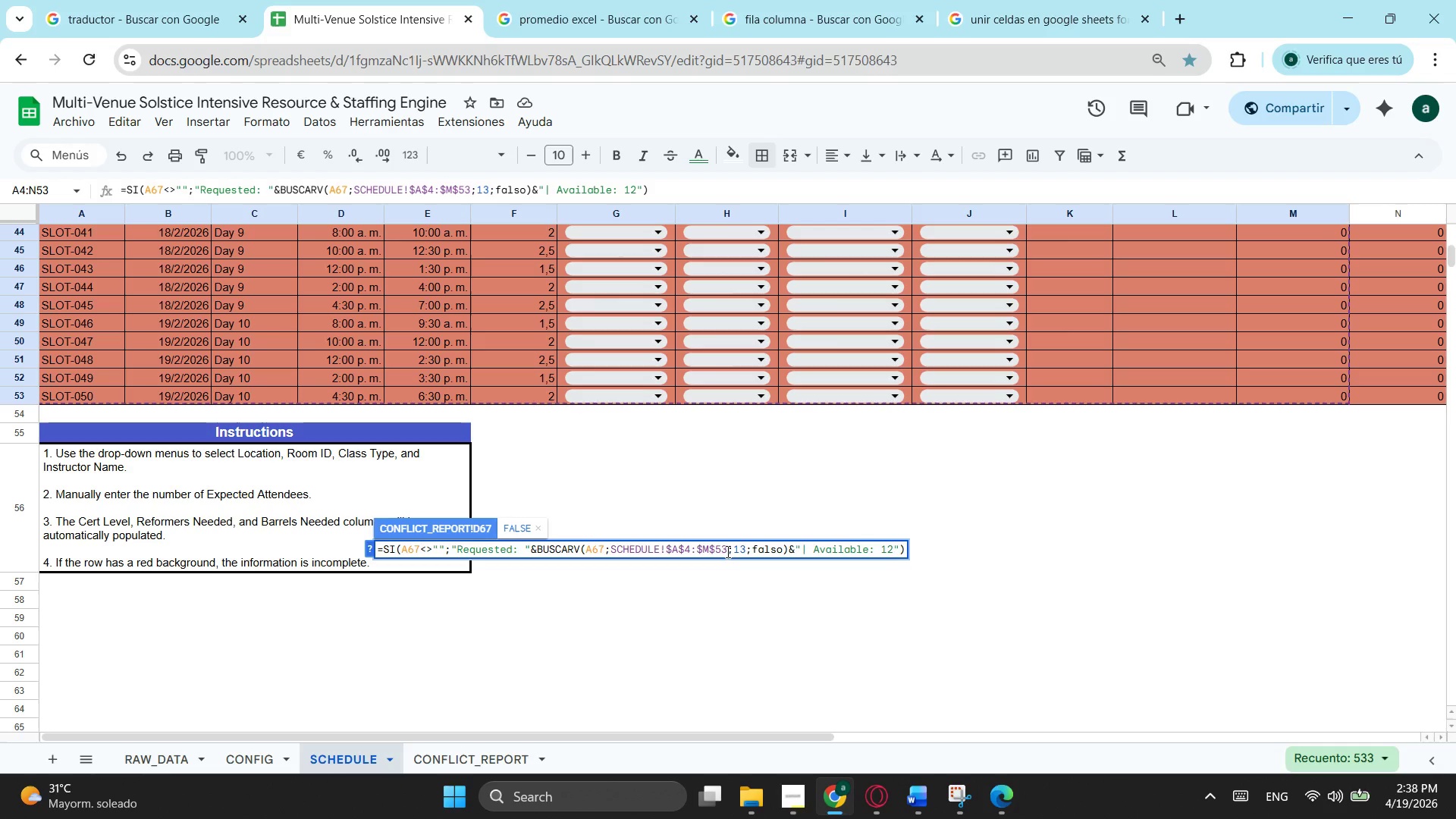 
wait(5.25)
 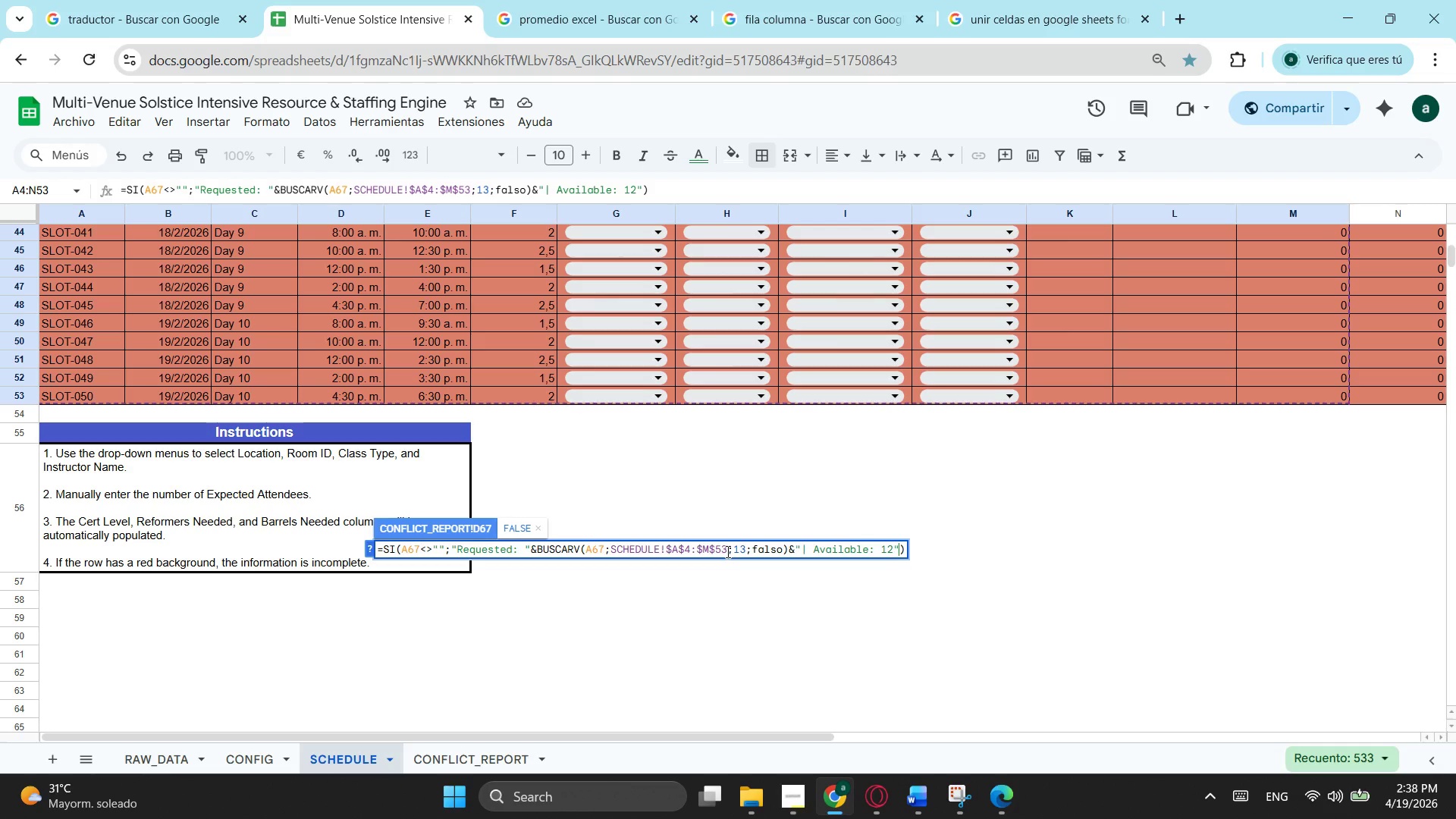 
key(Semicolon)
 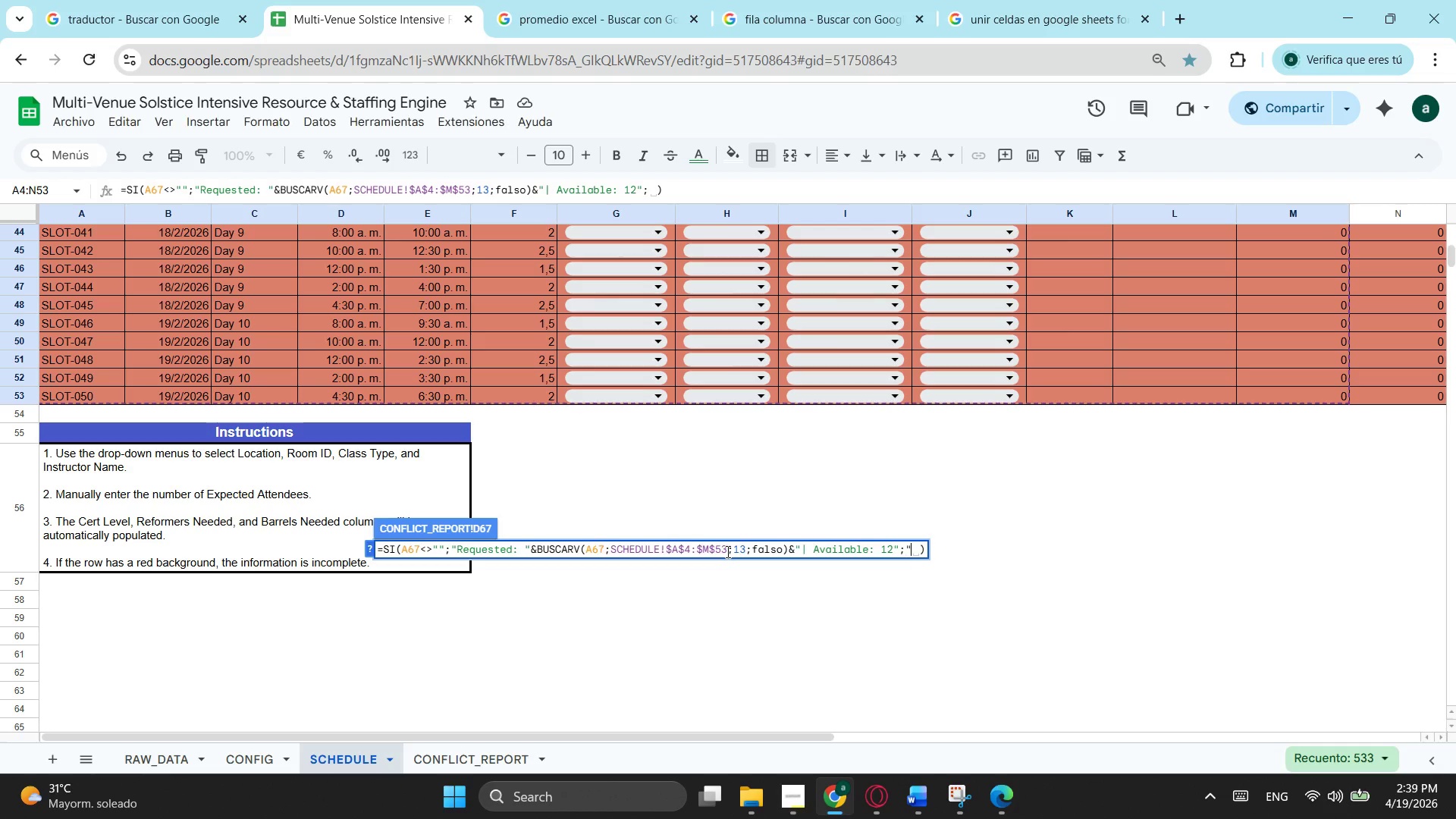 
key(Shift+Quote)
 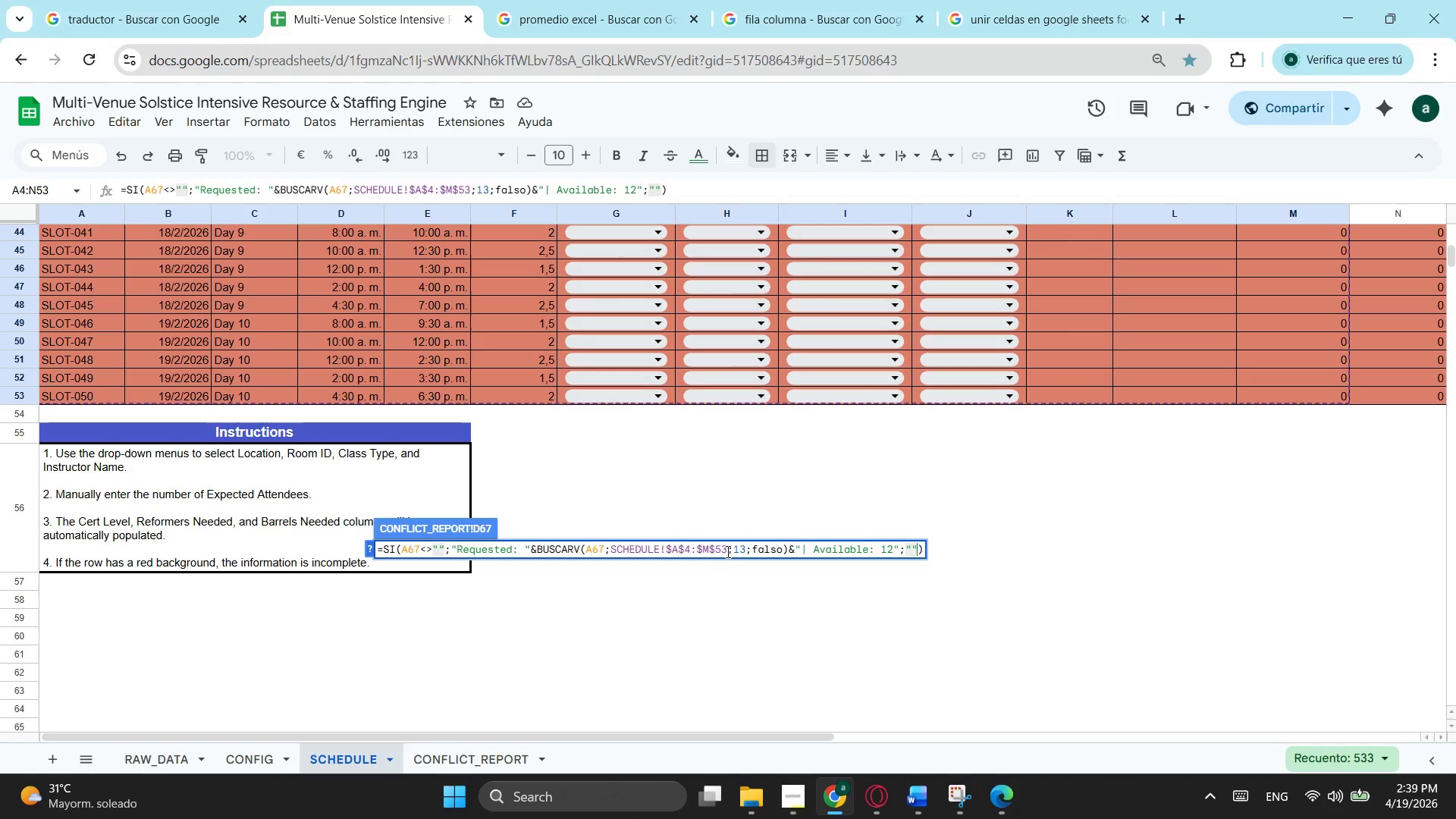 
key(Shift+Quote)
 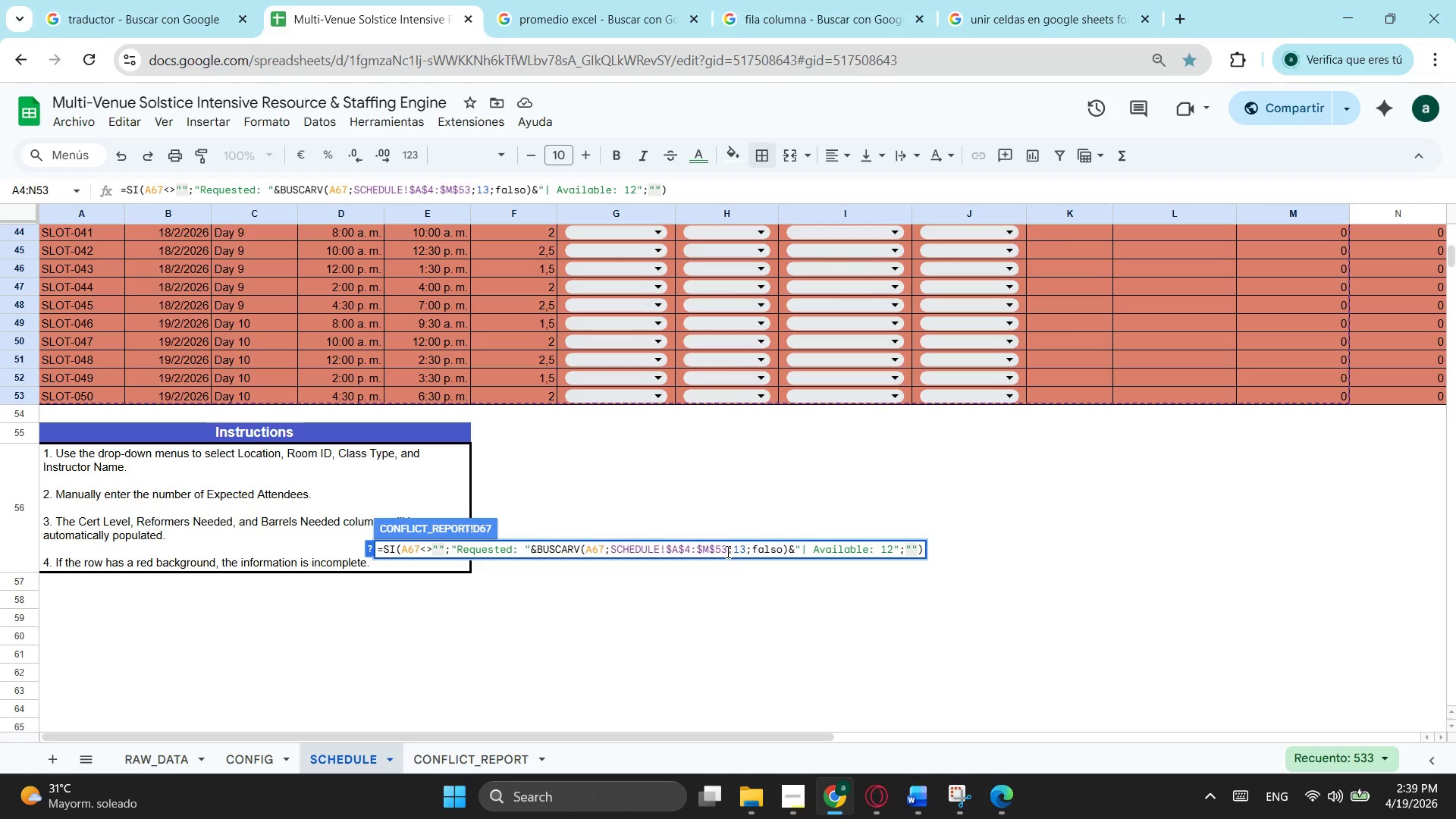 
key(Enter)
 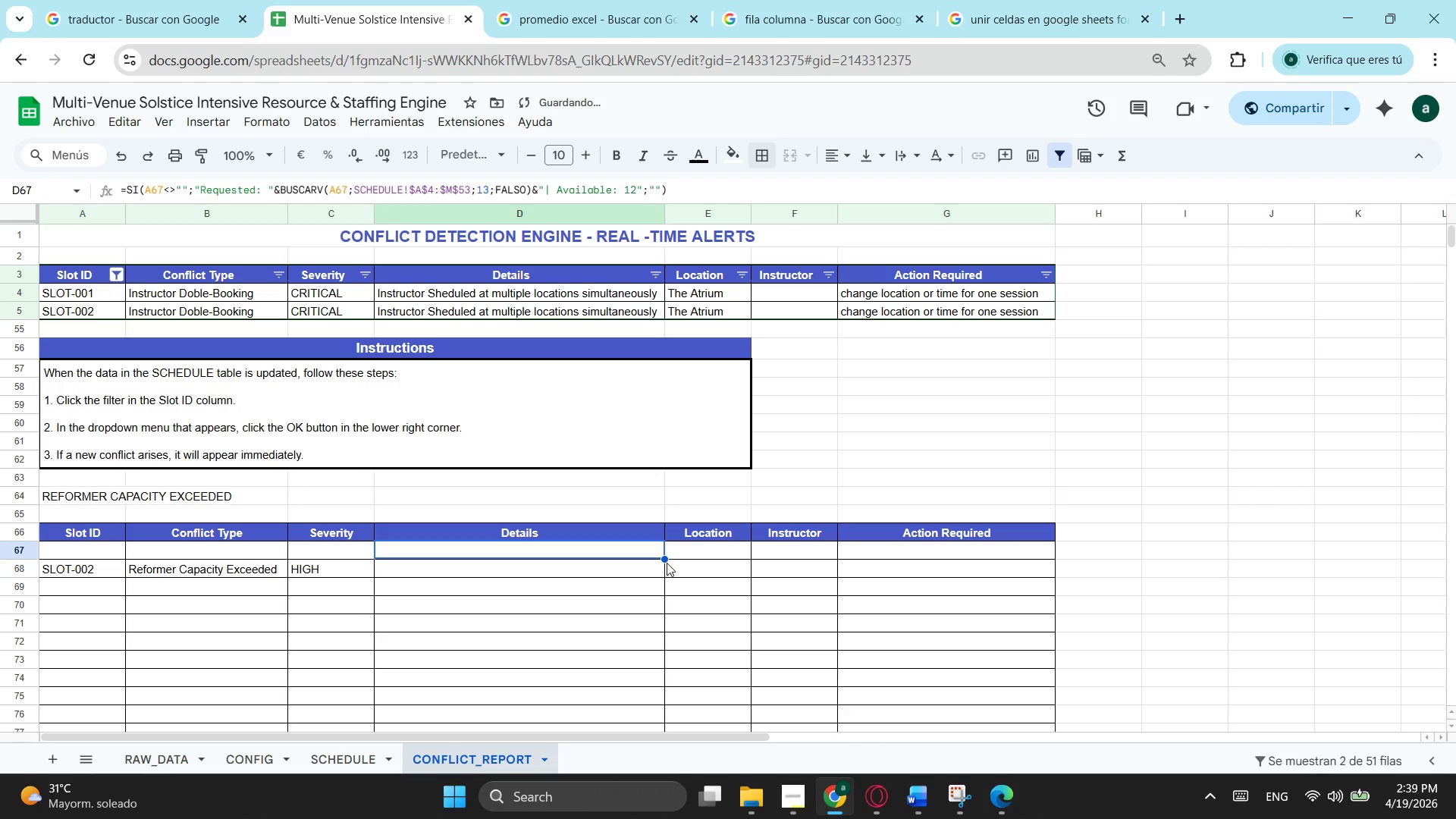 
left_click_drag(start_coordinate=[663, 559], to_coordinate=[622, 478])
 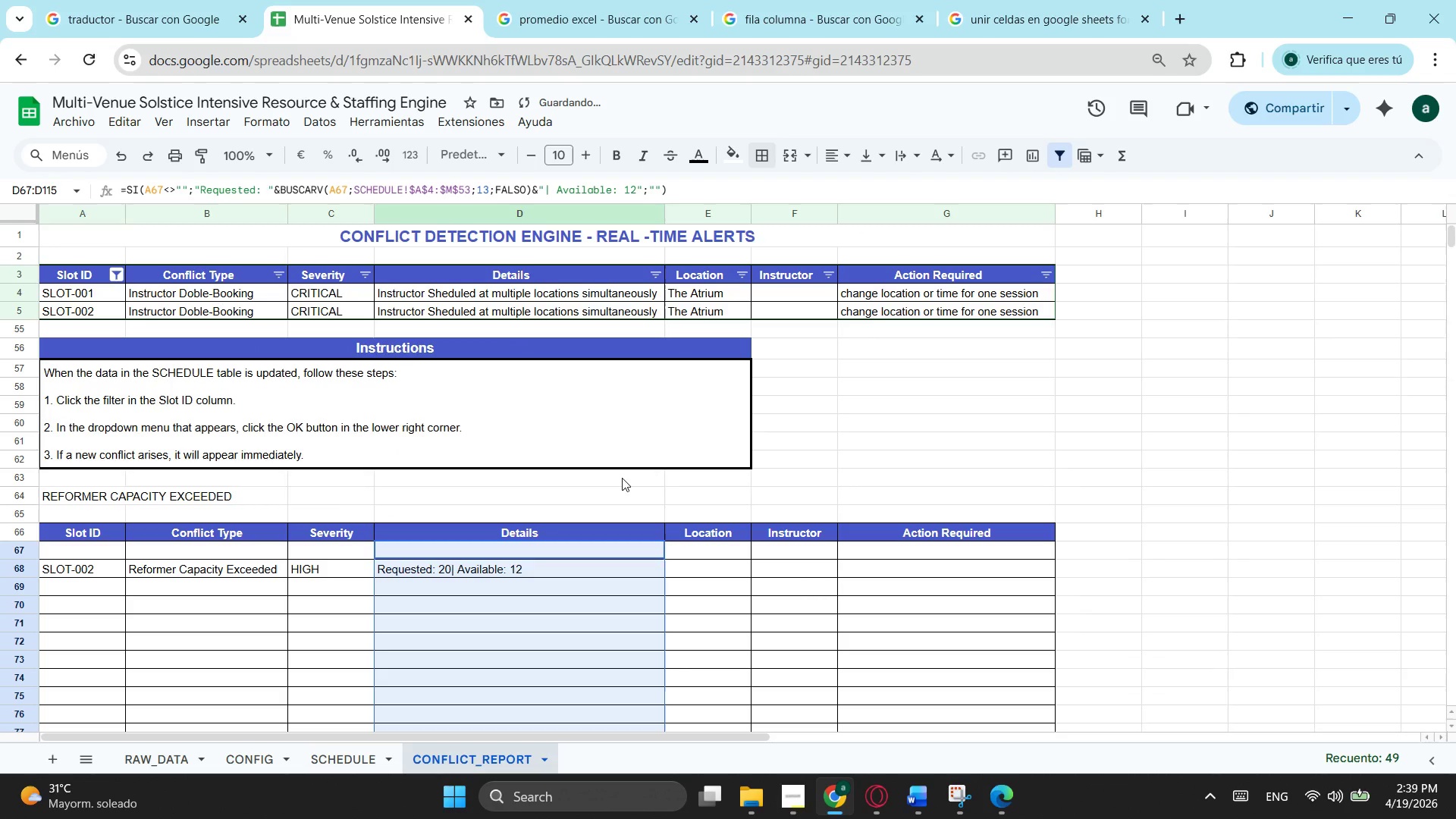 
scroll: coordinate [632, 664], scroll_direction: down, amount: 6.0
 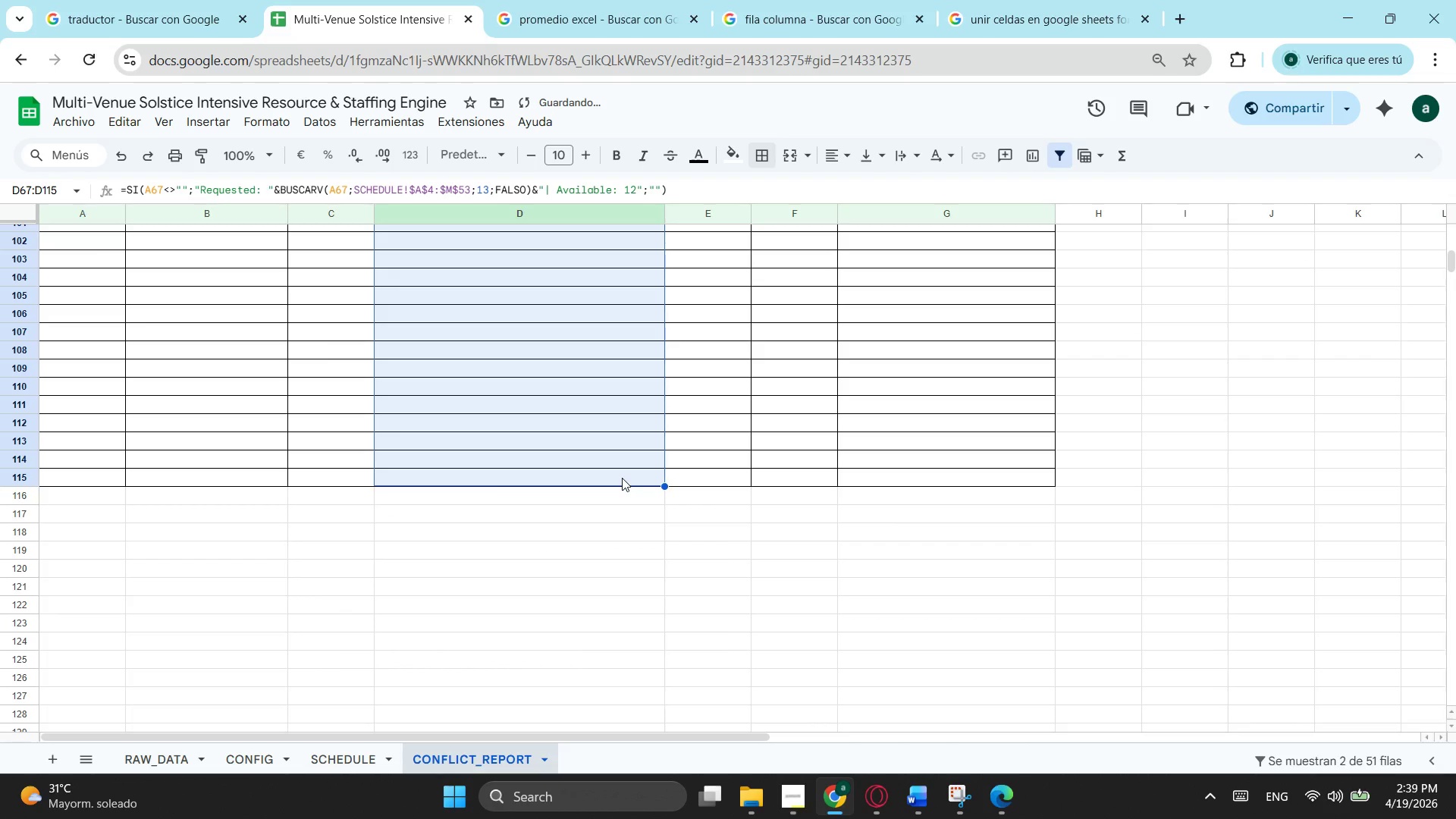 
scroll: coordinate [622, 478], scroll_direction: up, amount: 6.0
 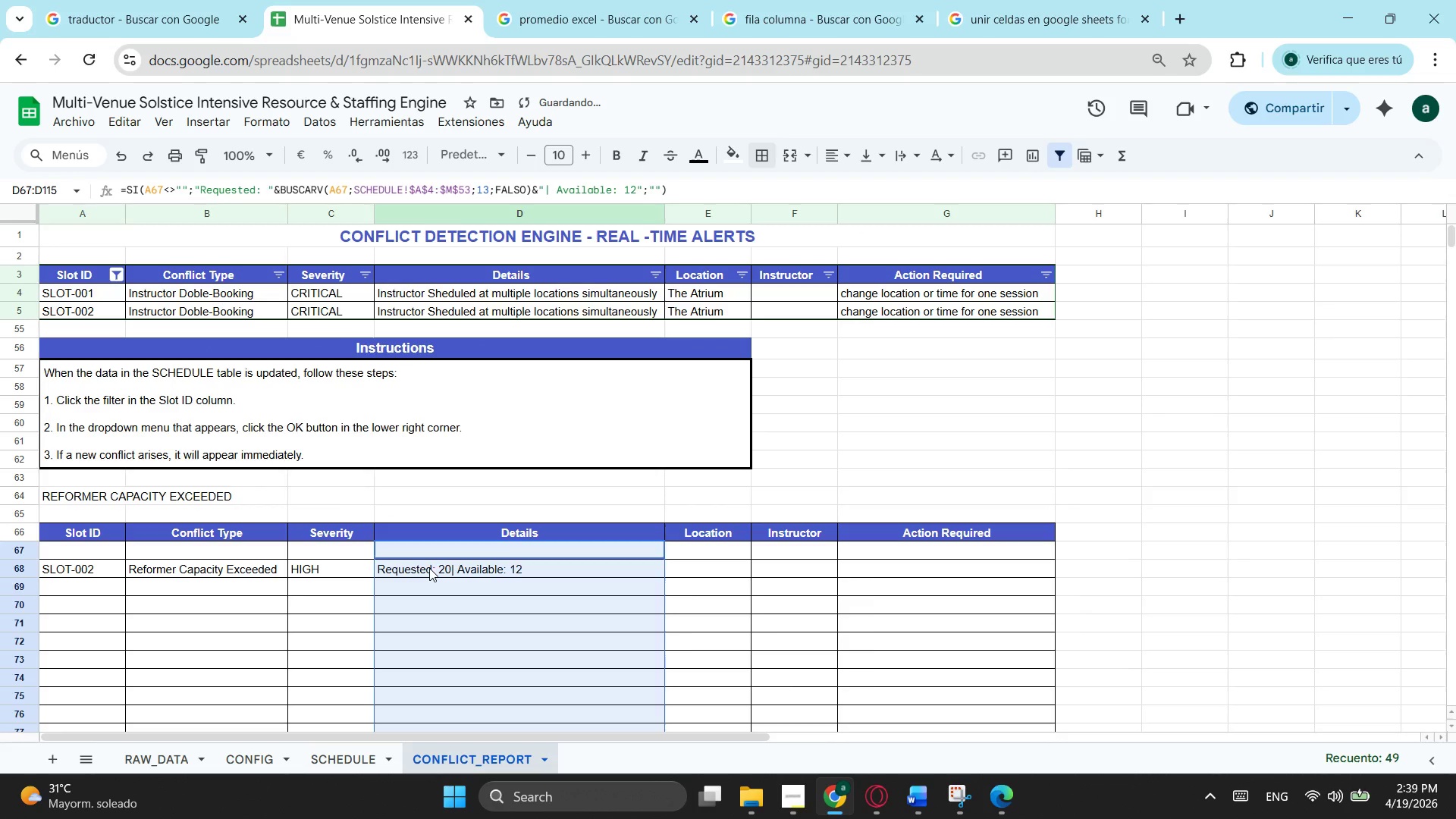 
left_click([429, 568])
 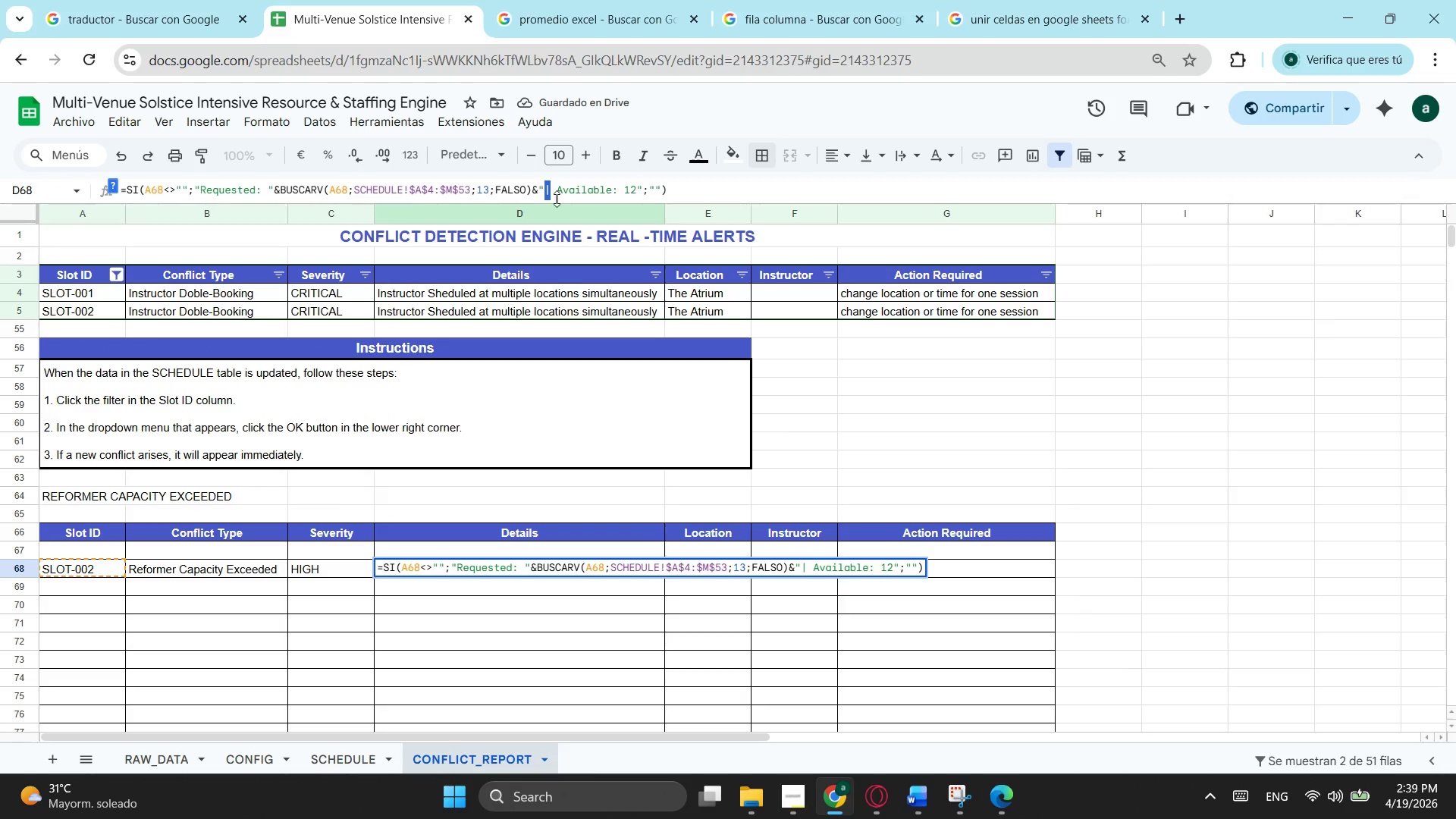 
left_click([543, 190])
 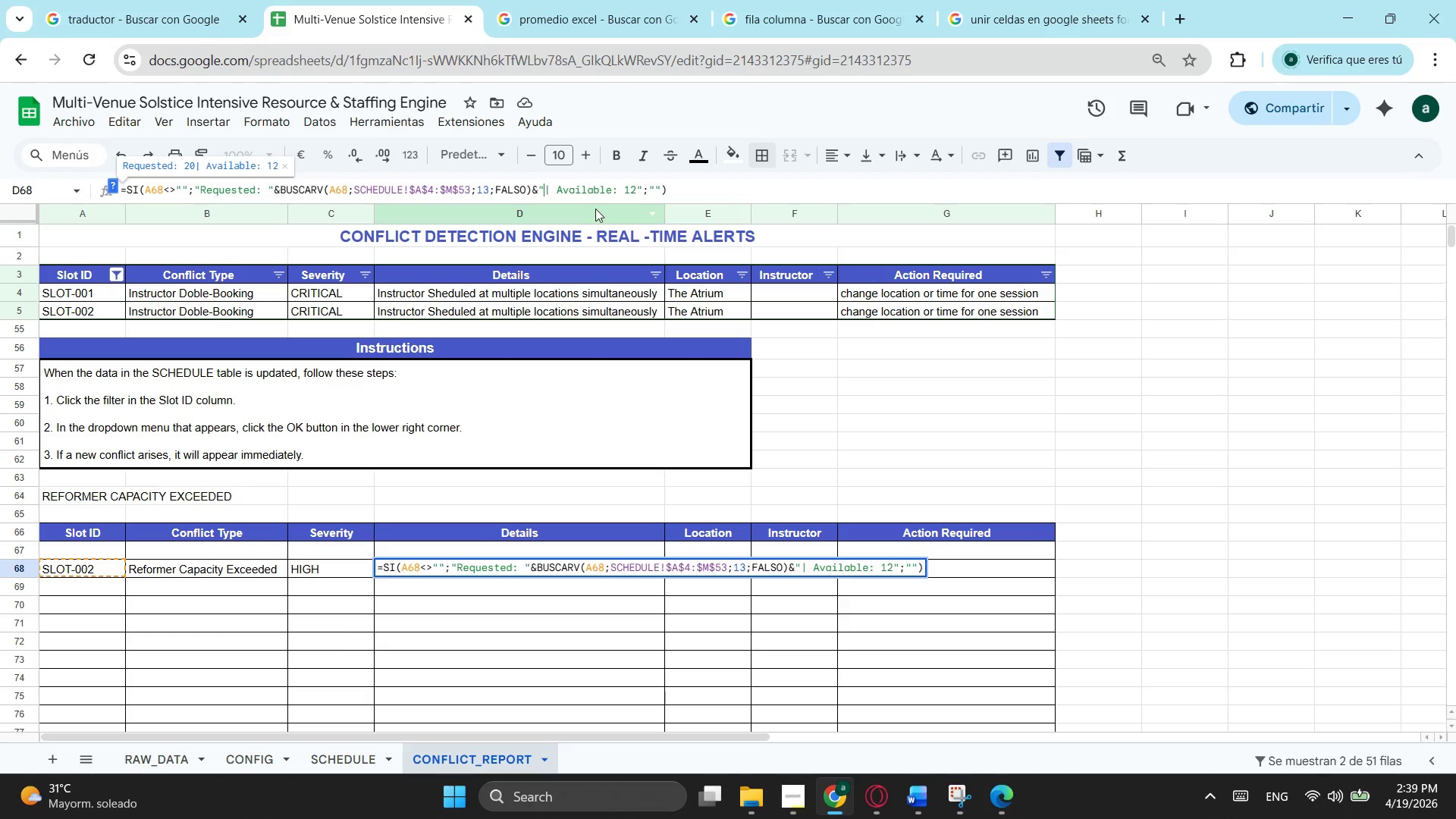 
key(Space)
 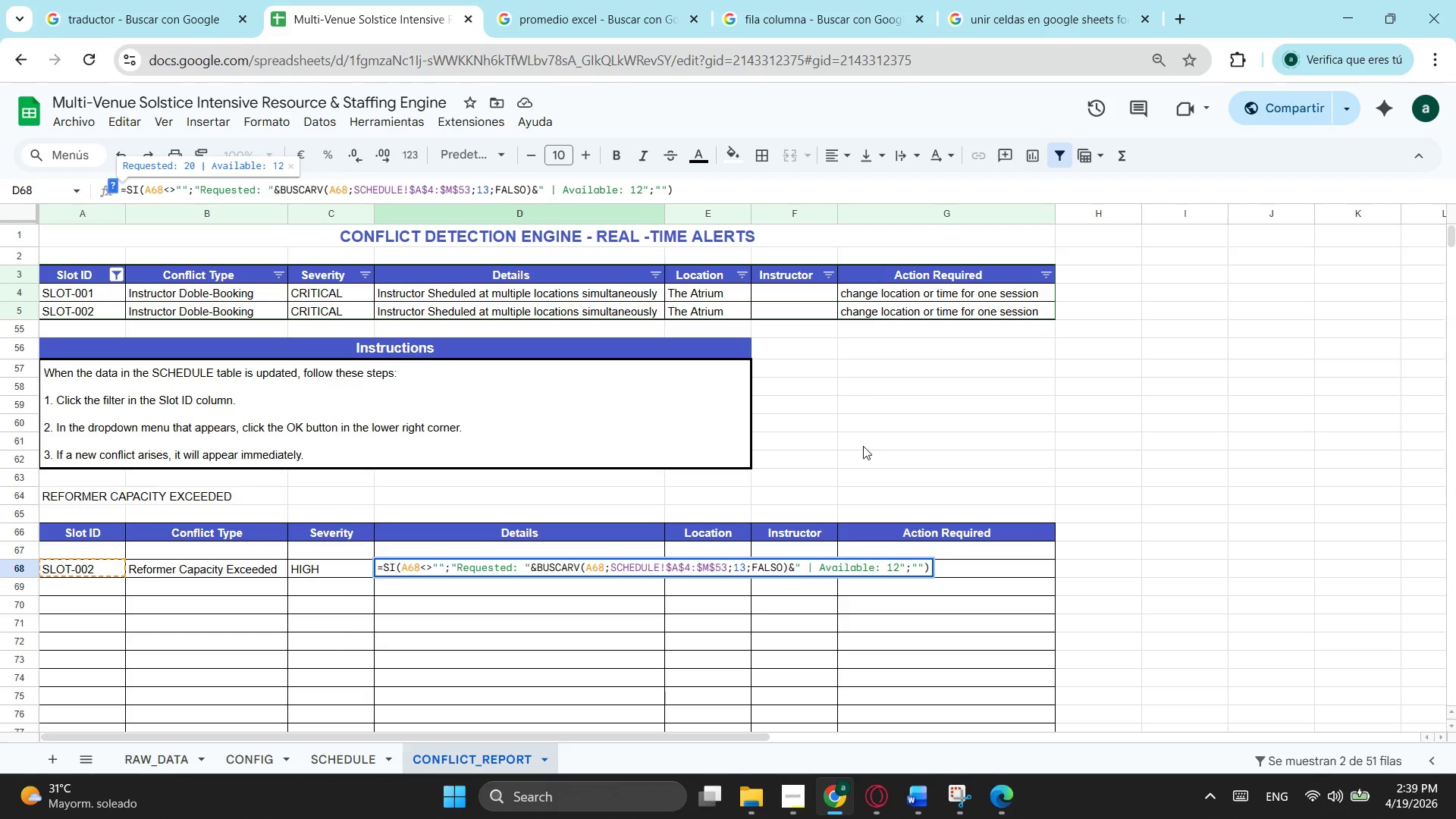 
left_click([863, 446])
 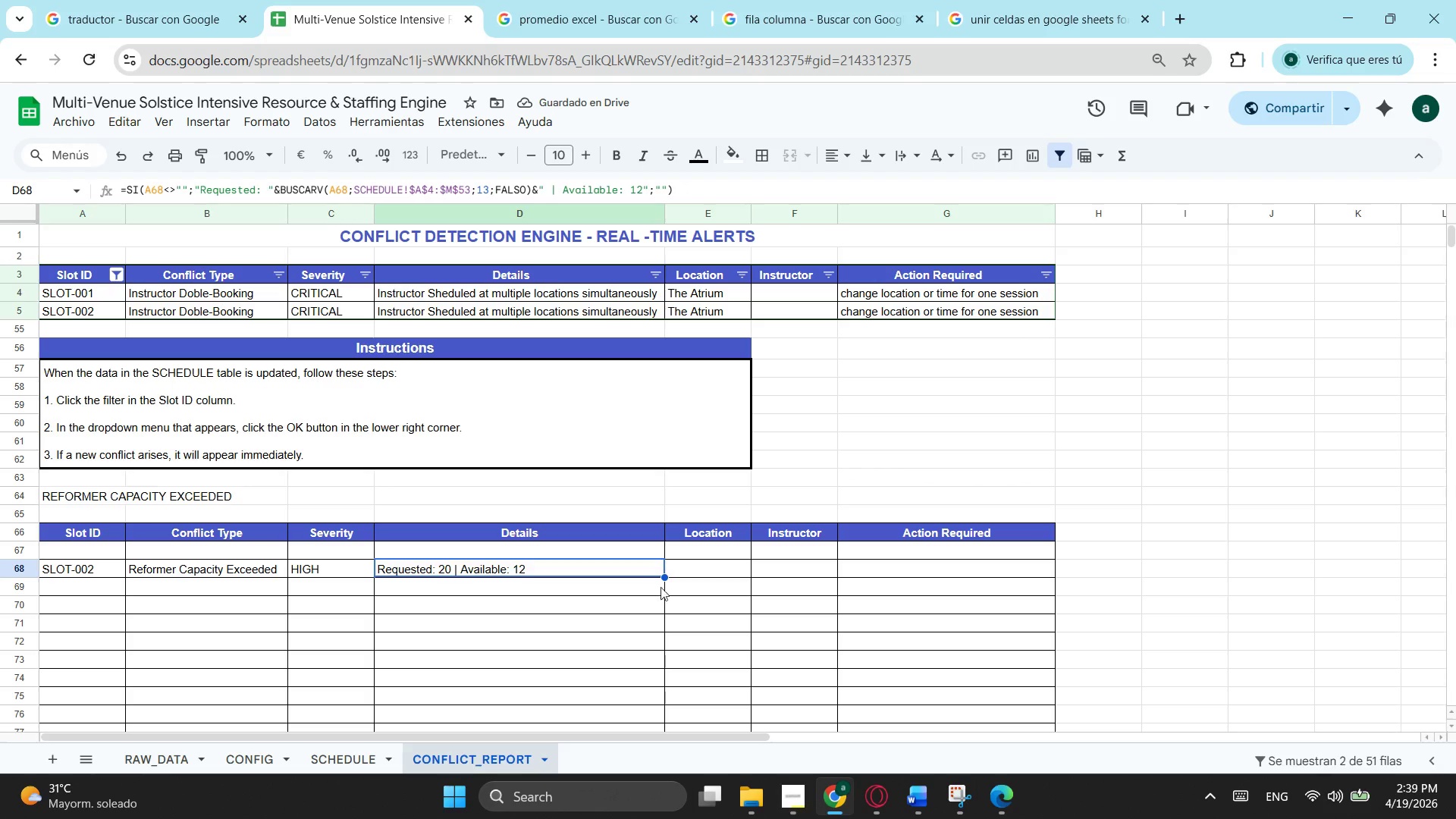 
left_click_drag(start_coordinate=[667, 576], to_coordinate=[575, 631])
 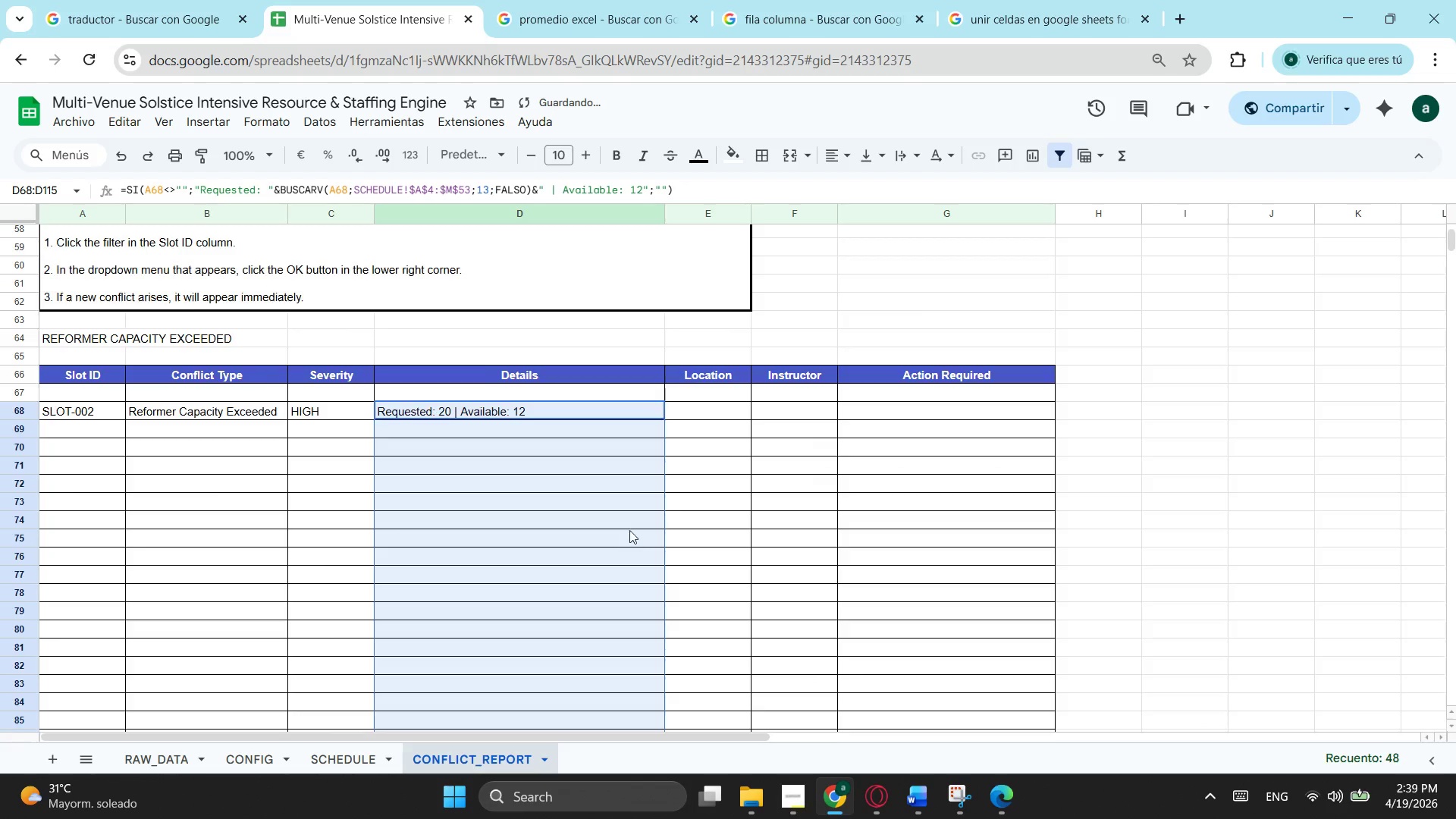 
scroll: coordinate [603, 629], scroll_direction: down, amount: 5.0
 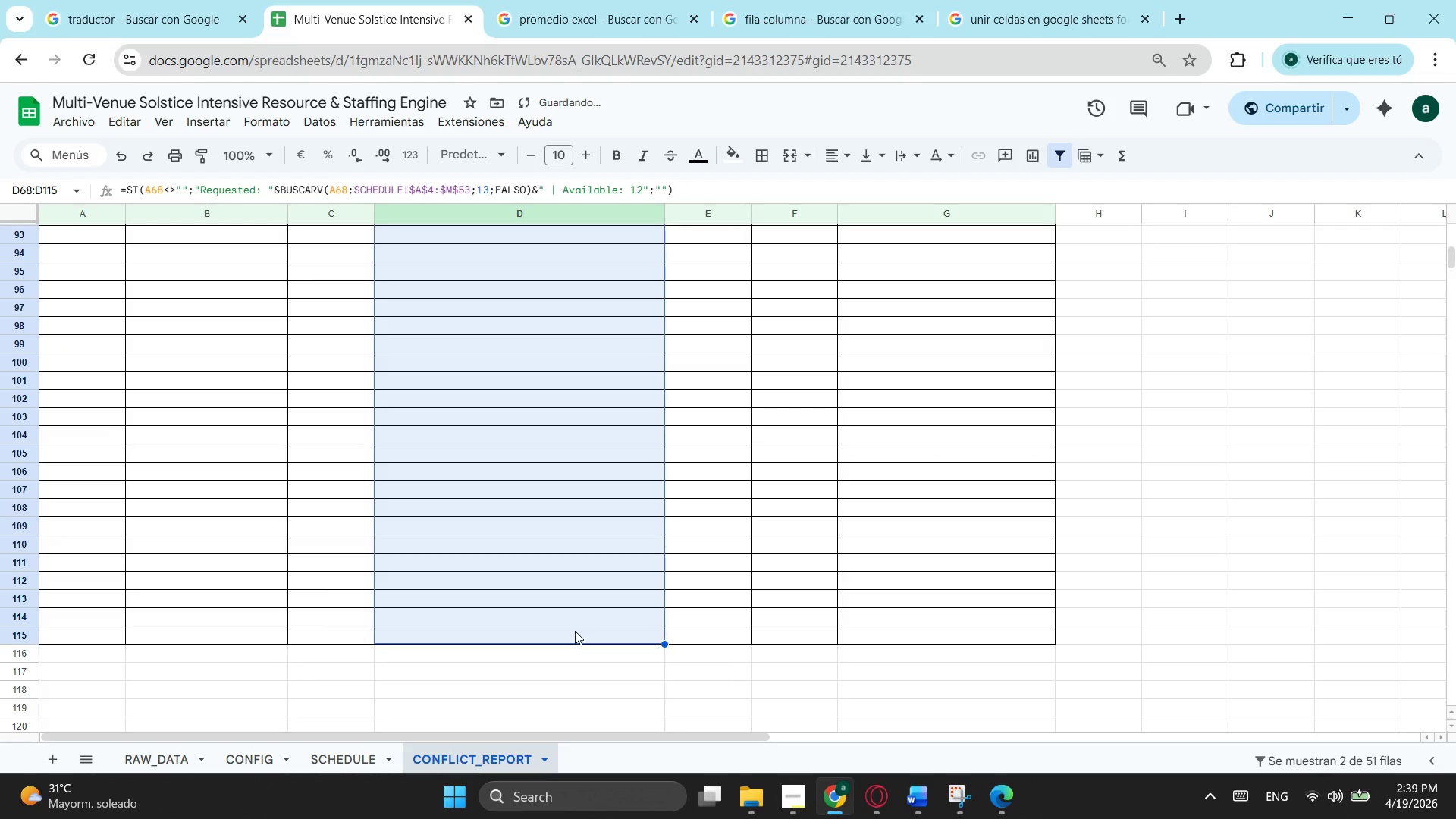 
scroll: coordinate [629, 530], scroll_direction: up, amount: 5.0
 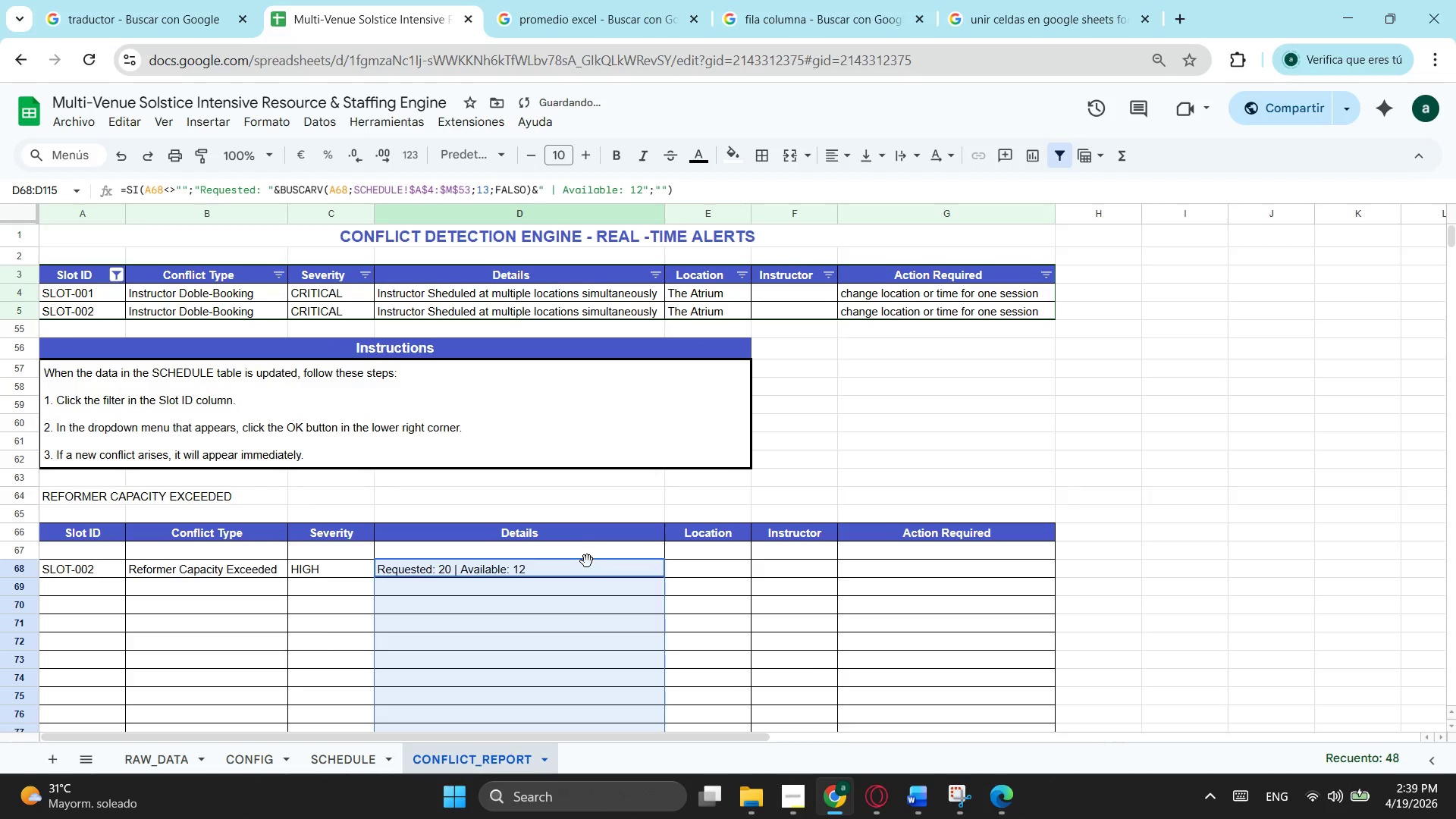 
left_click([586, 561])
 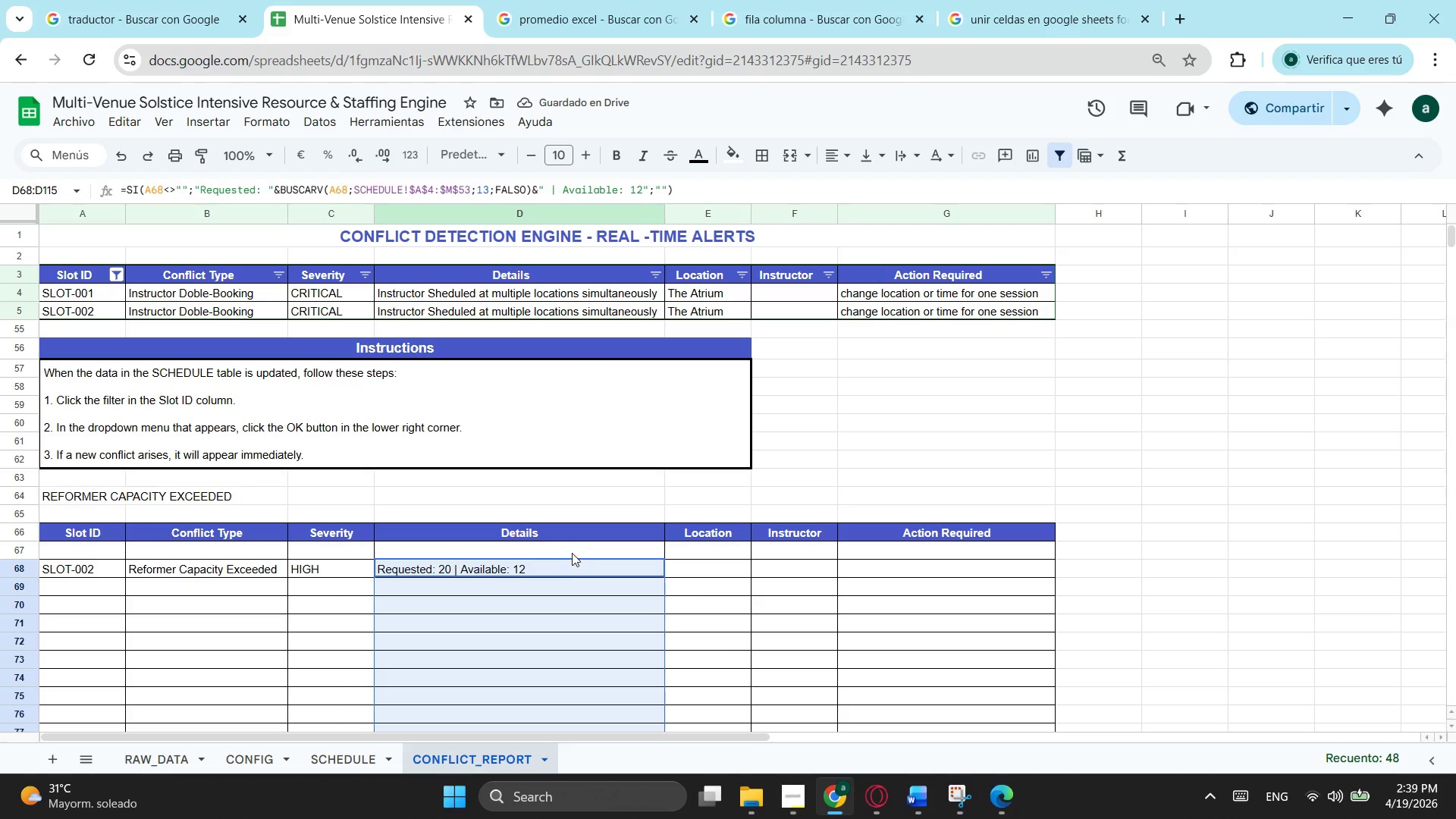 
left_click([567, 551])
 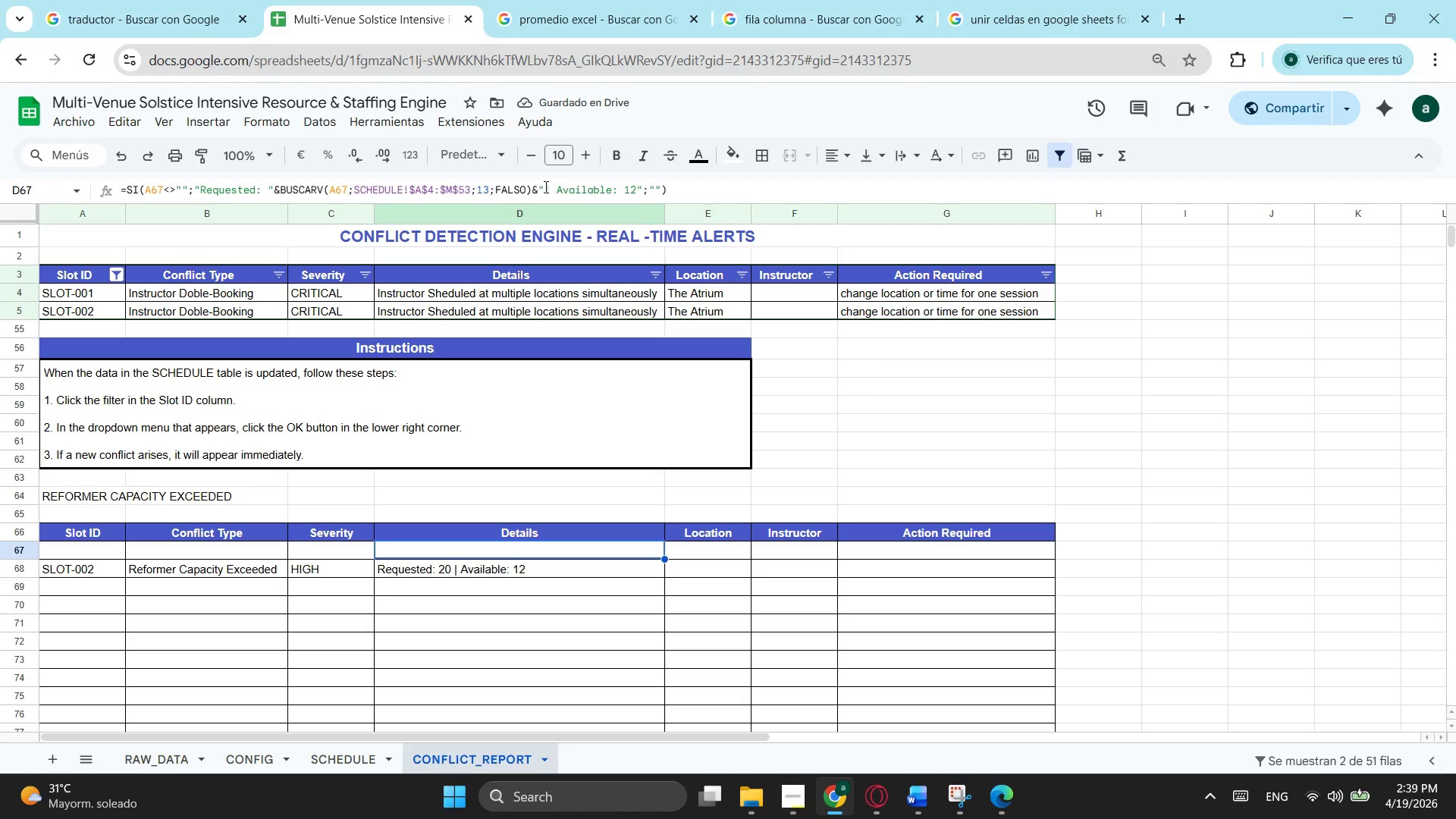 
key(Space)
 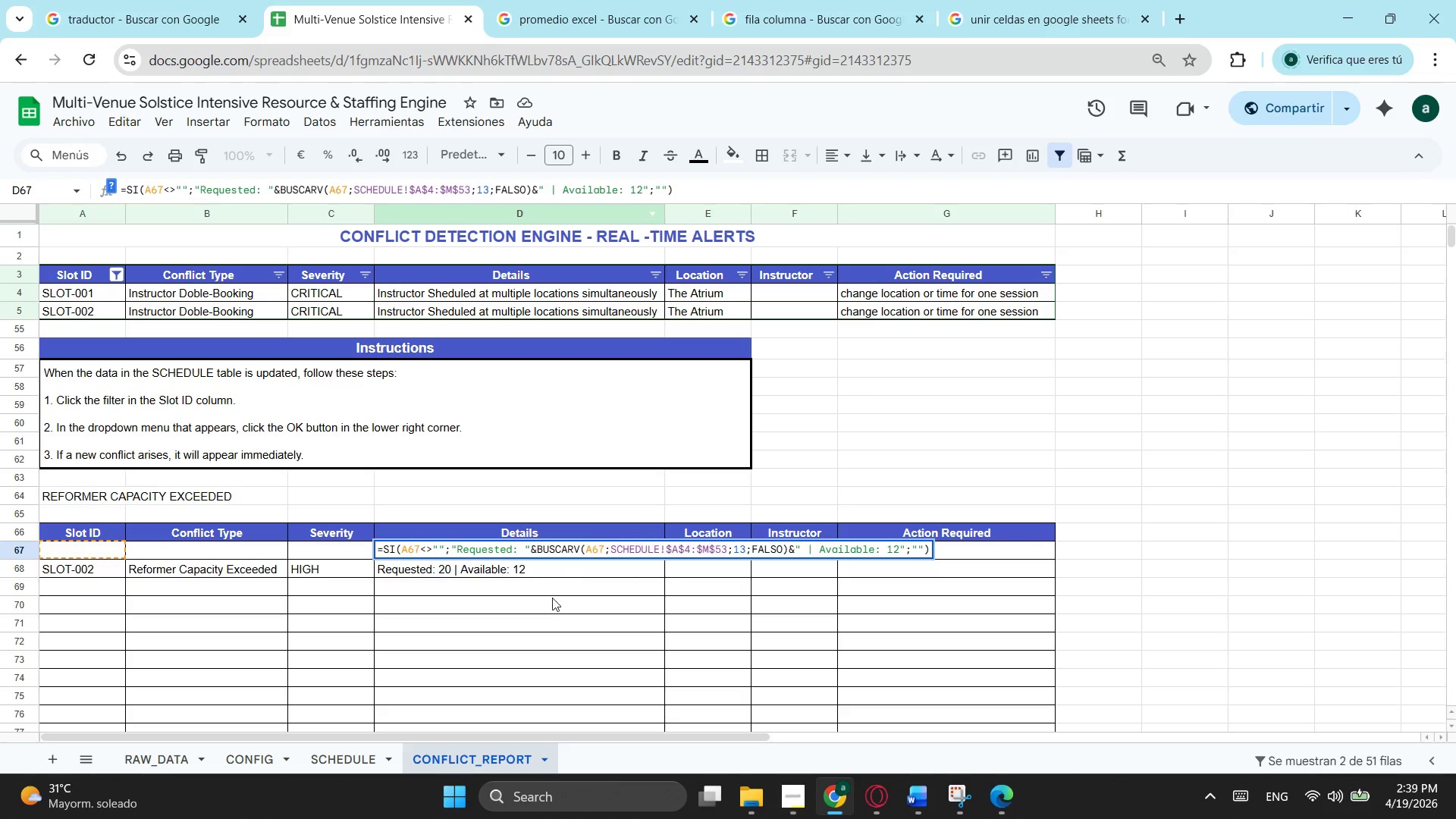 
left_click([552, 598])
 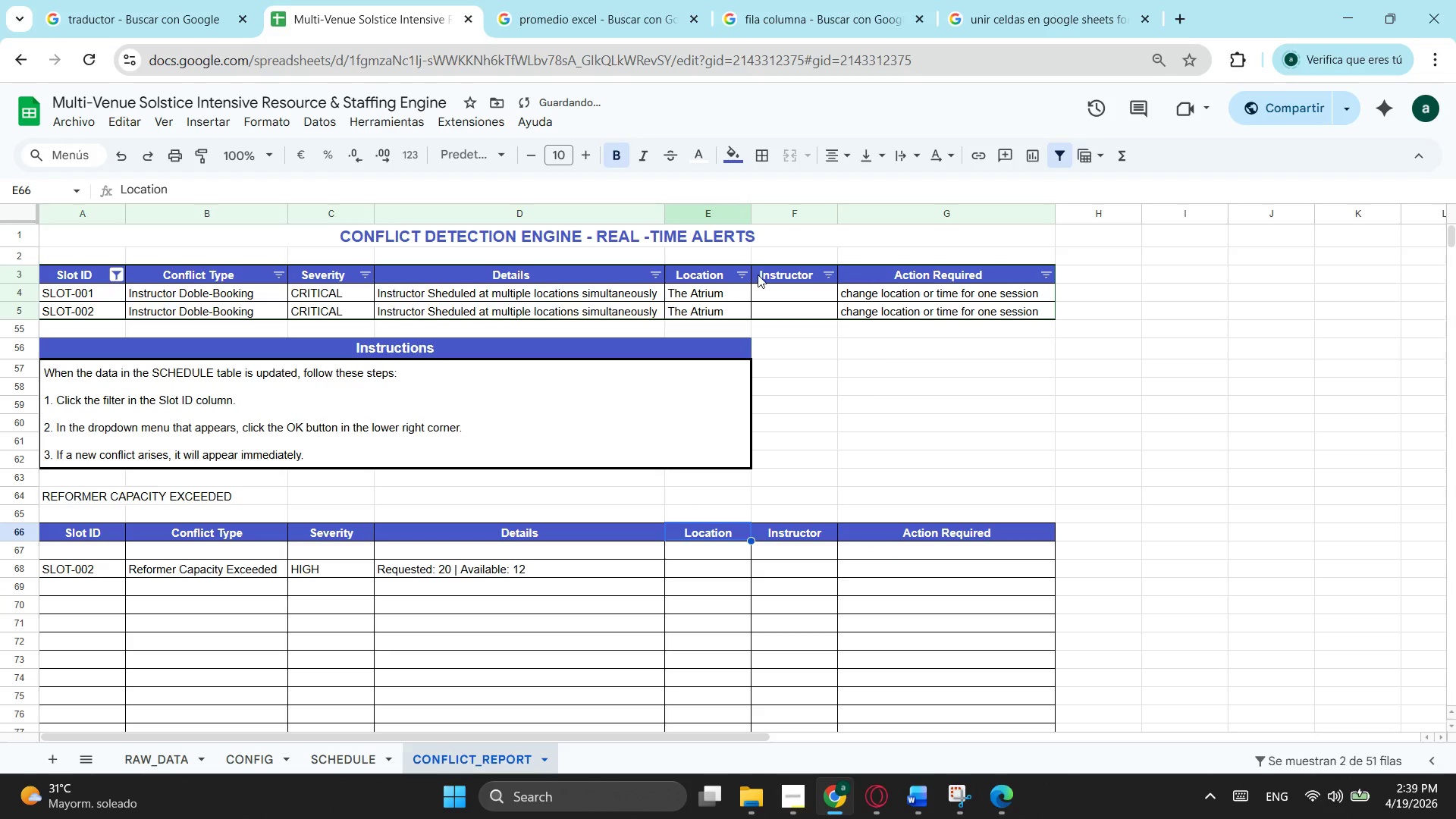 
left_click([751, 219])
 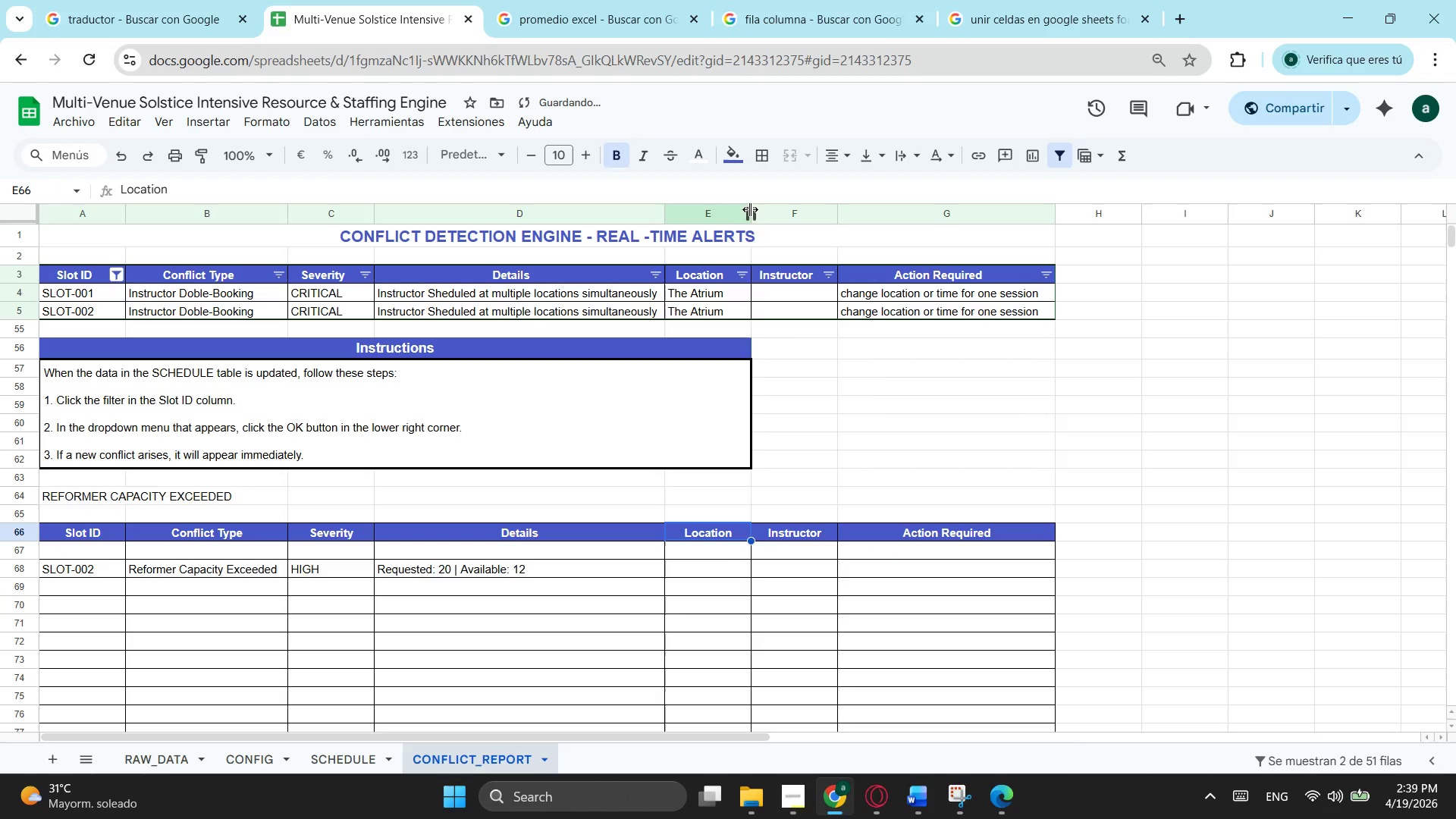 
left_click_drag(start_coordinate=[750, 209], to_coordinate=[771, 209])
 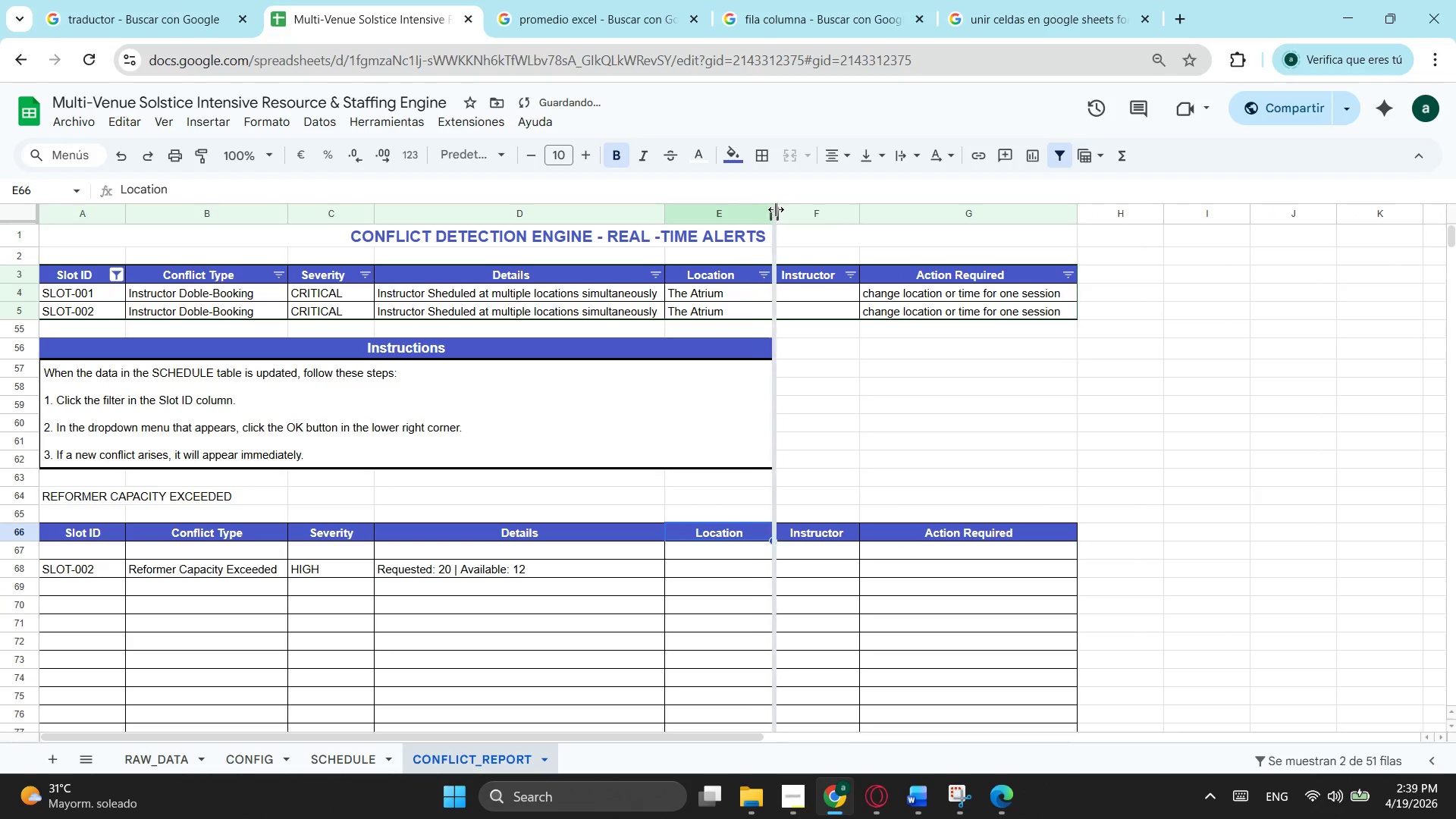 
left_click_drag(start_coordinate=[771, 209], to_coordinate=[786, 210])
 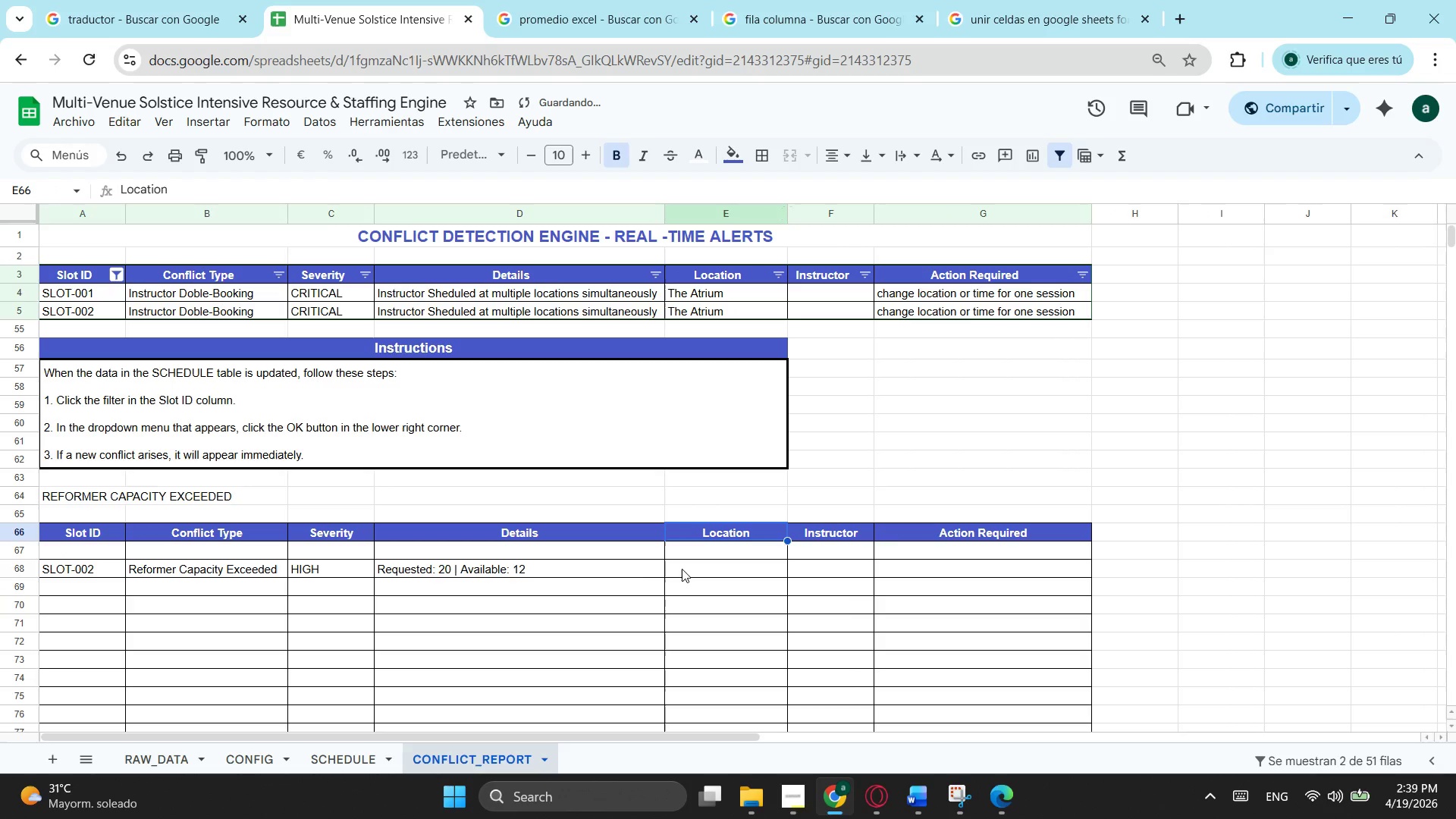 
left_click([682, 569])
 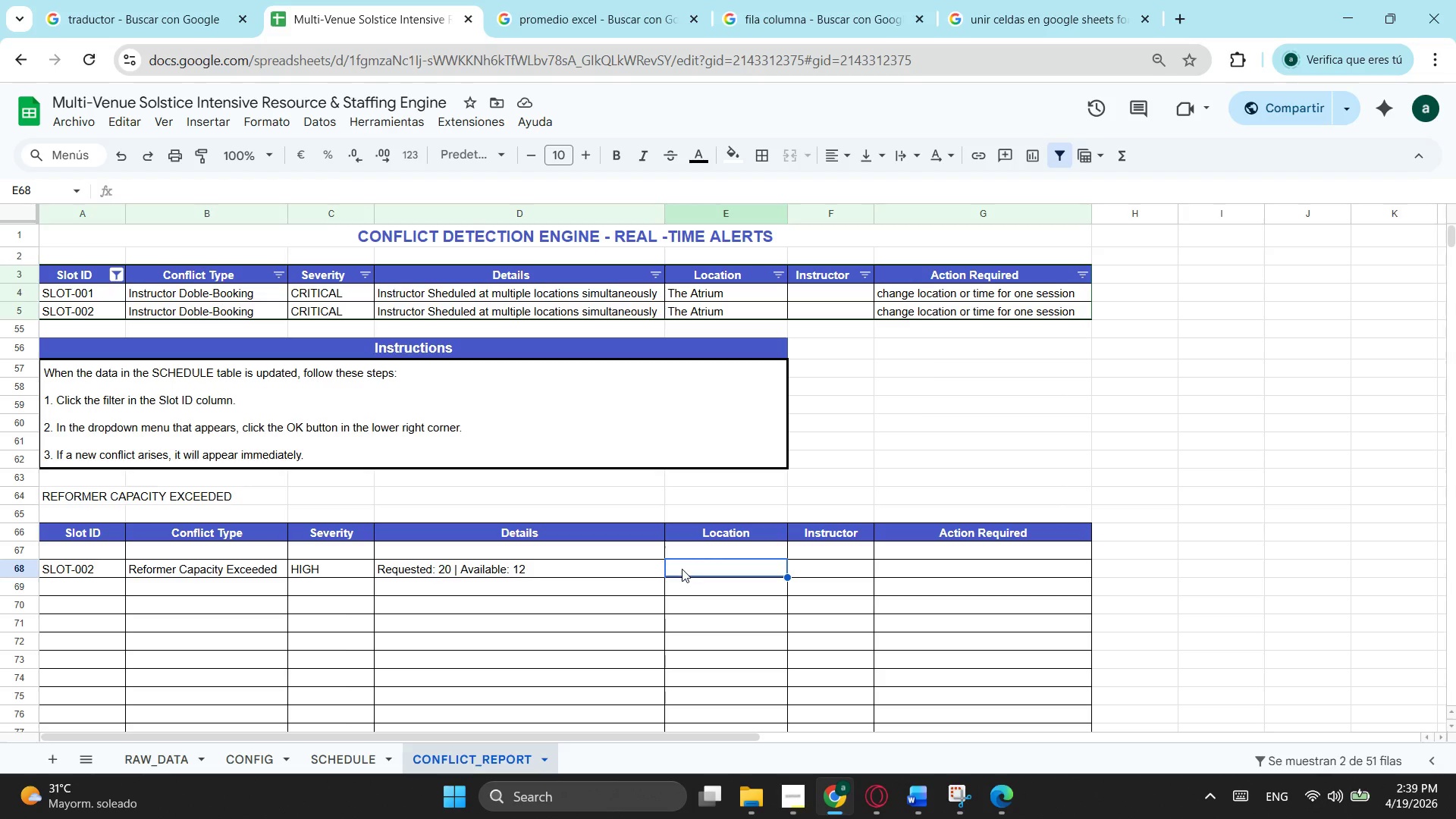 
wait(7.45)
 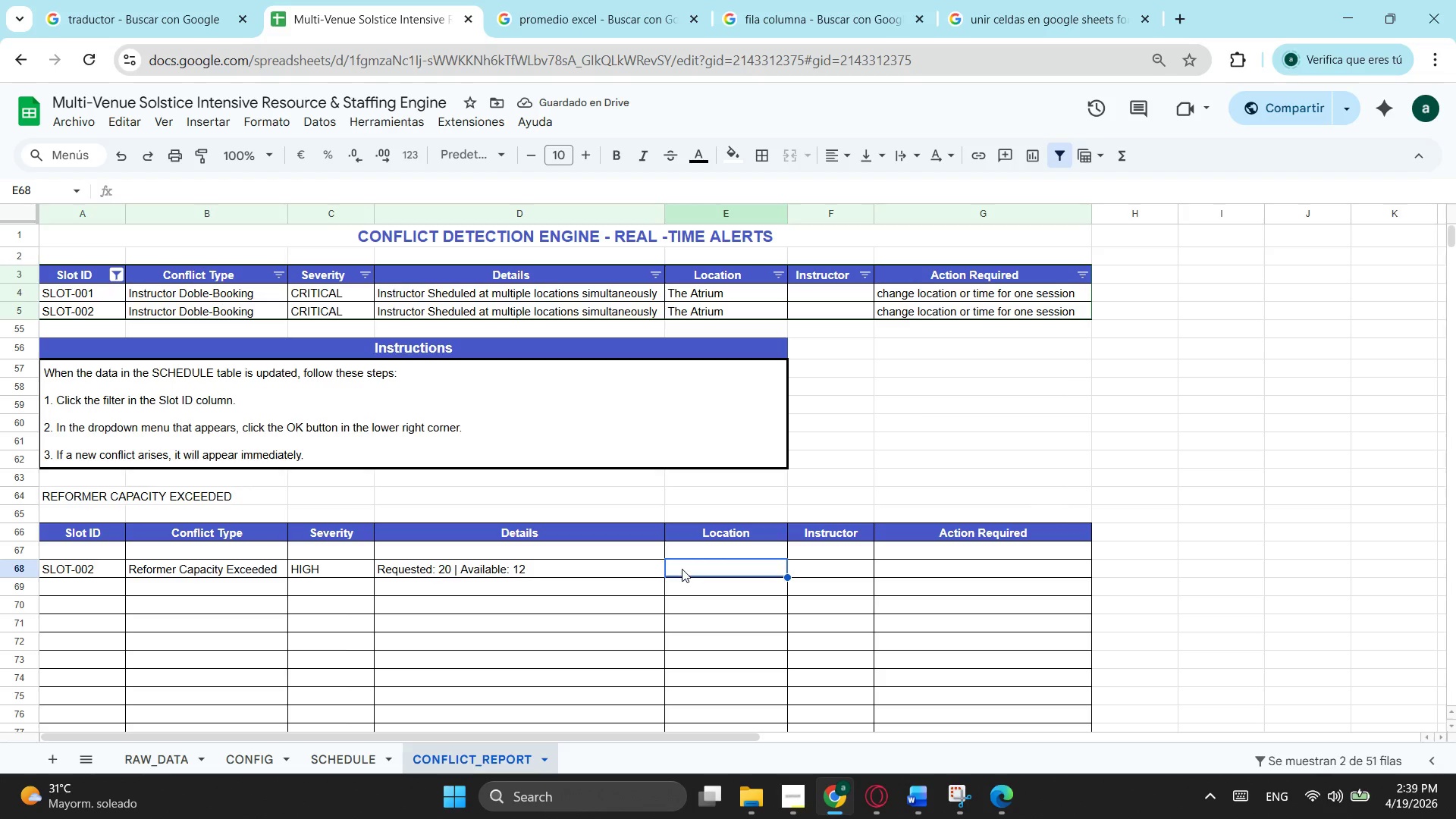 
left_click([701, 556])
 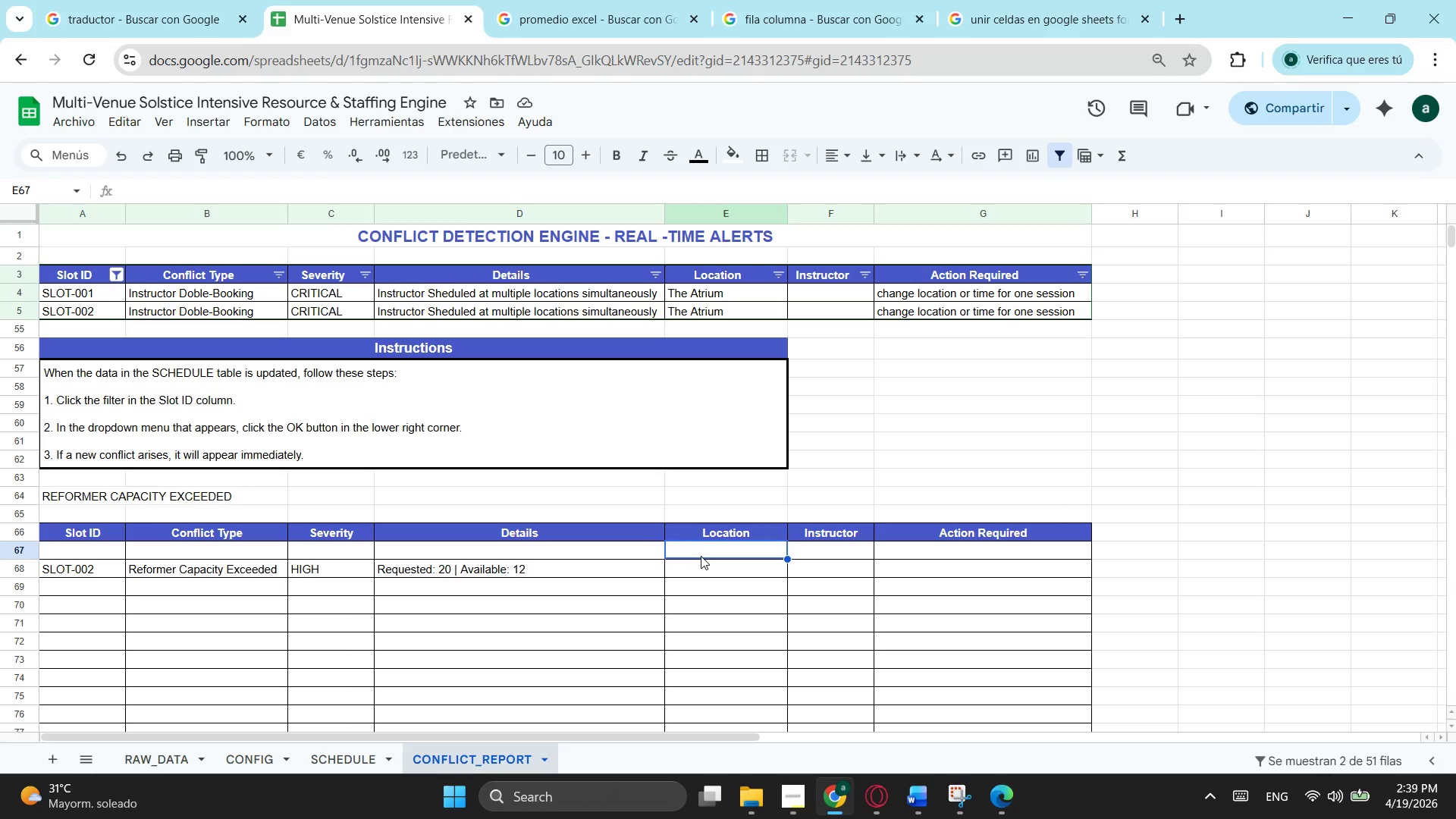 
type(=si)
key(Tab)
 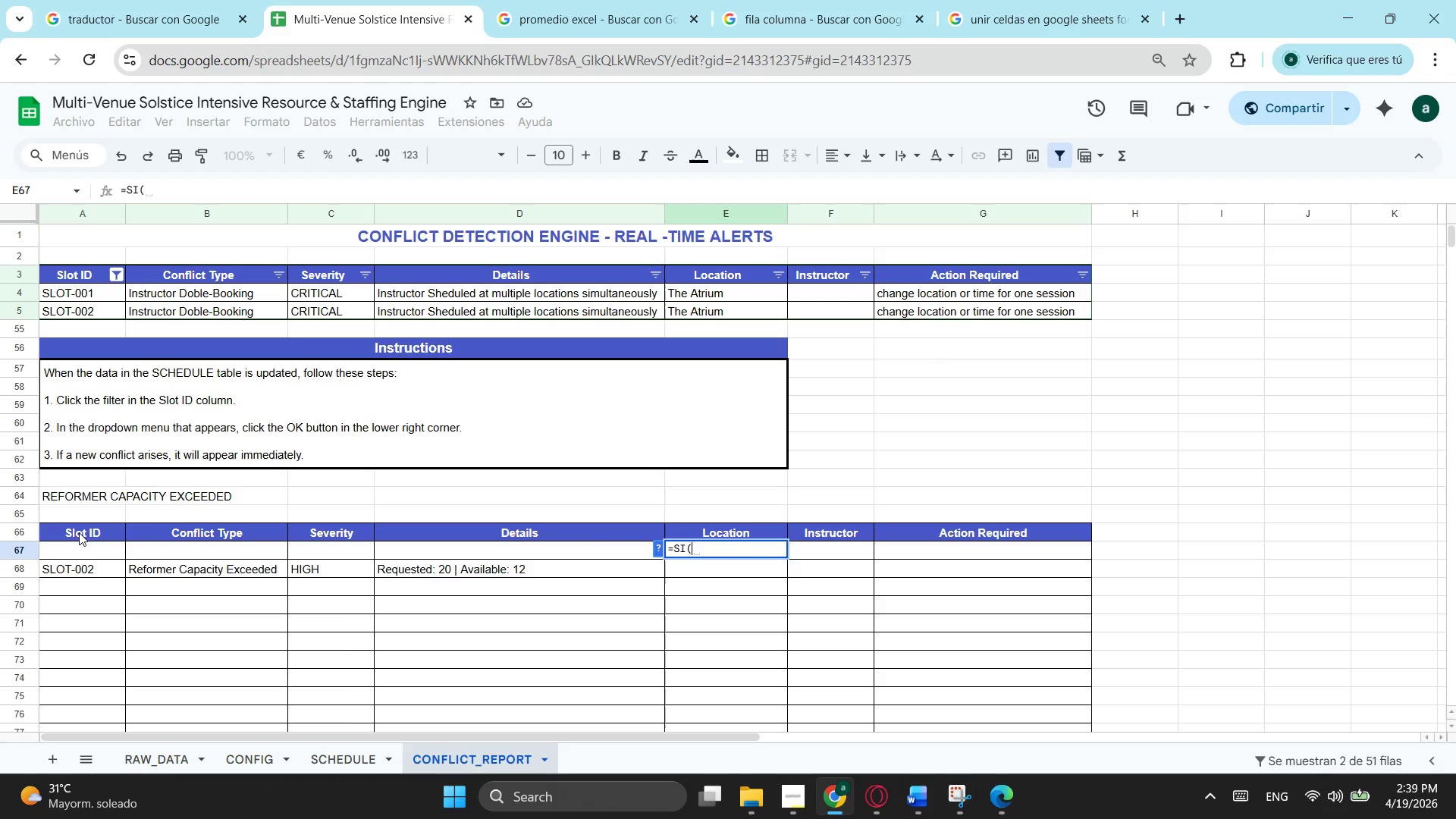 
left_click([83, 548])
 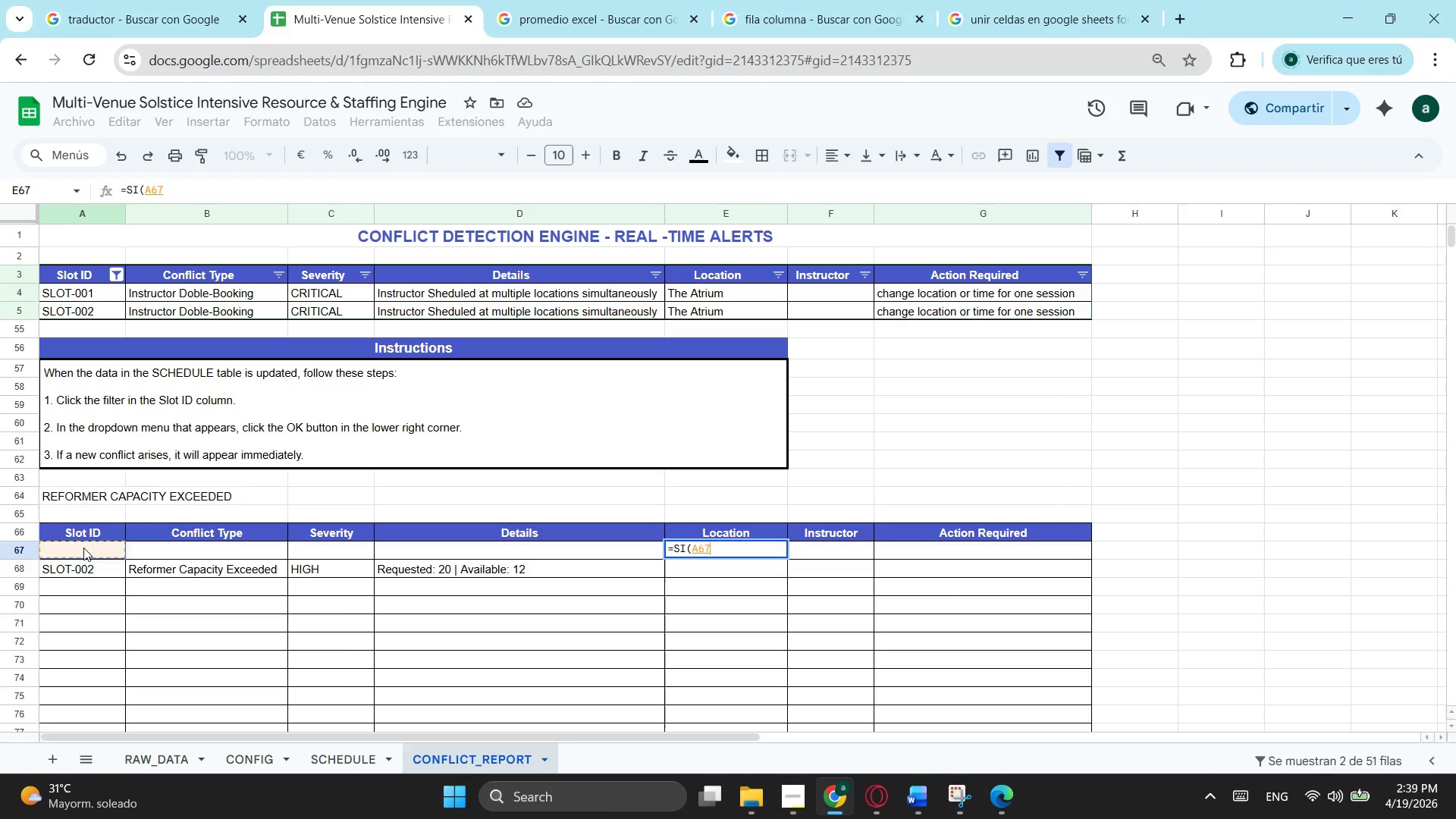 
key(Shift+Comma)
 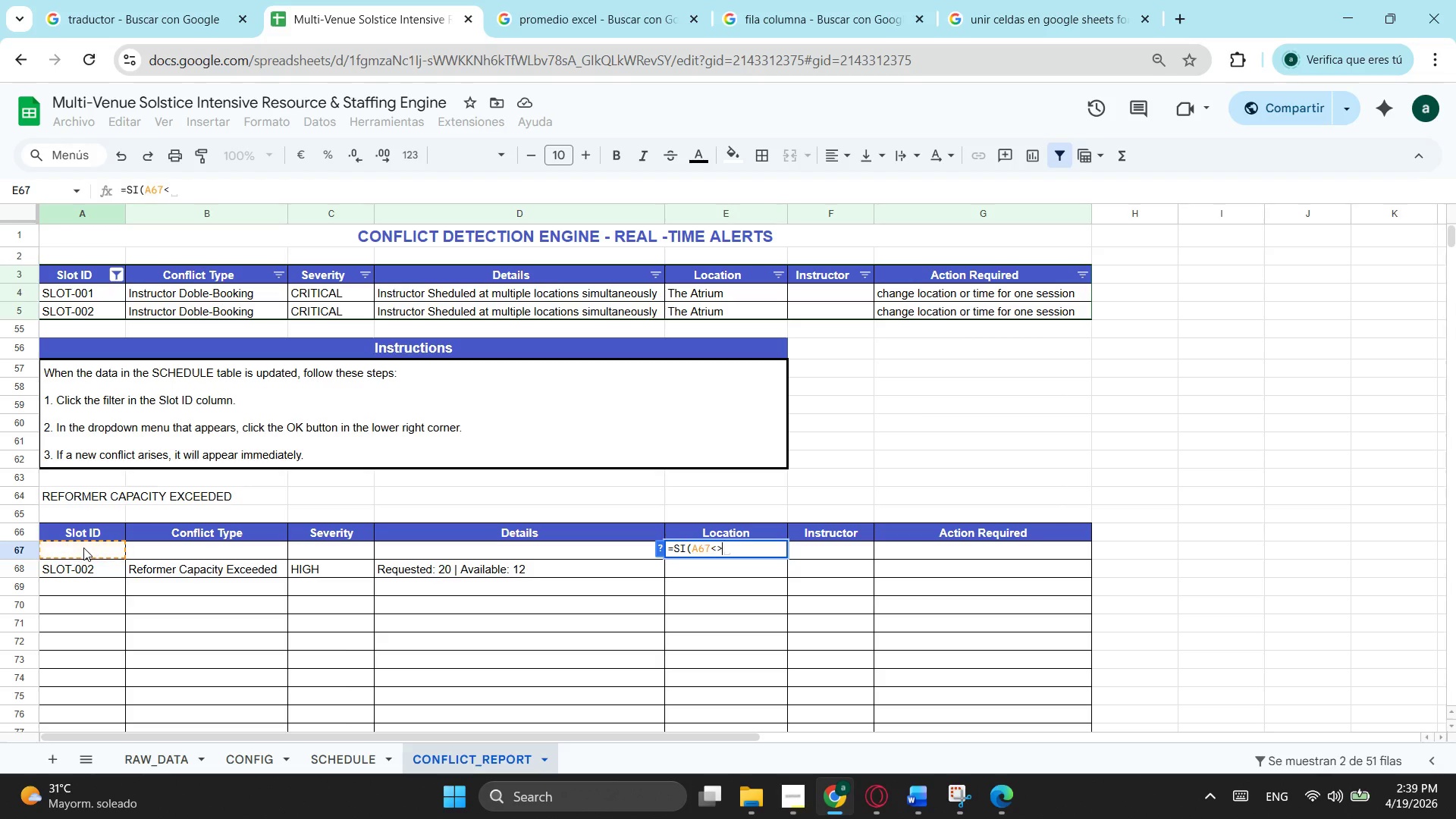 
key(Shift+Period)
 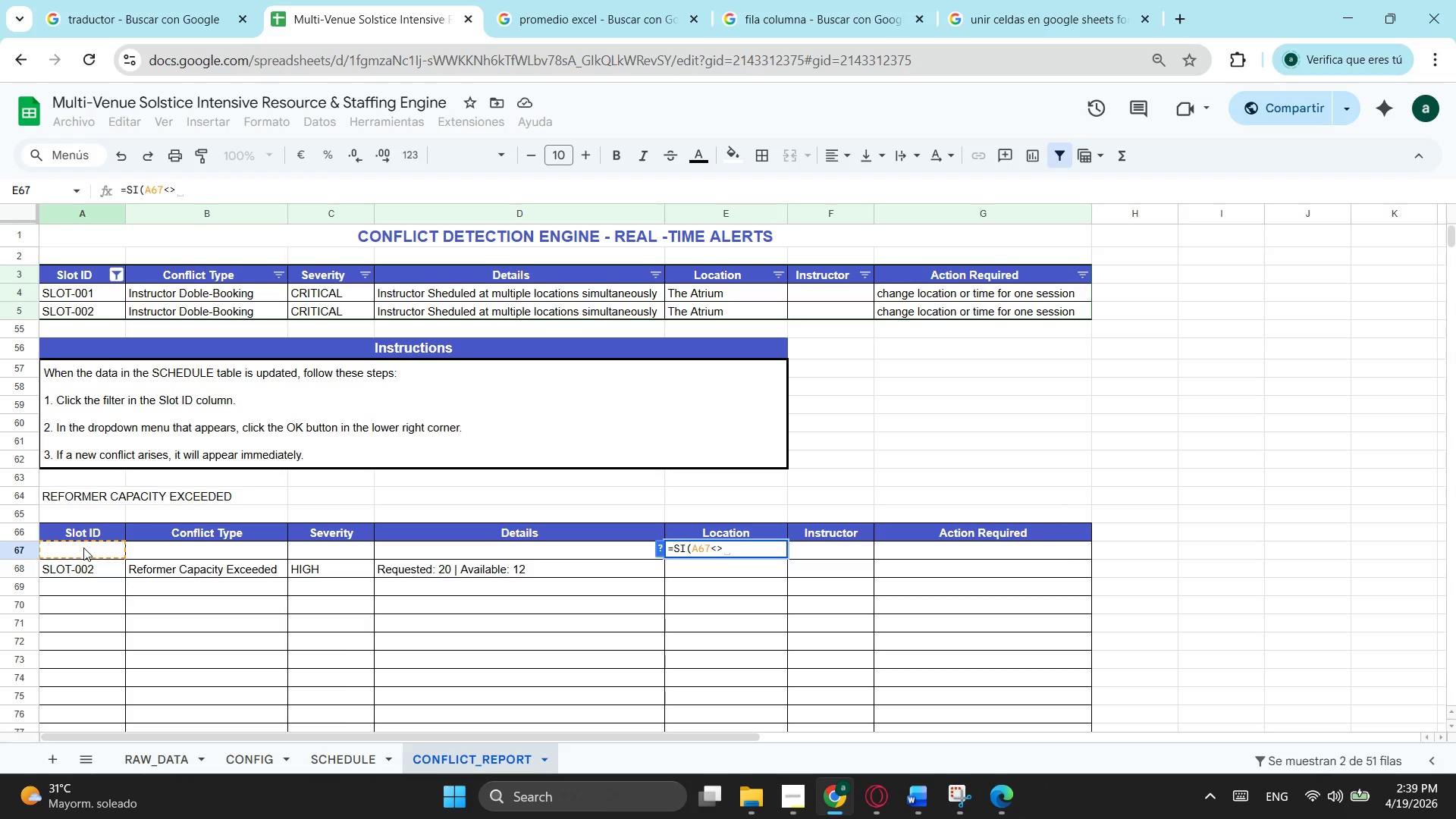 
key(Shift+Quote)
 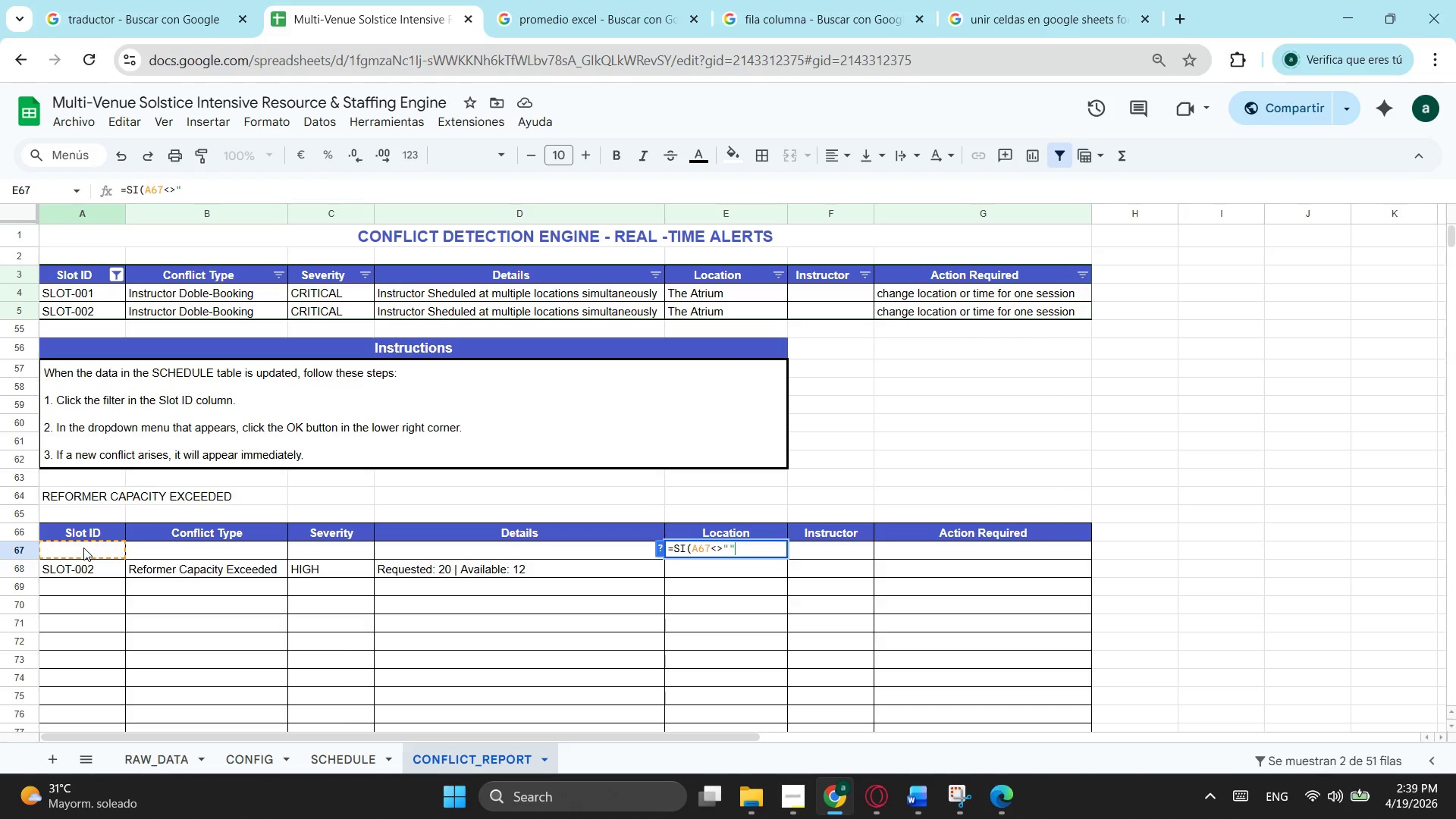 
key(Shift+Quote)
 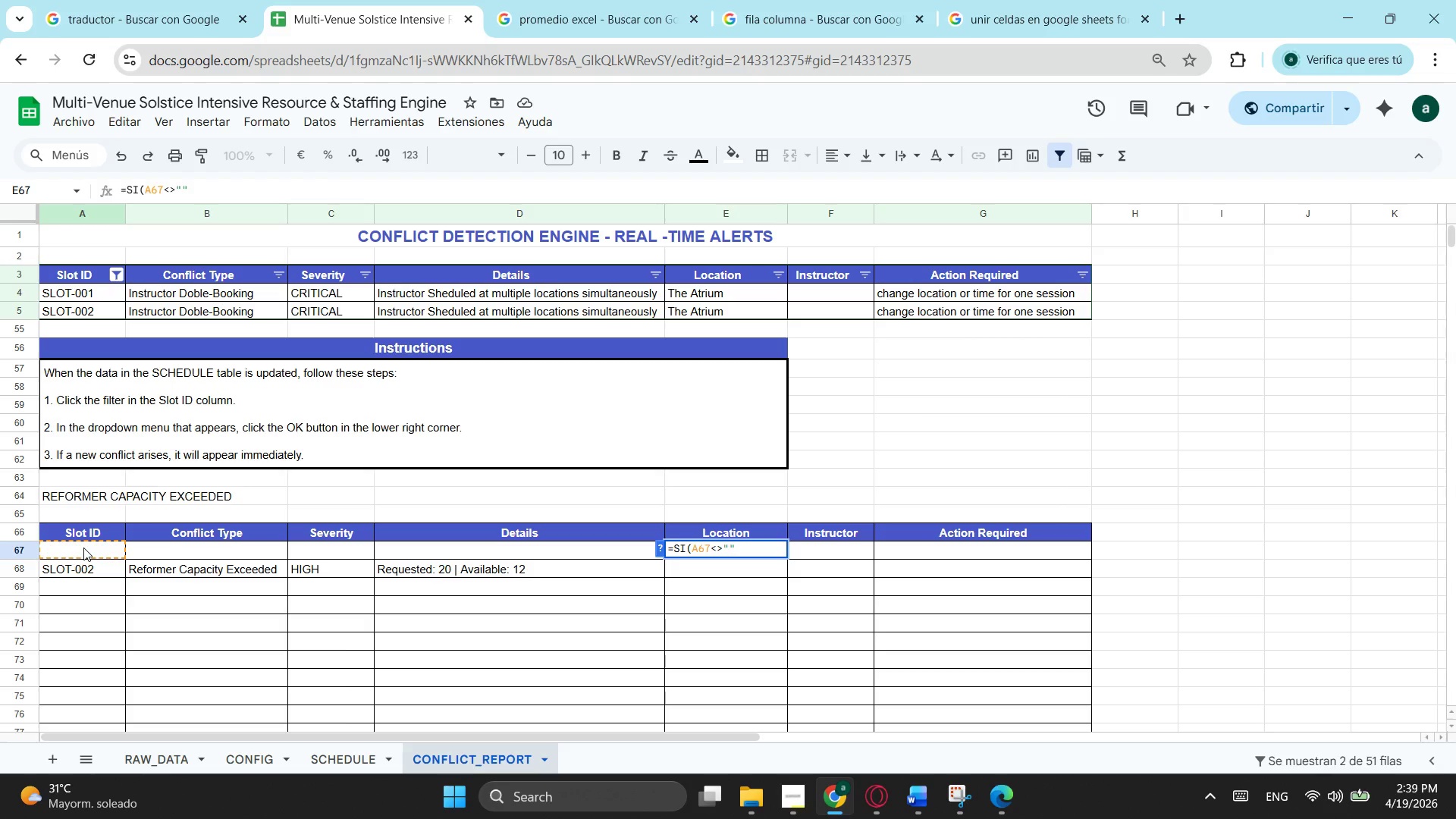 
key(Semicolon)
 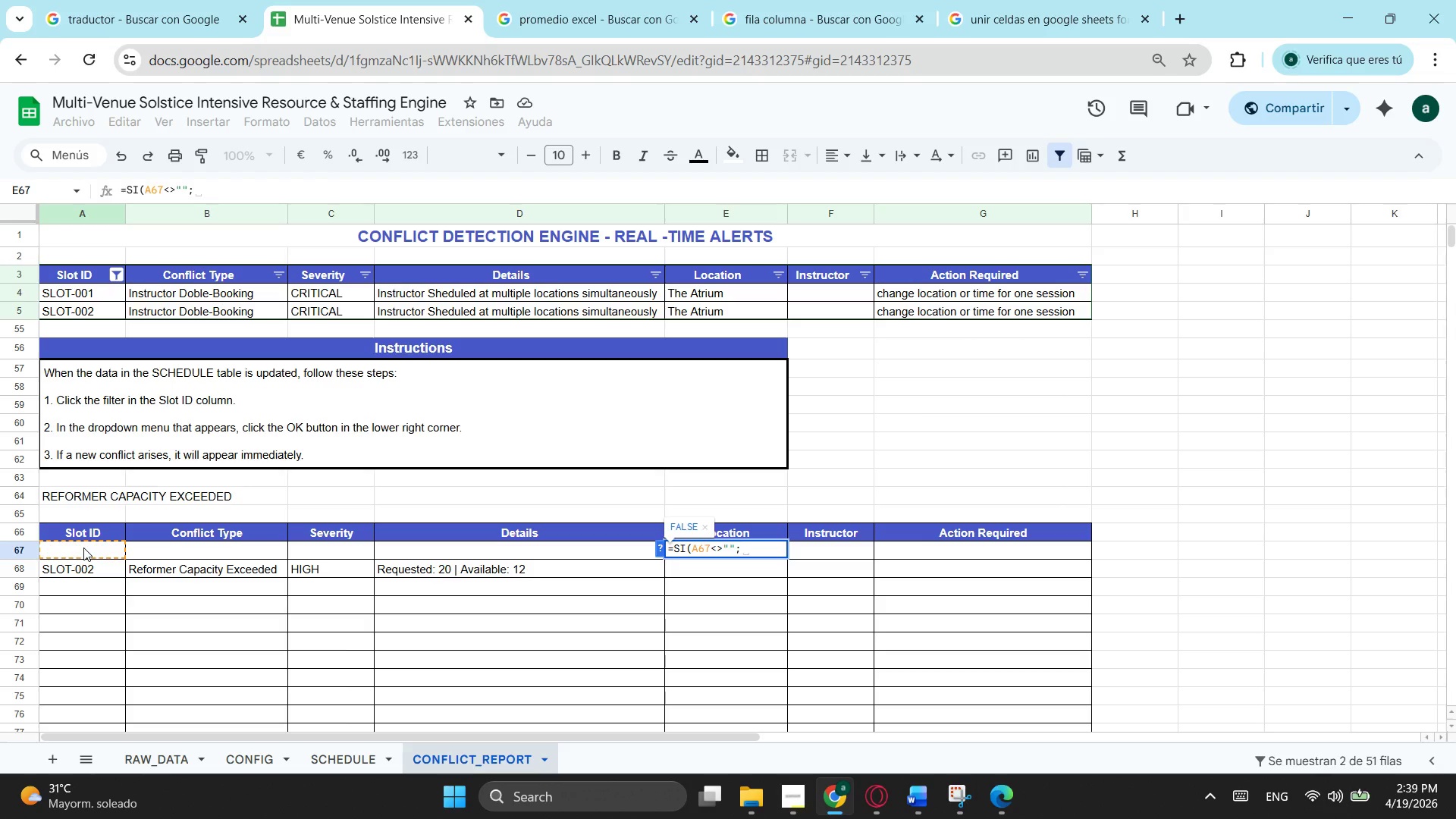 
type(bus)
 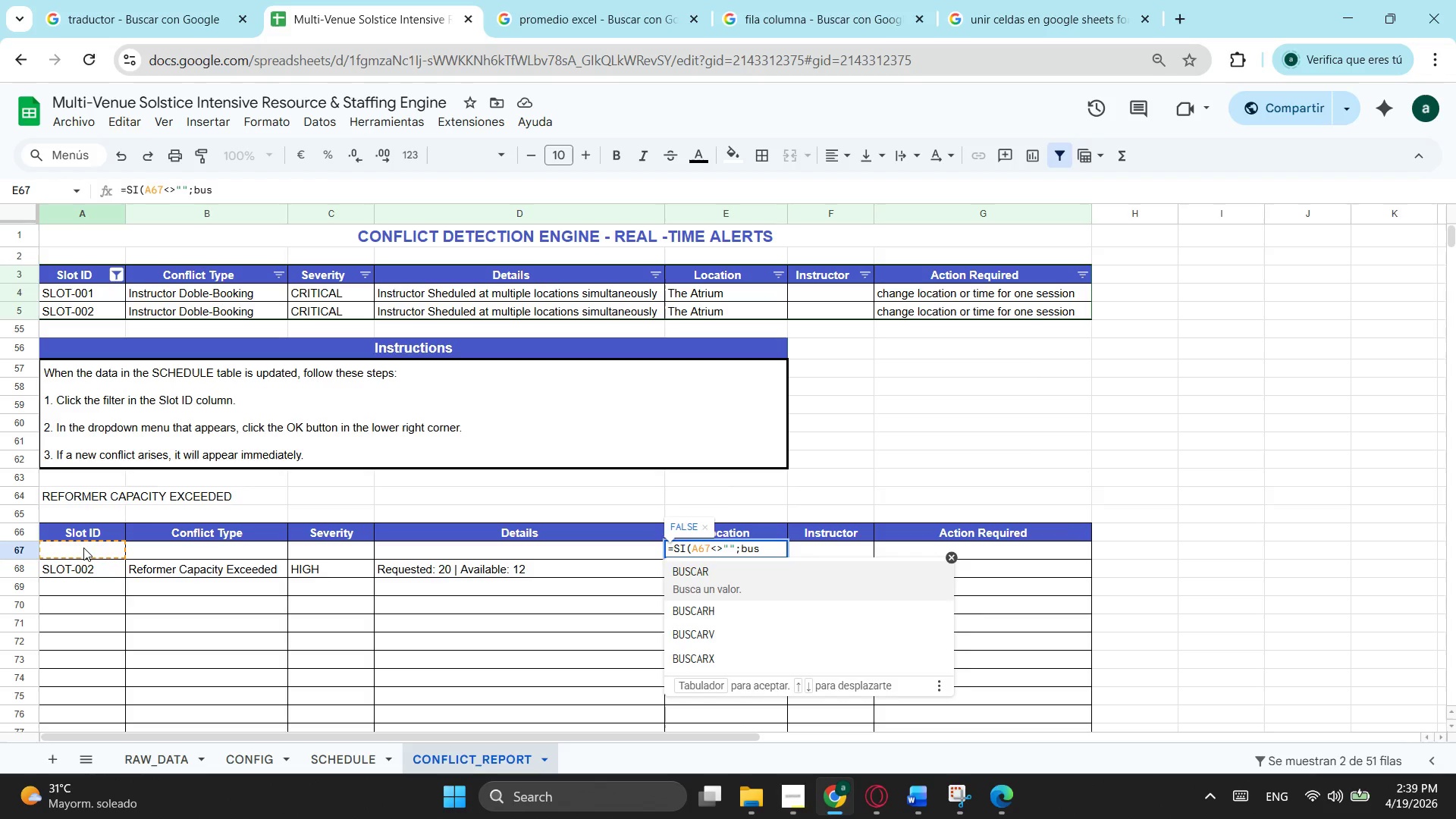 
key(ArrowDown)
 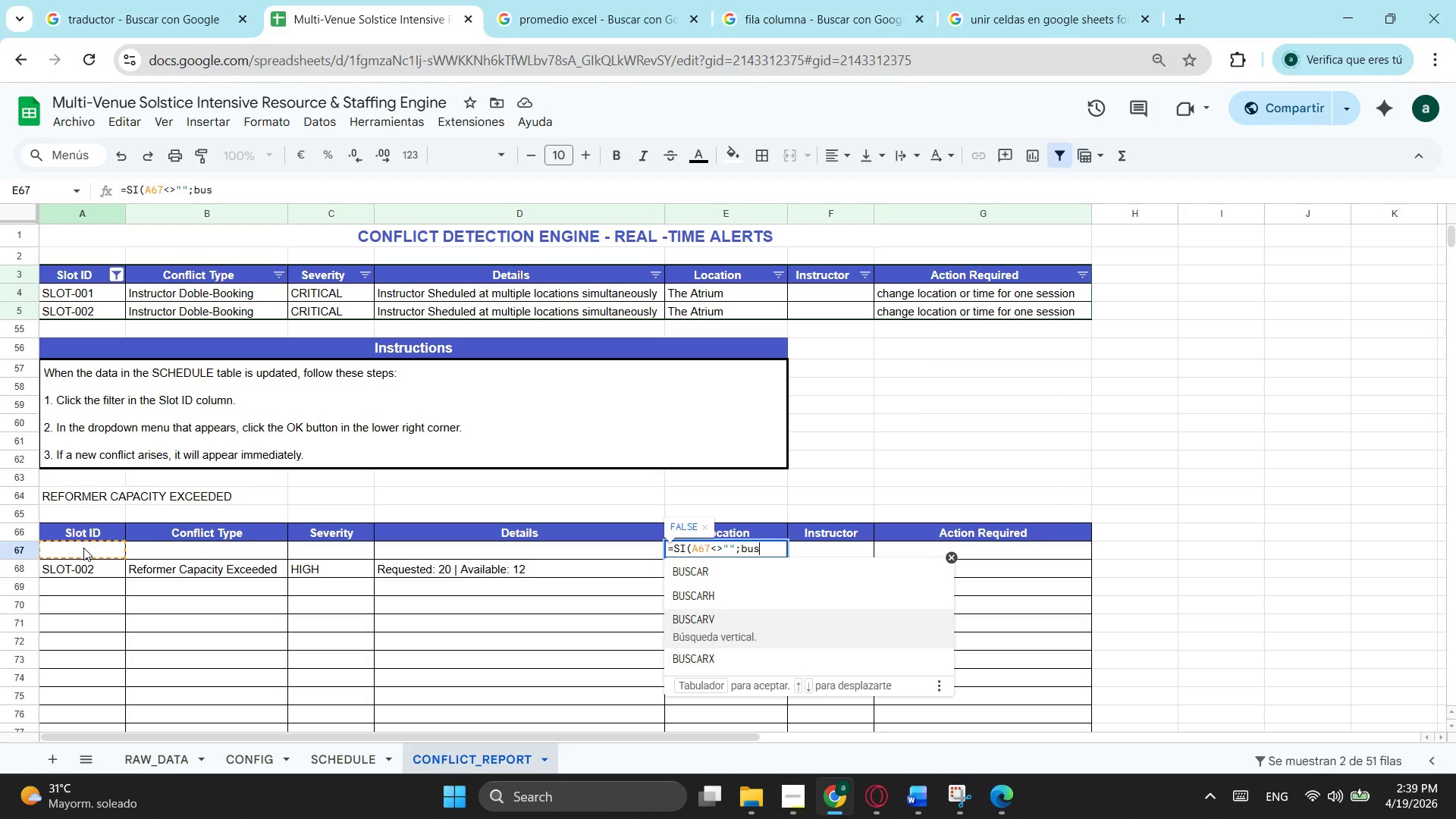 
key(ArrowDown)
 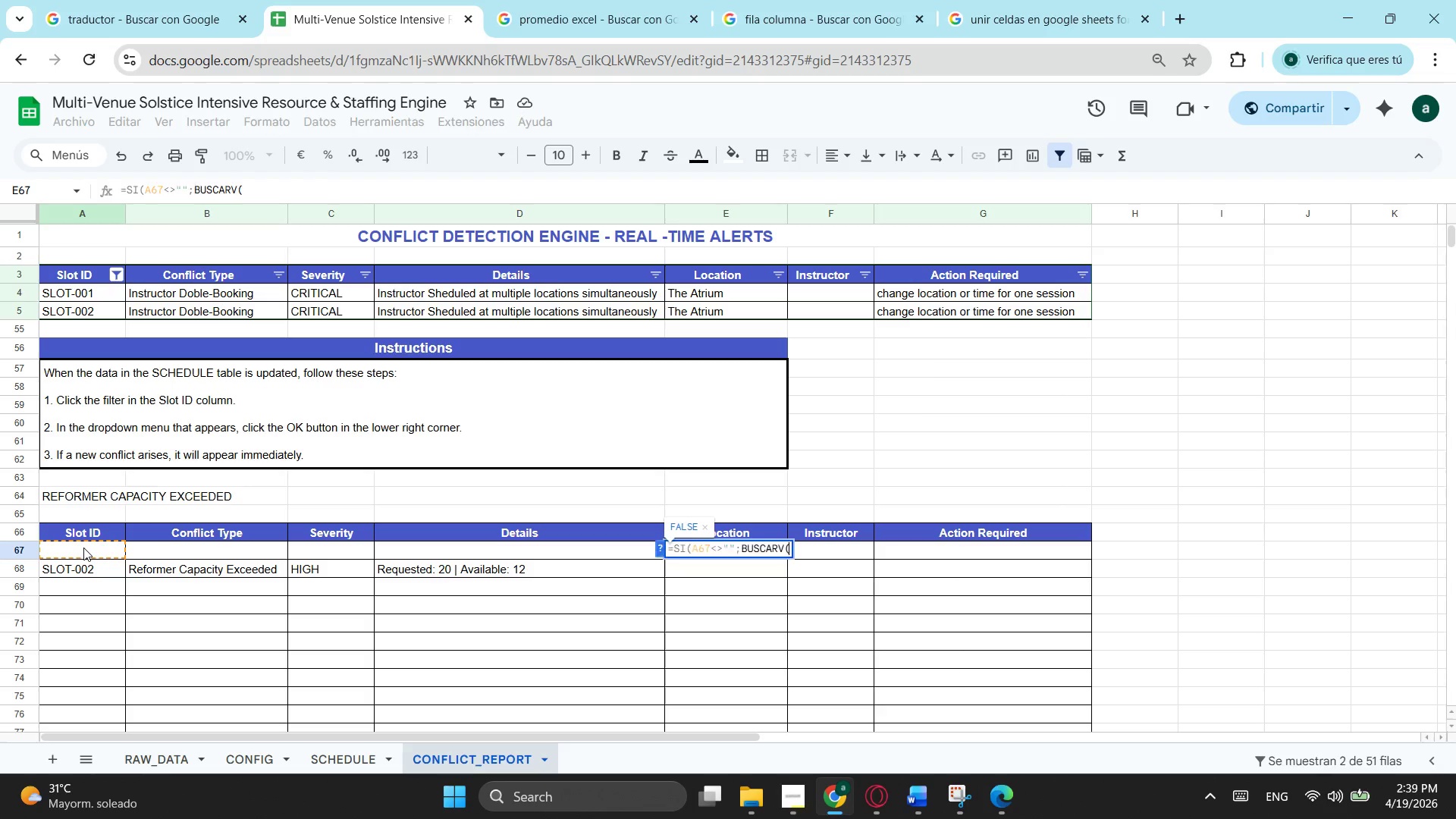 
key(Tab)
 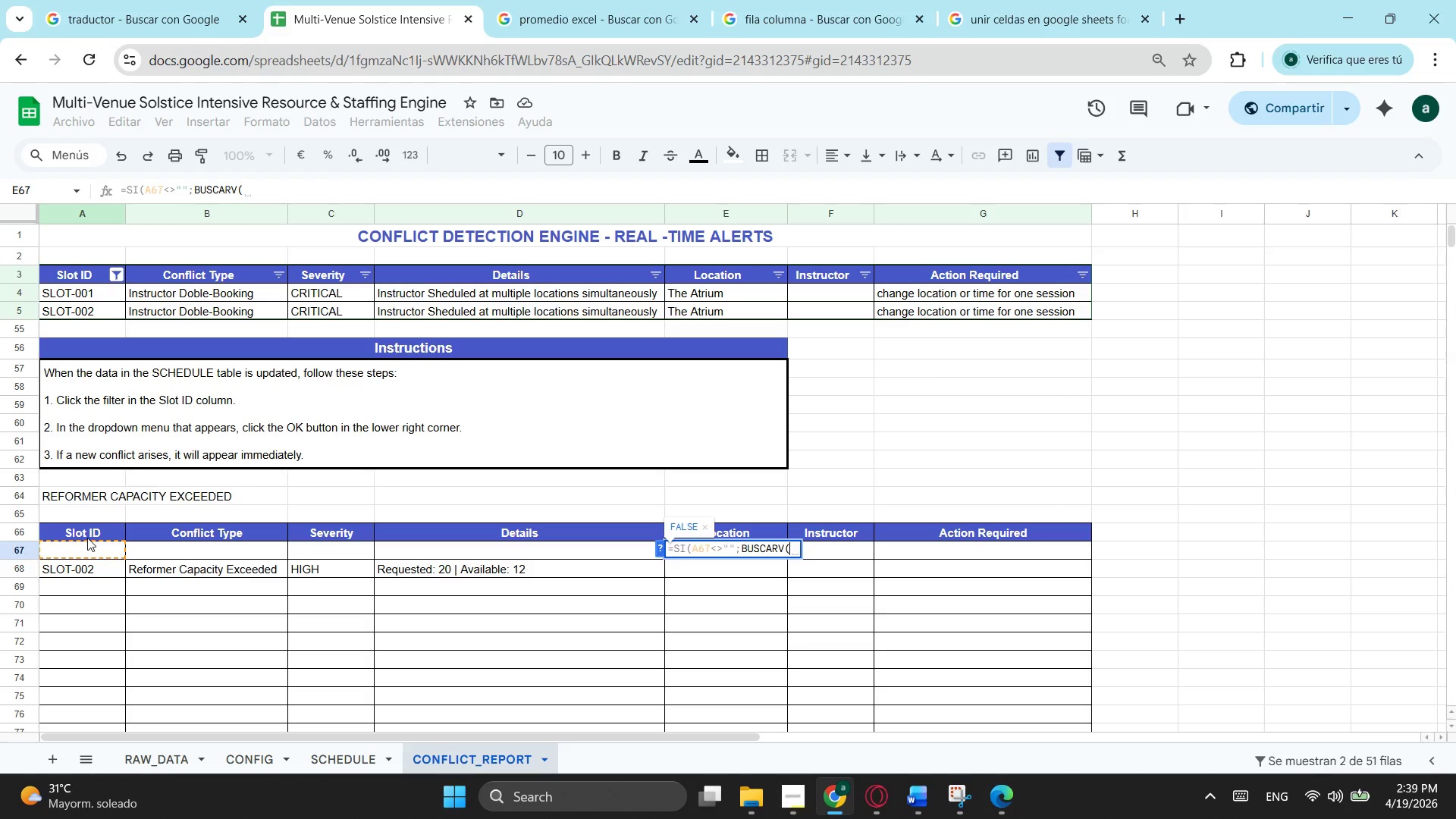 
left_click([83, 547])
 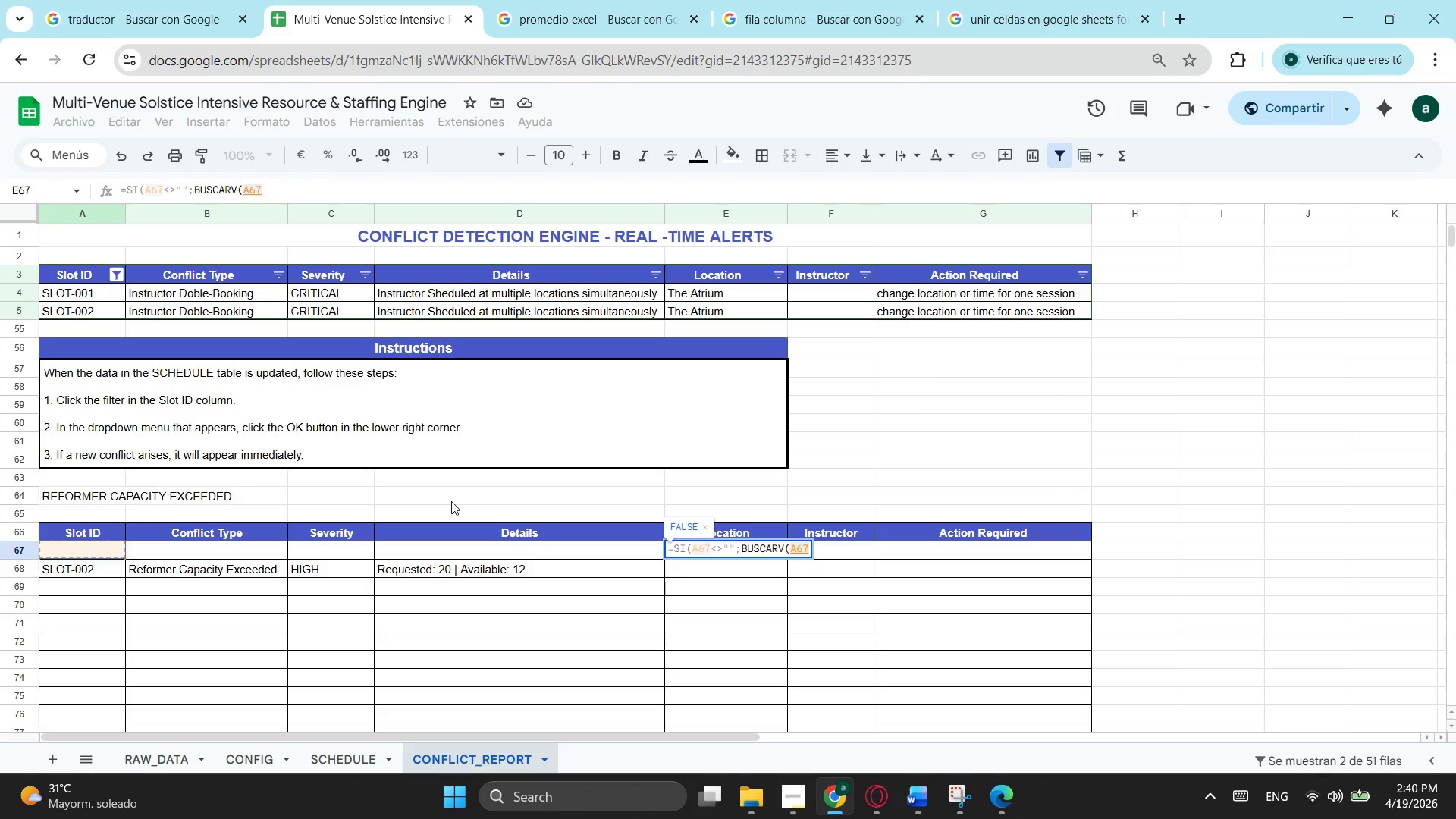 
key(Semicolon)
 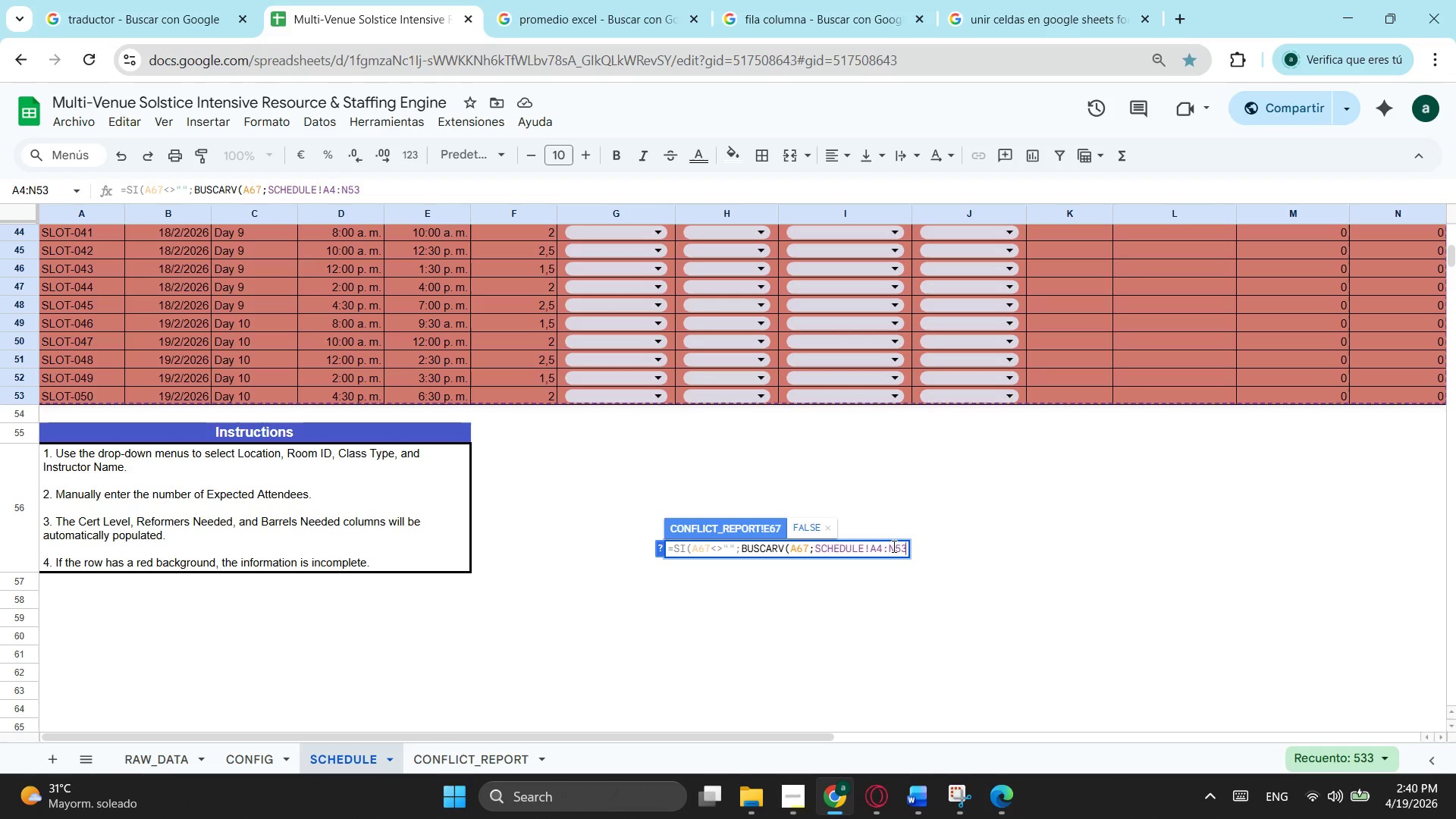 
wait(7.36)
 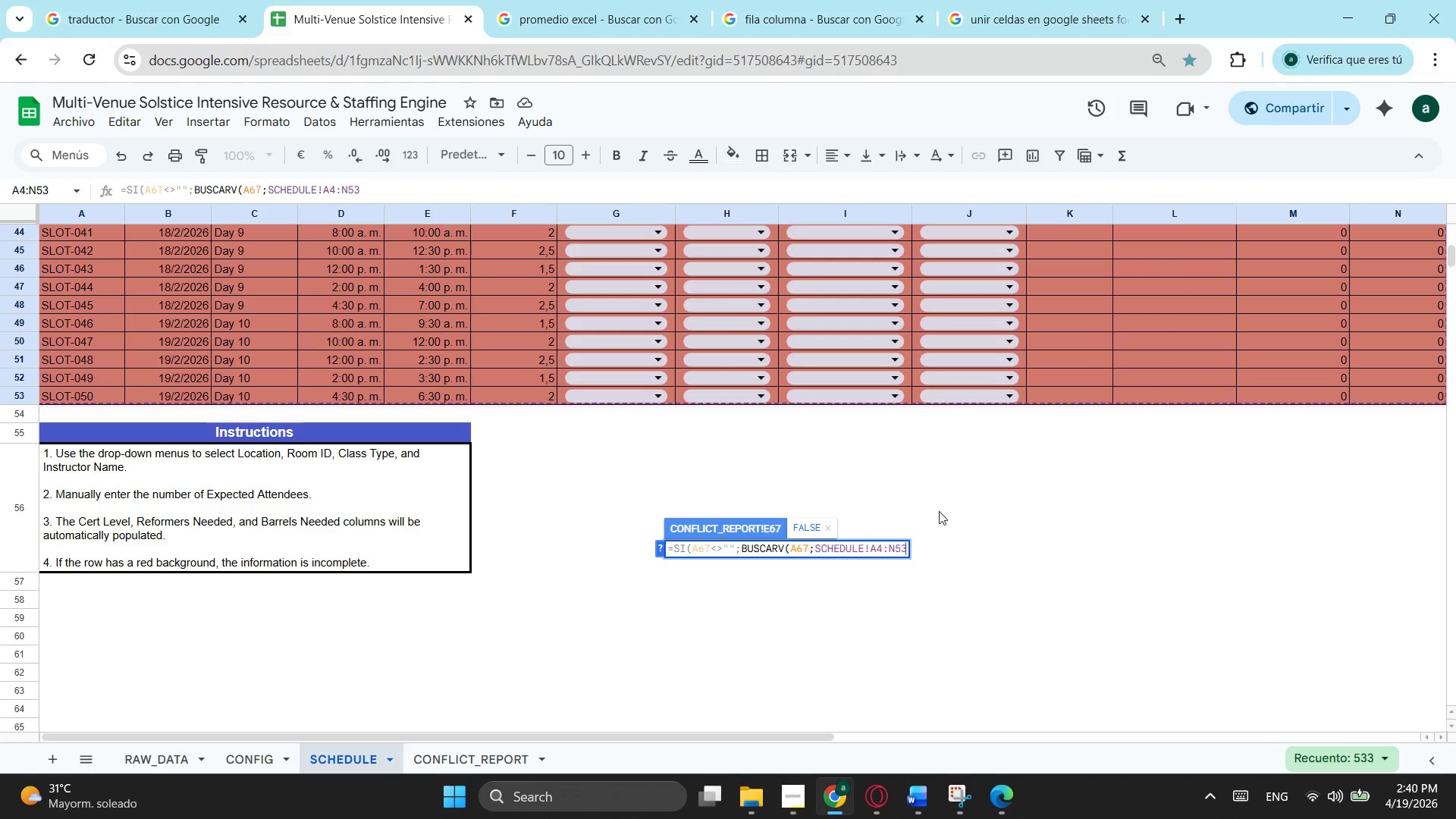 
left_click([893, 546])
 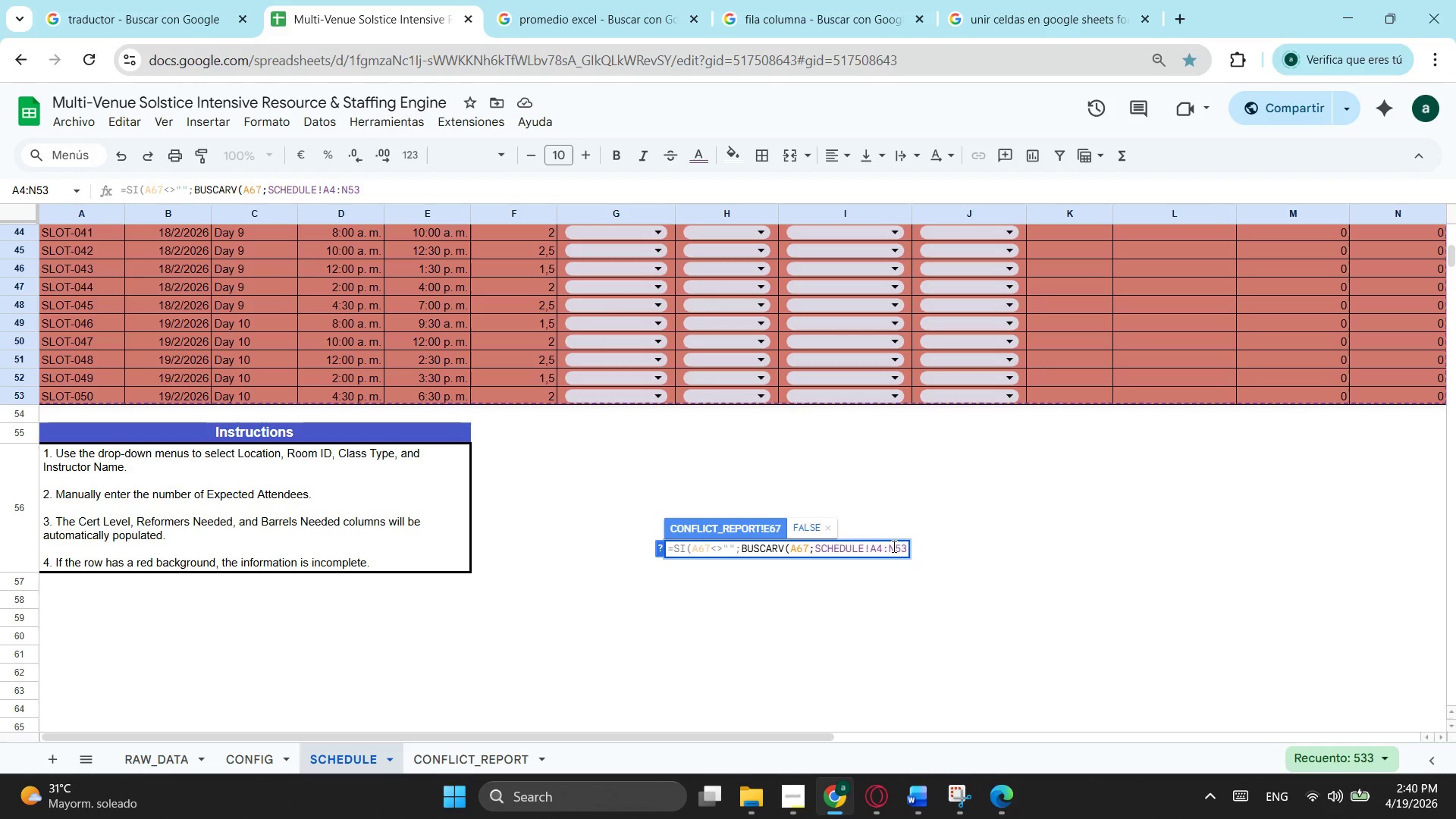 
key(Backspace)
 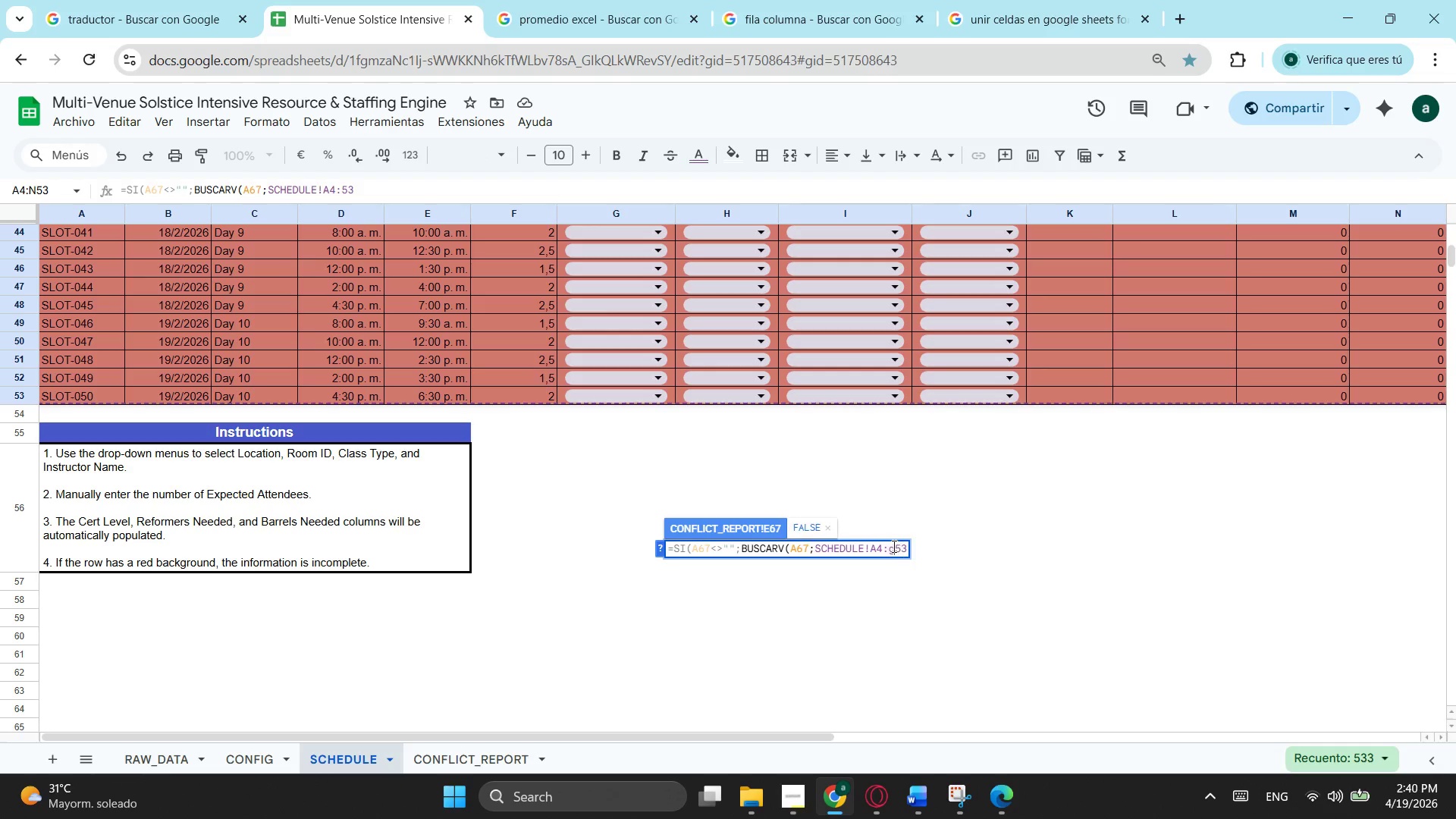 
key(G)
 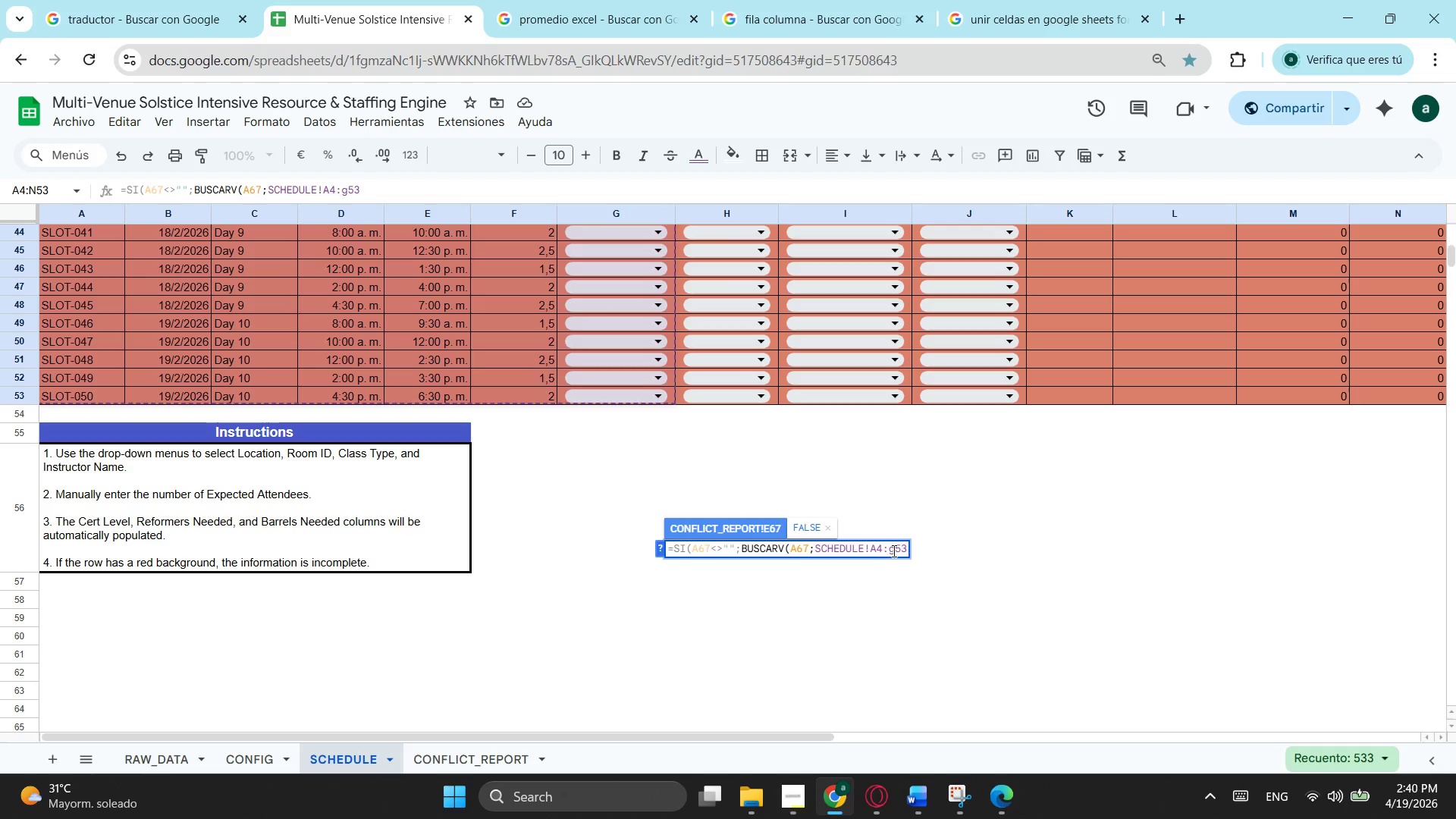 
left_click([877, 551])
 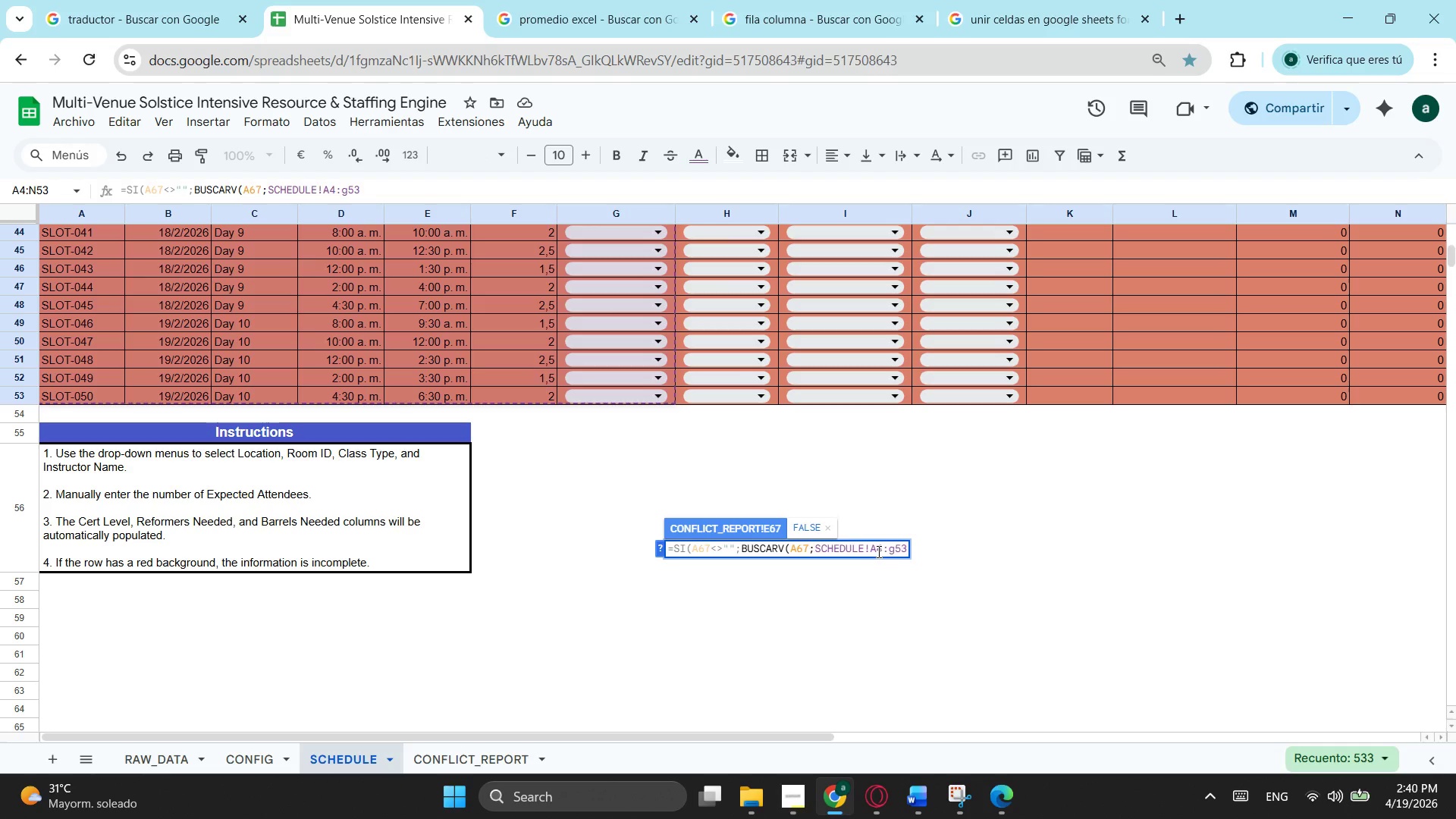 
key(Backspace)
 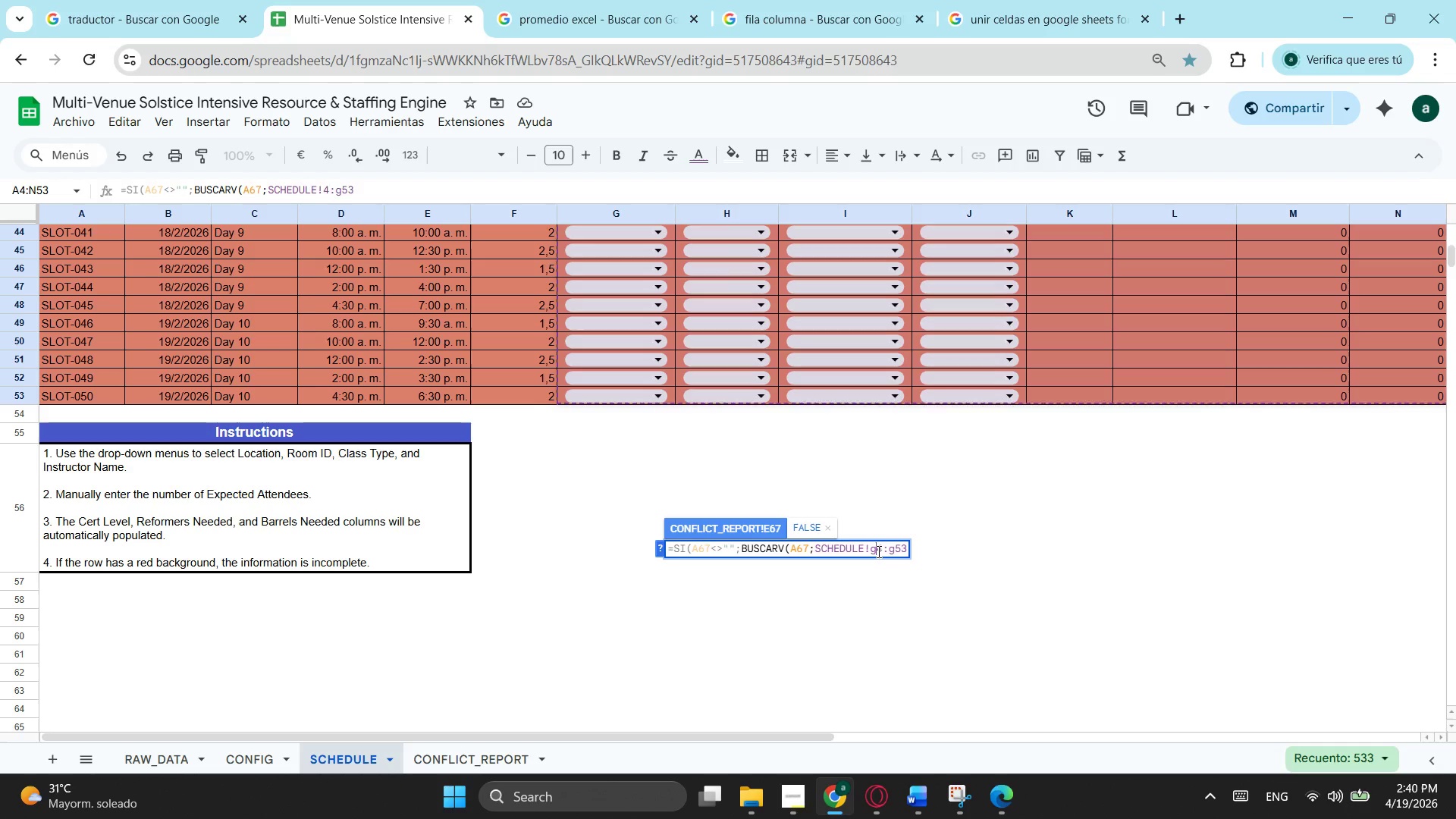 
key(G)
 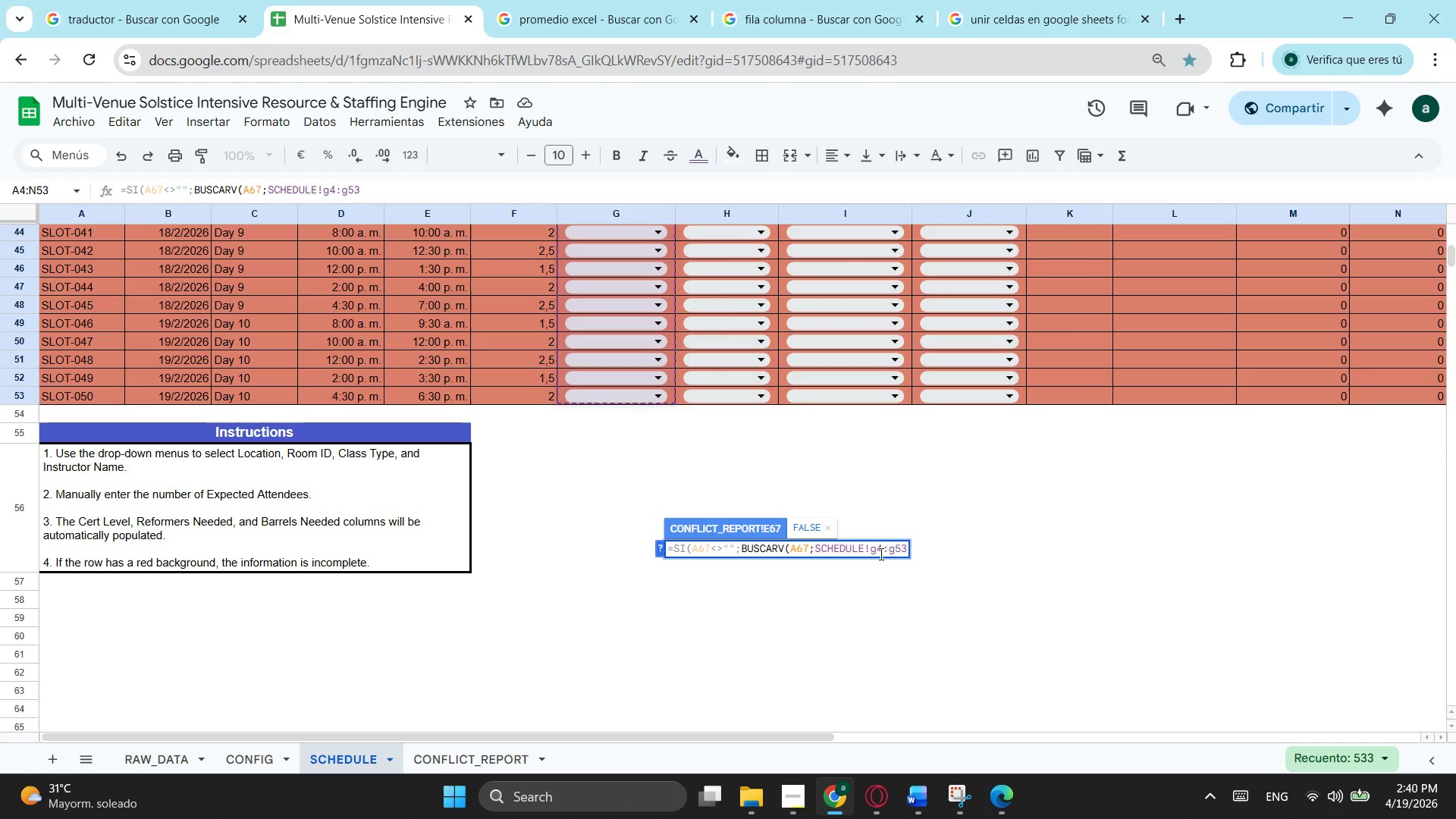 
key(Backspace)
 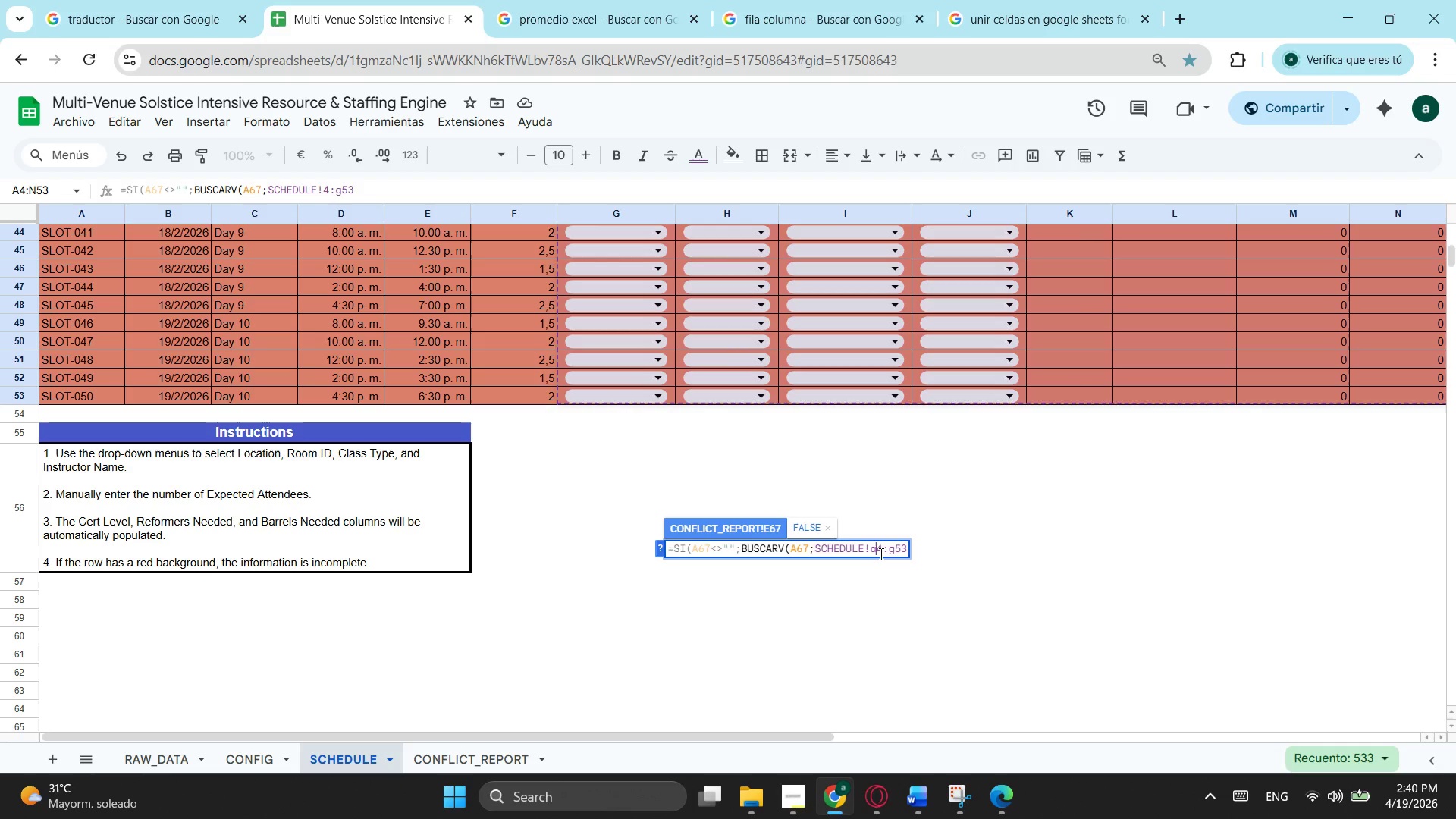 
key(A)
 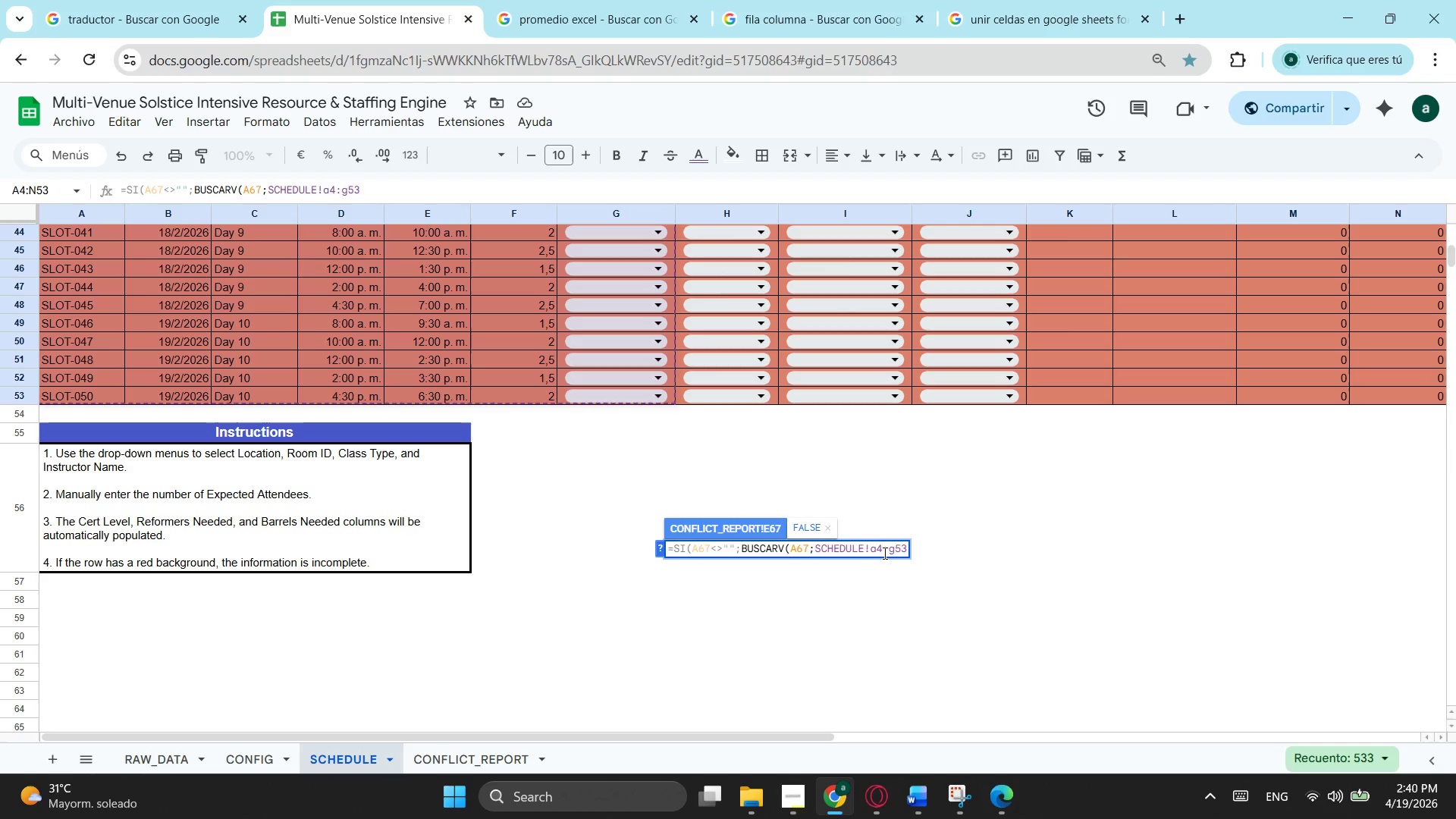 
key(F4)
 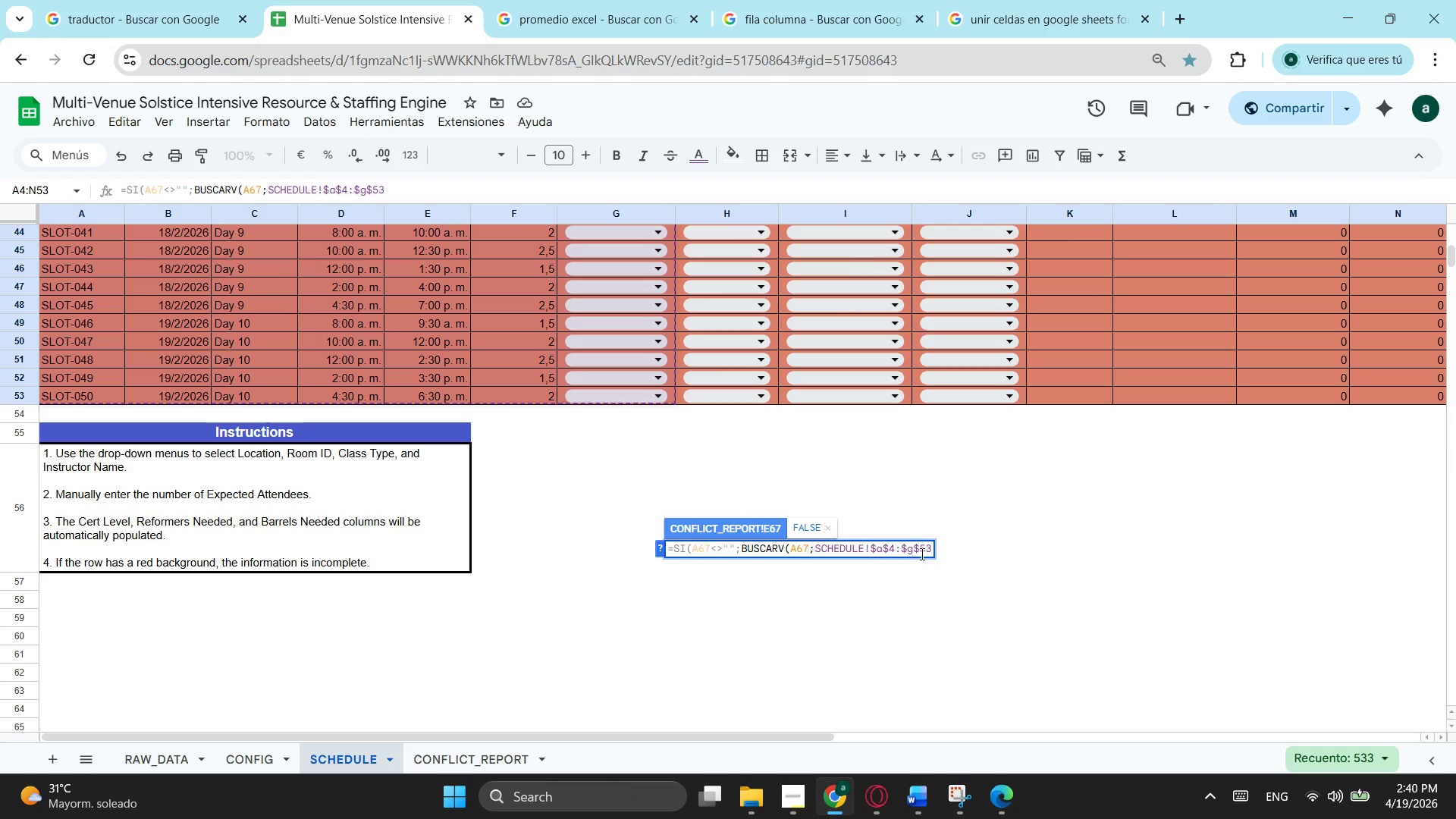 
type(;7;fo)
key(Backspace)
type(alos)
key(Backspace)
key(Backspace)
type(so);""))
 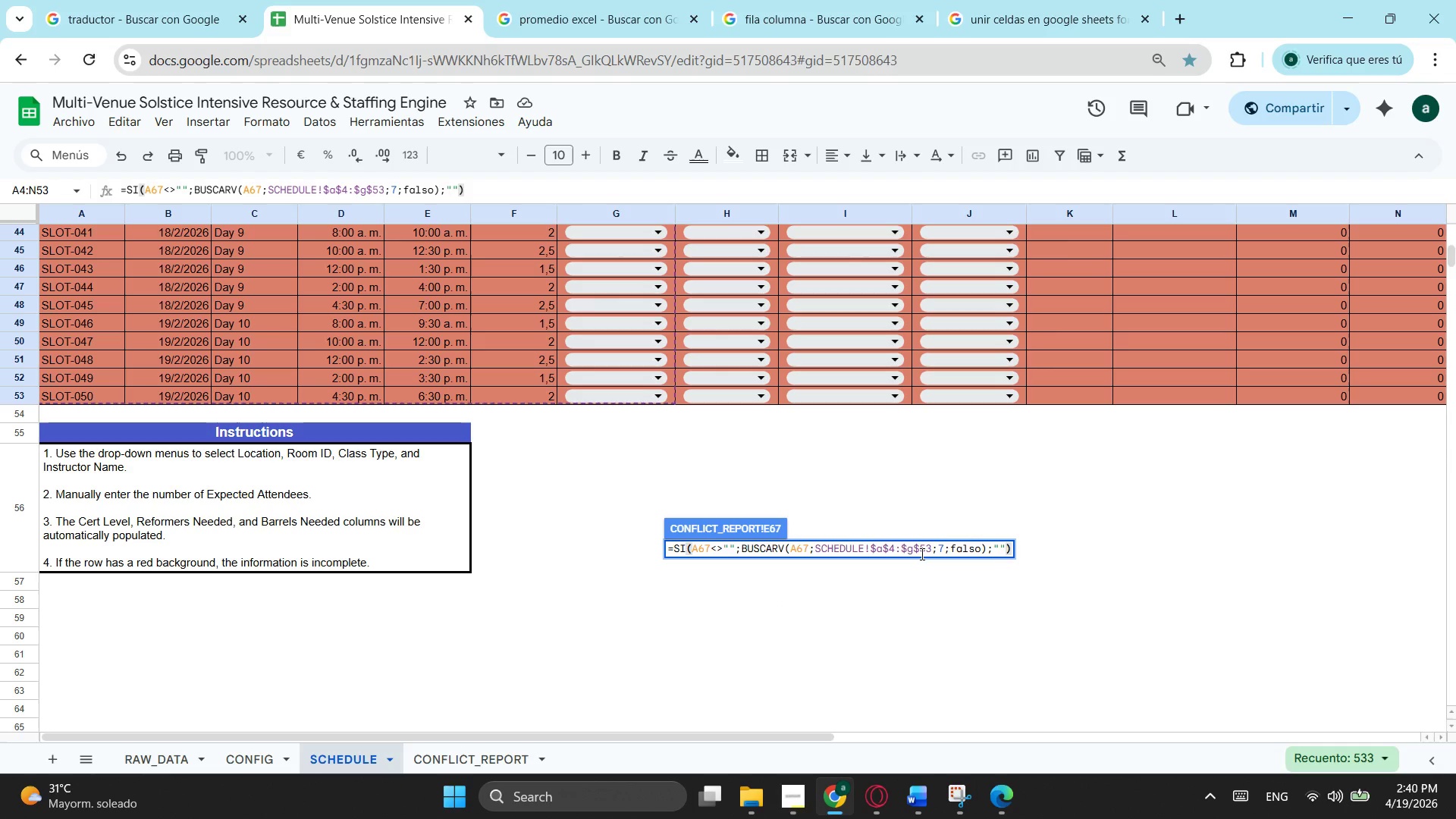 
key(Enter)
 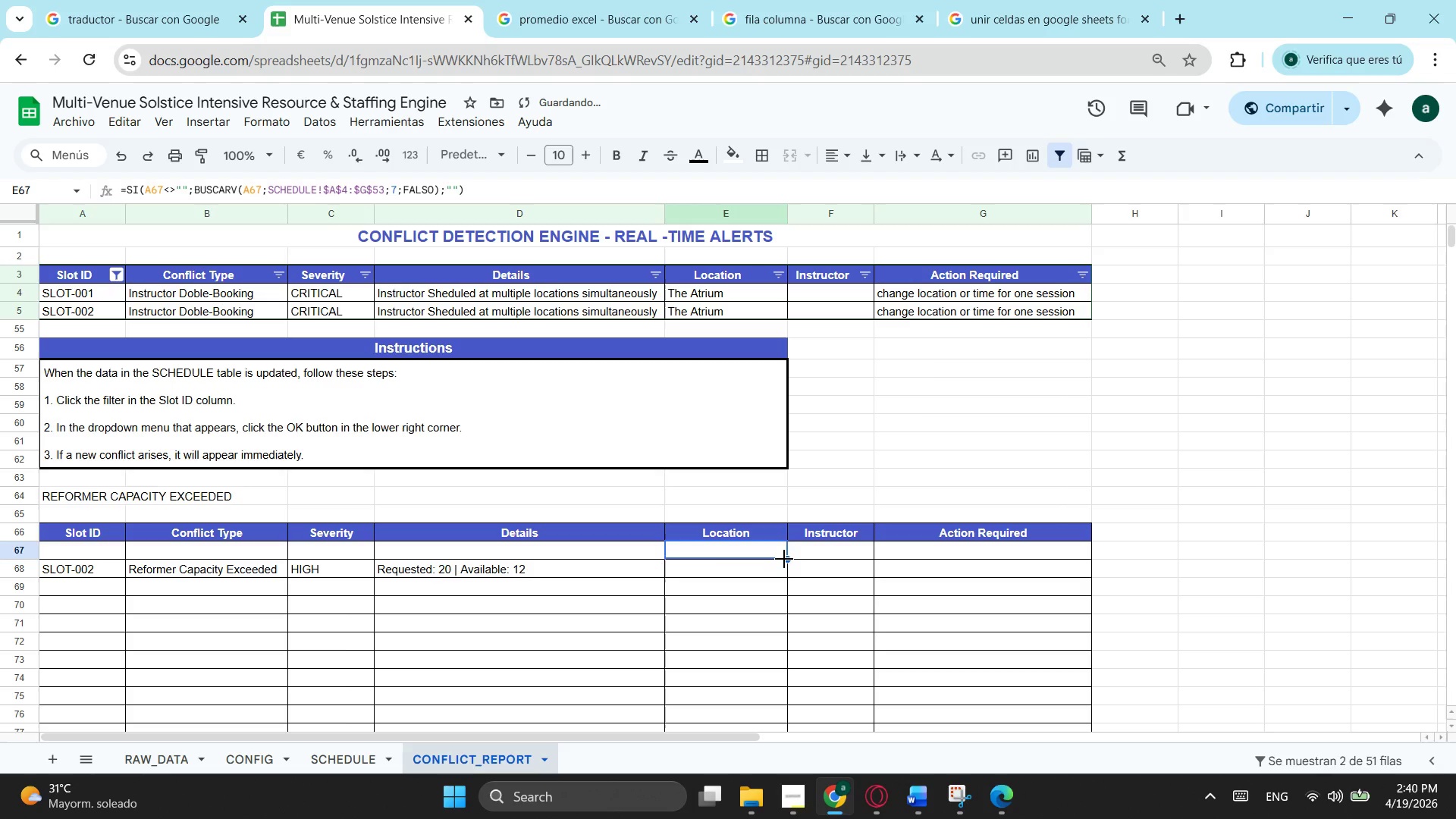 
left_click_drag(start_coordinate=[787, 559], to_coordinate=[755, 639])
 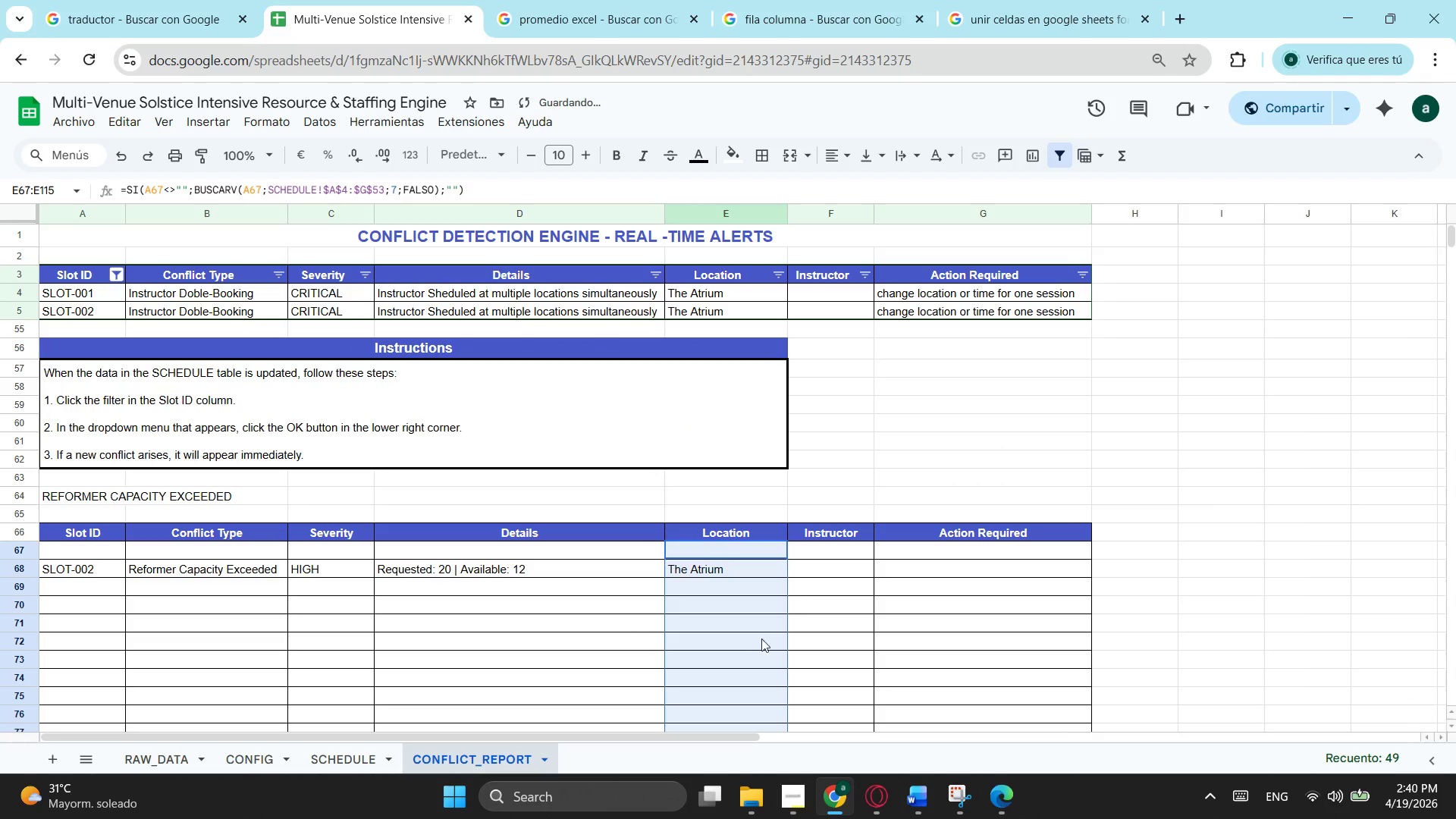 
scroll: coordinate [782, 673], scroll_direction: down, amount: 5.0
 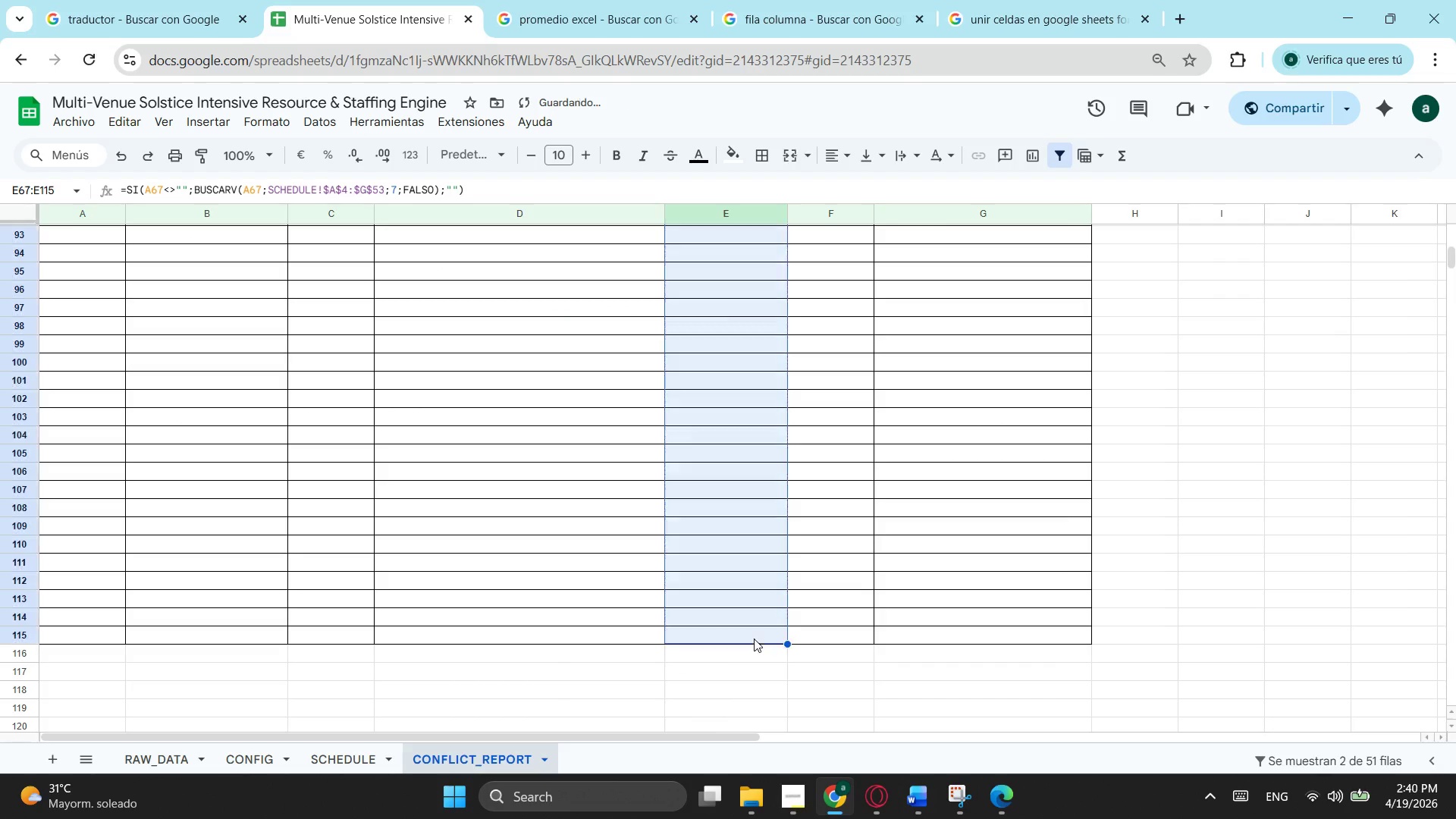 
scroll: coordinate [754, 639], scroll_direction: up, amount: 5.0
 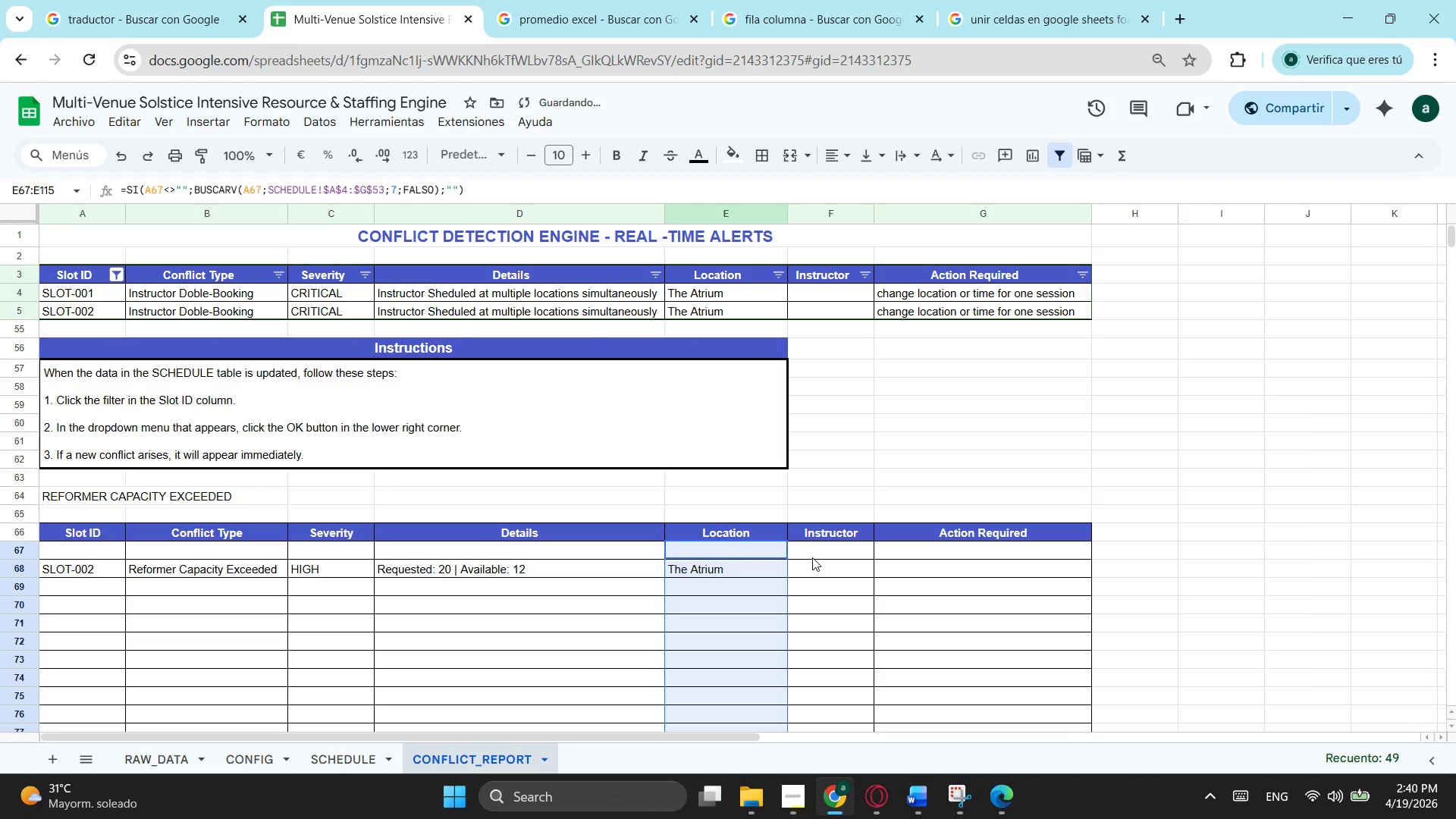 
left_click([812, 557])
 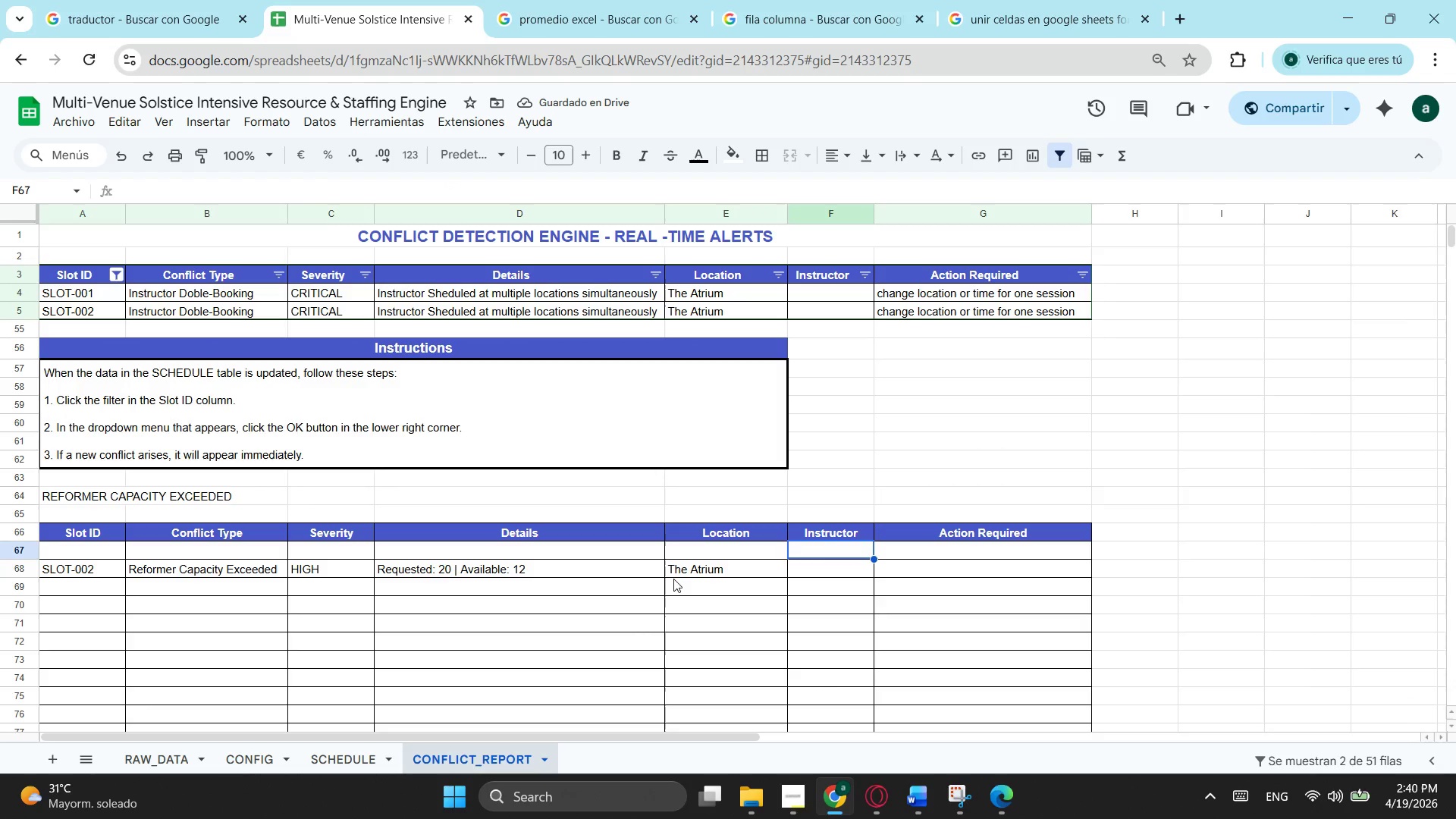 
left_click([693, 572])
 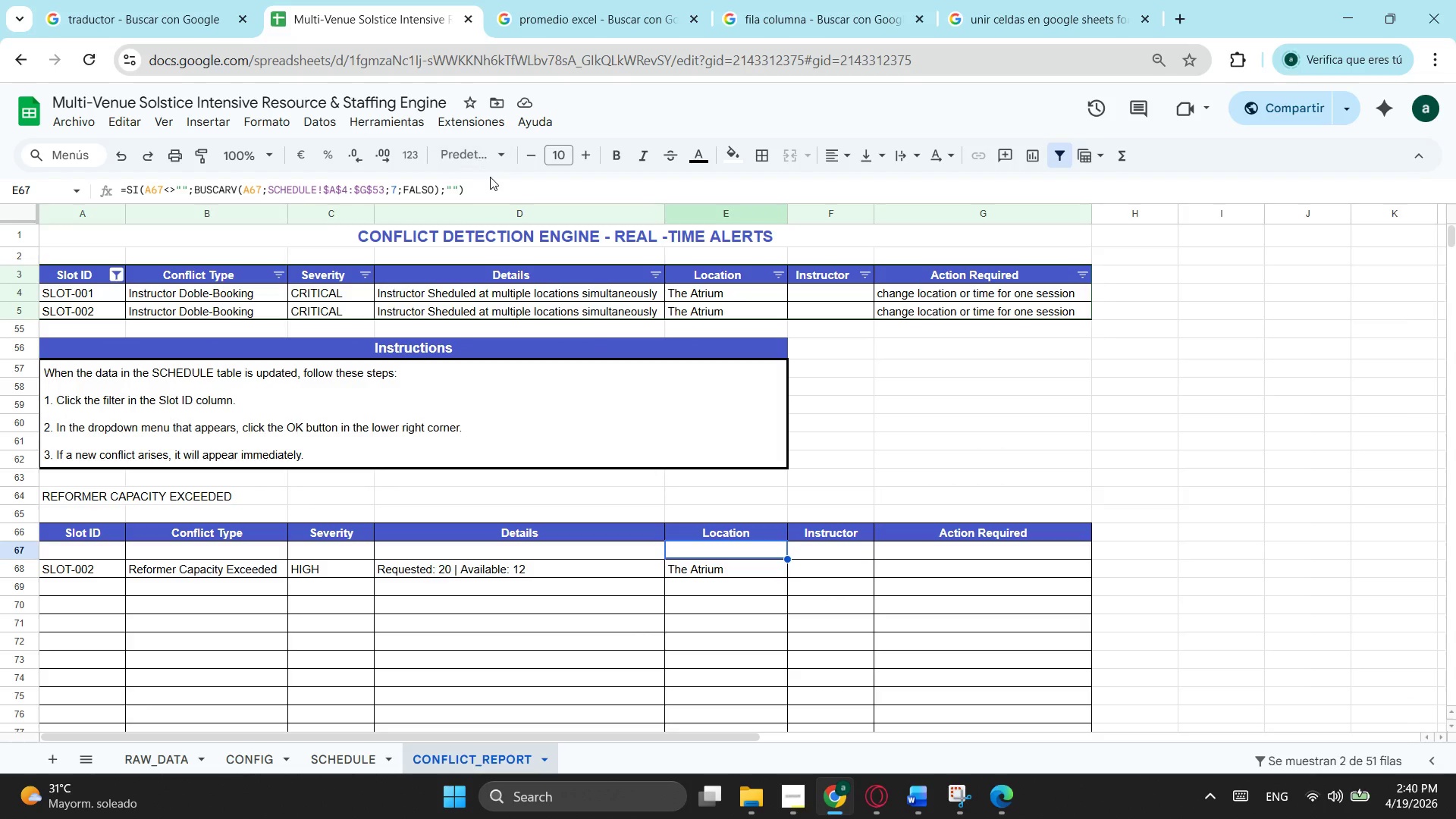 
left_click_drag(start_coordinate=[478, 188], to_coordinate=[122, 210])
 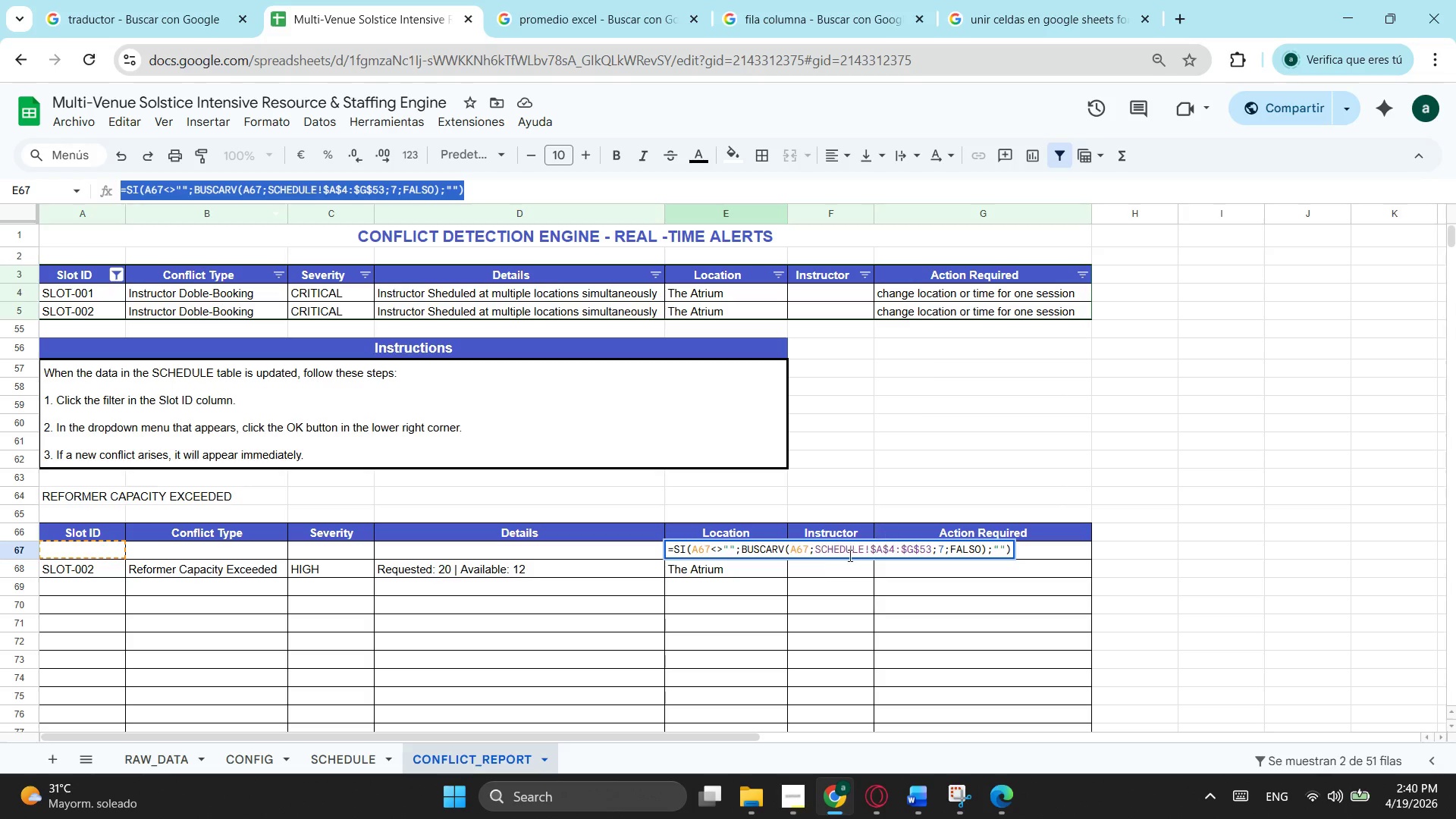 
key(Control+ControlLeft)
 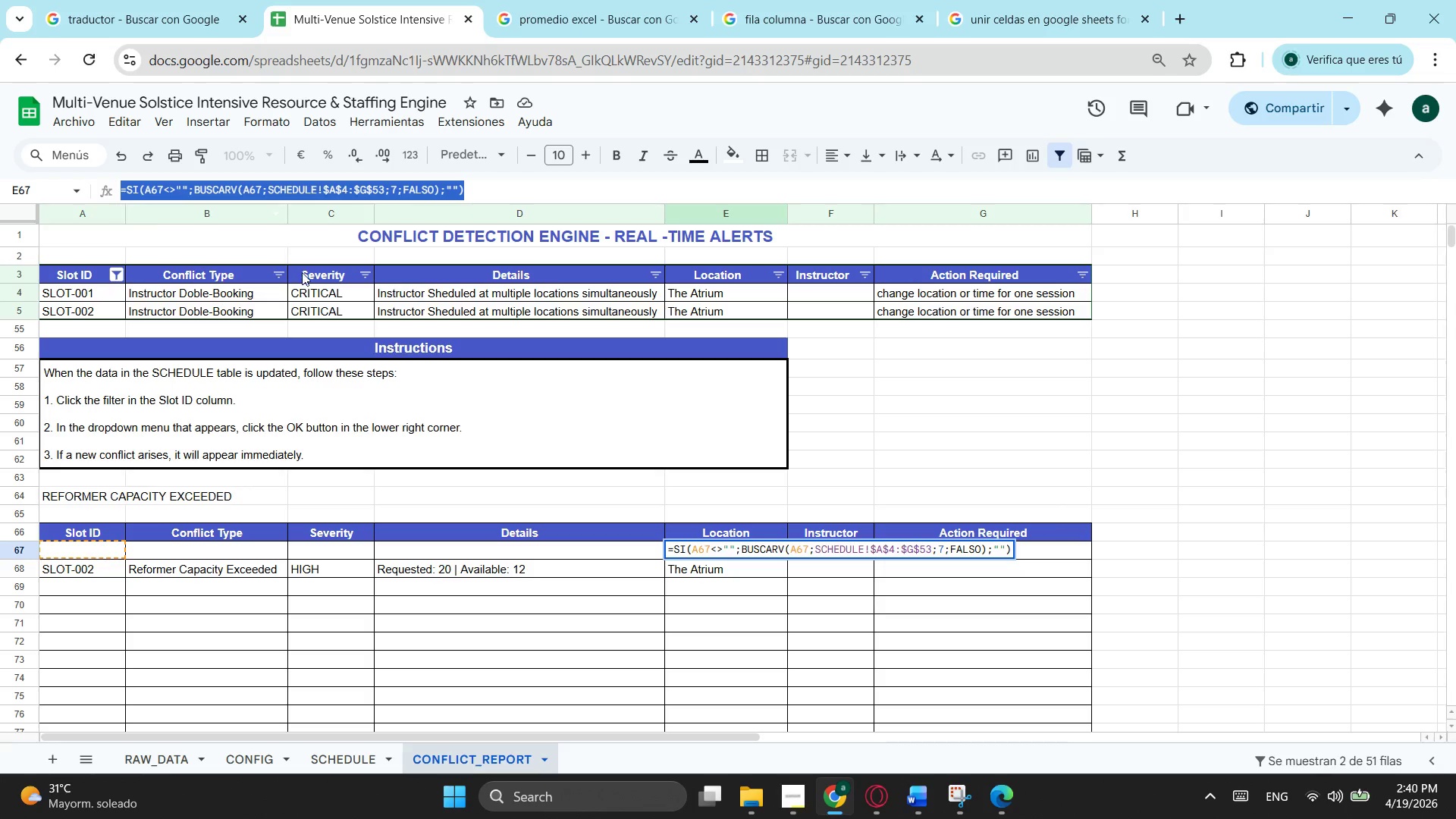 
key(Control+C)
 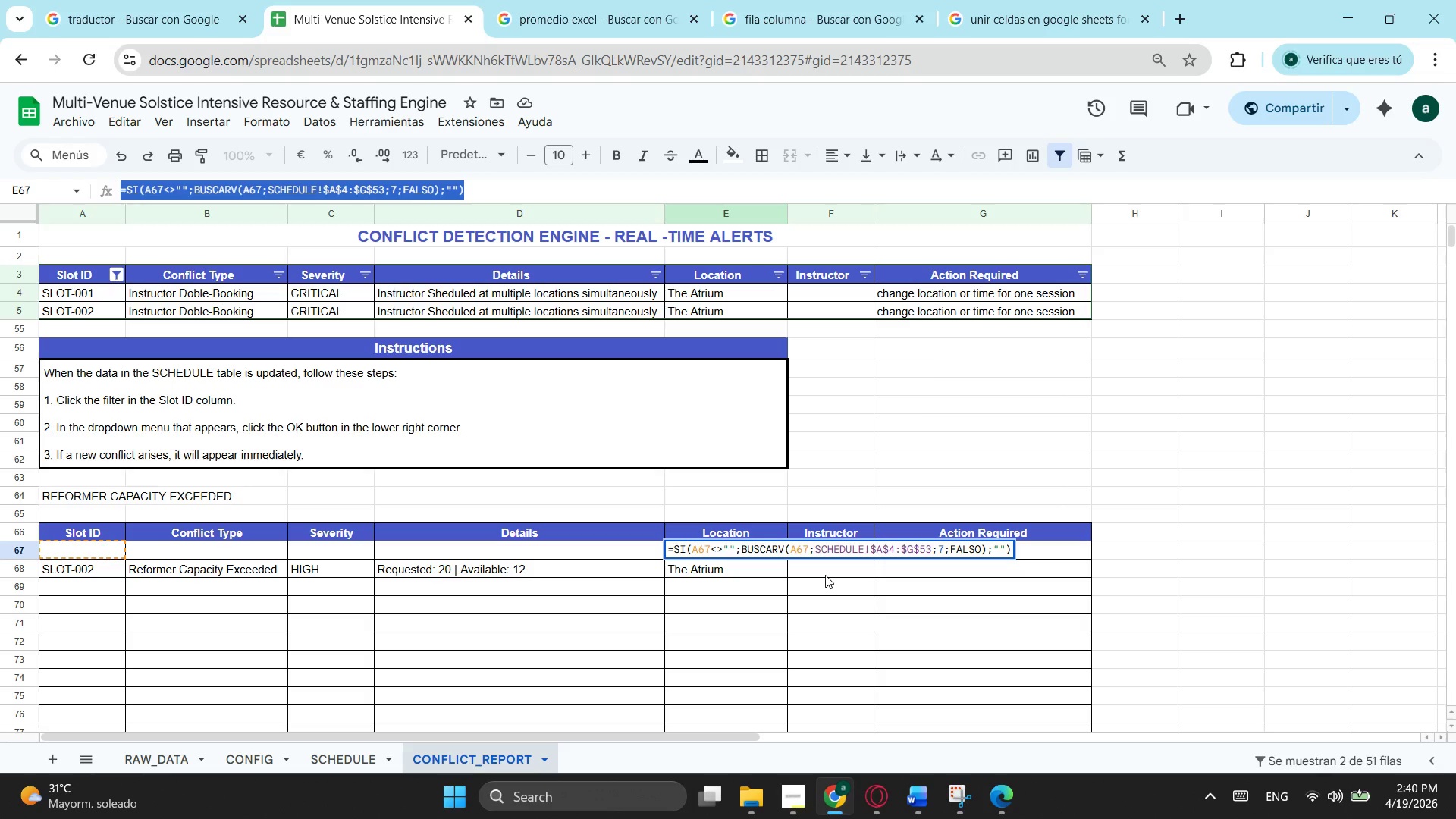 
key(Escape)
 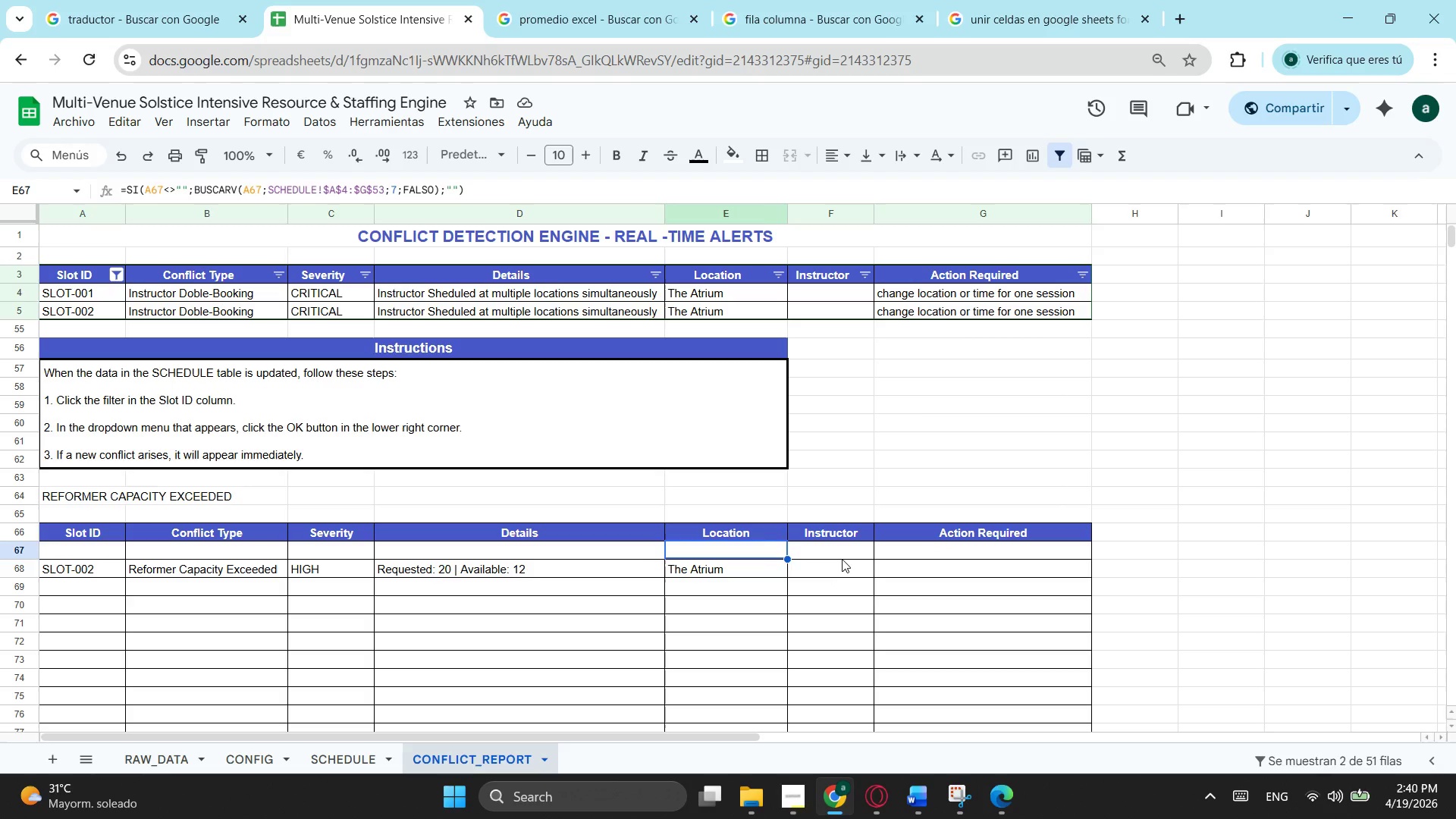 
left_click([842, 559])
 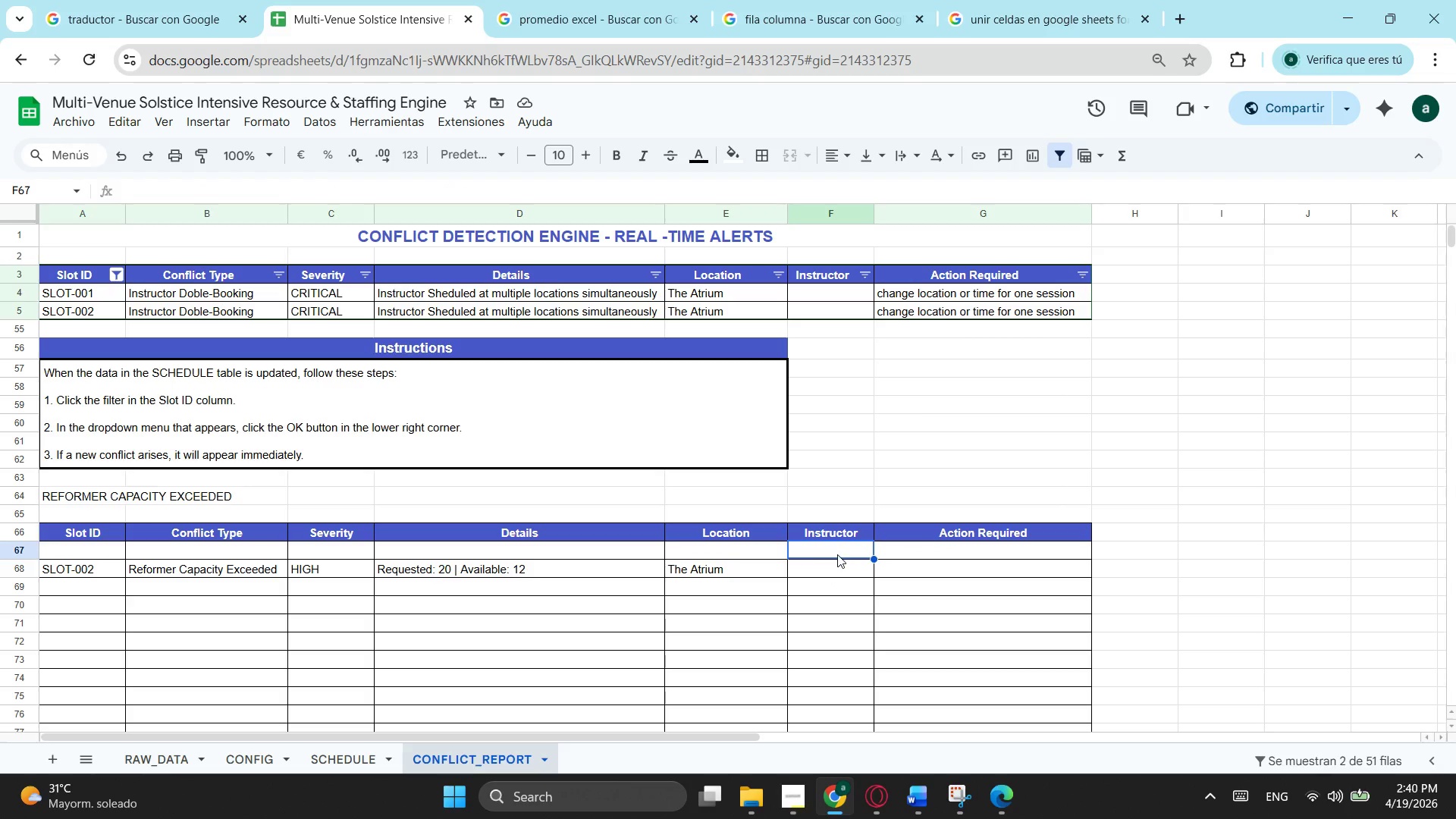 
key(Control+ControlLeft)
 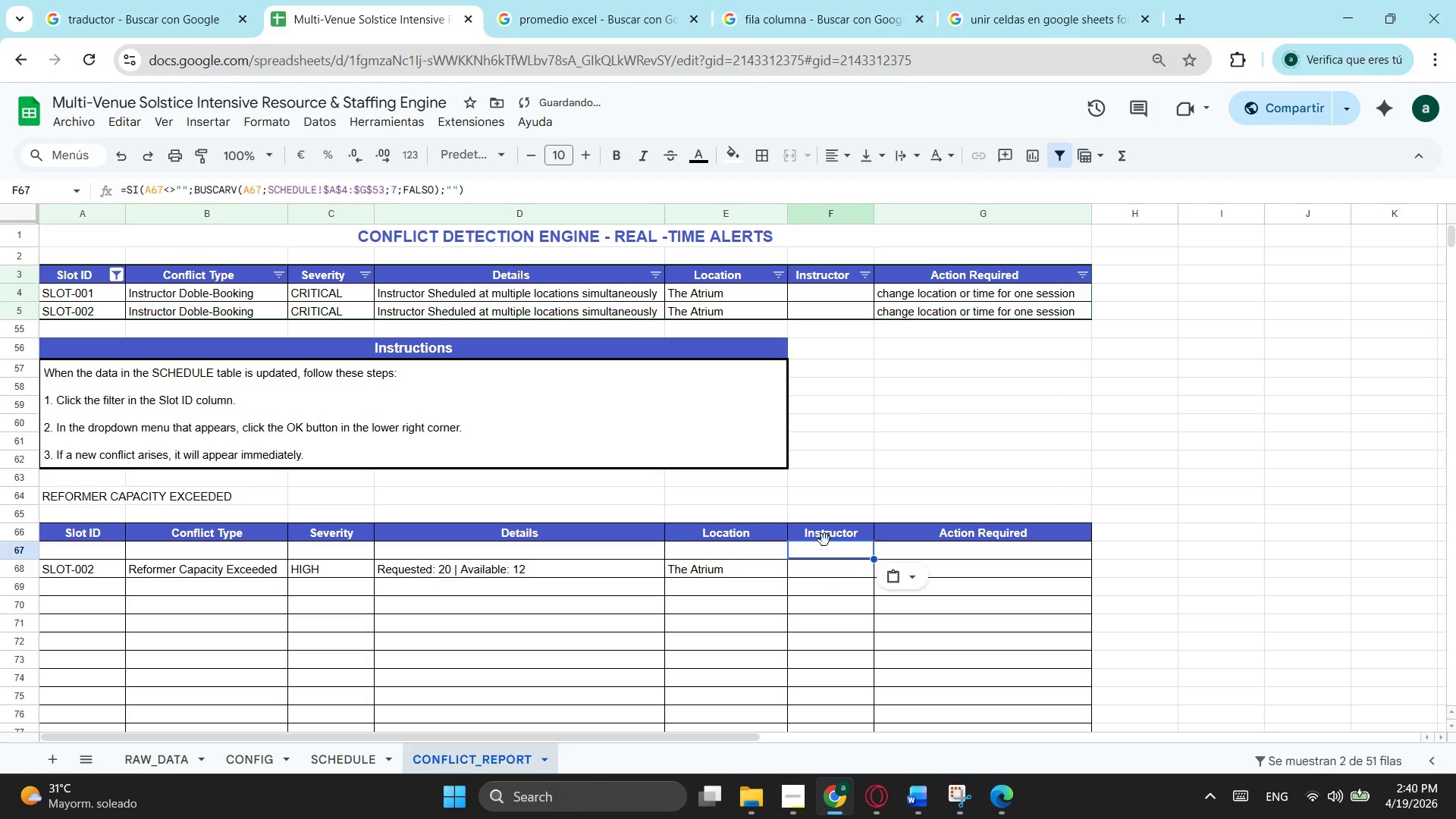 
key(Control+V)
 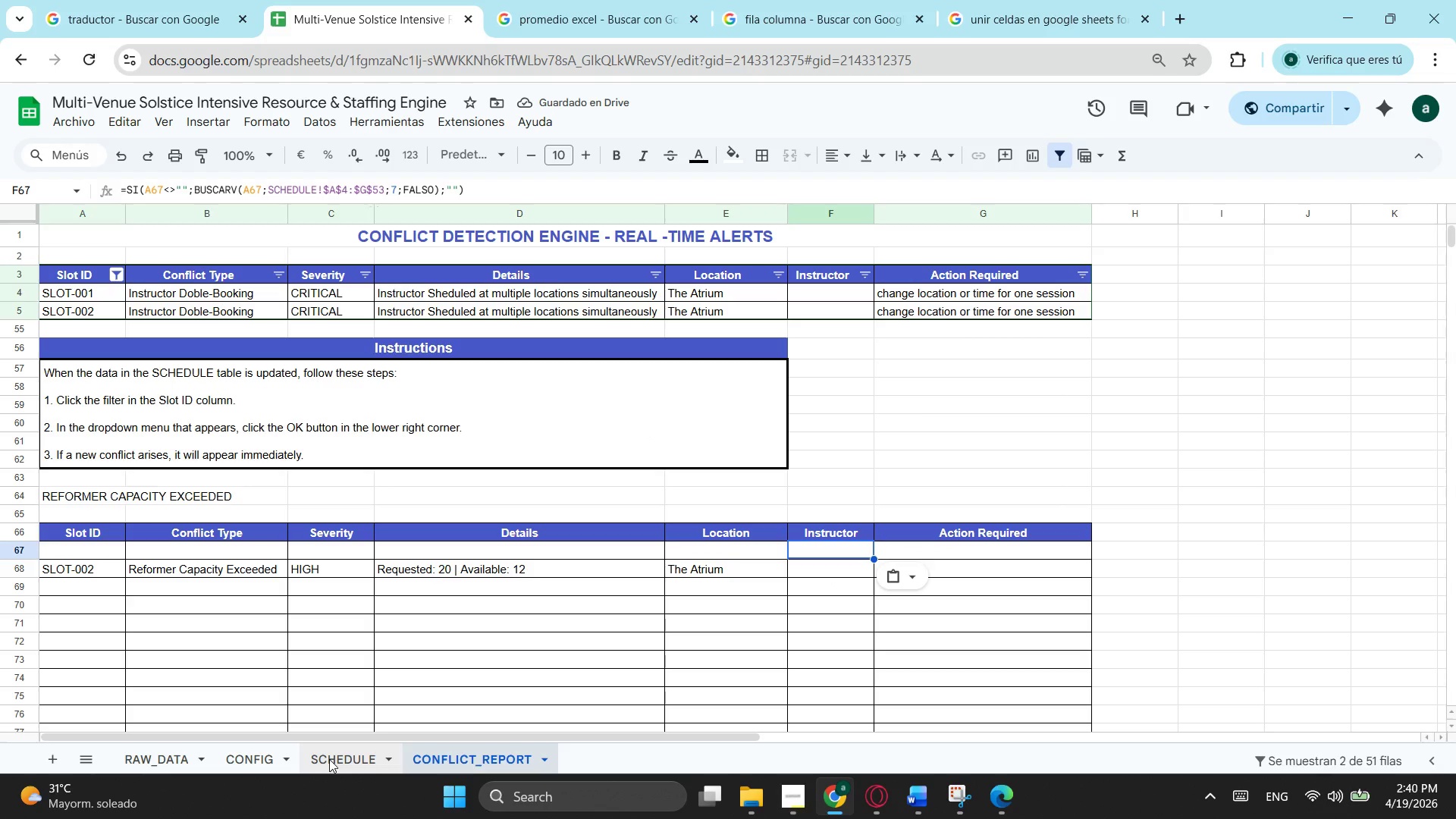 
wait(6.53)
 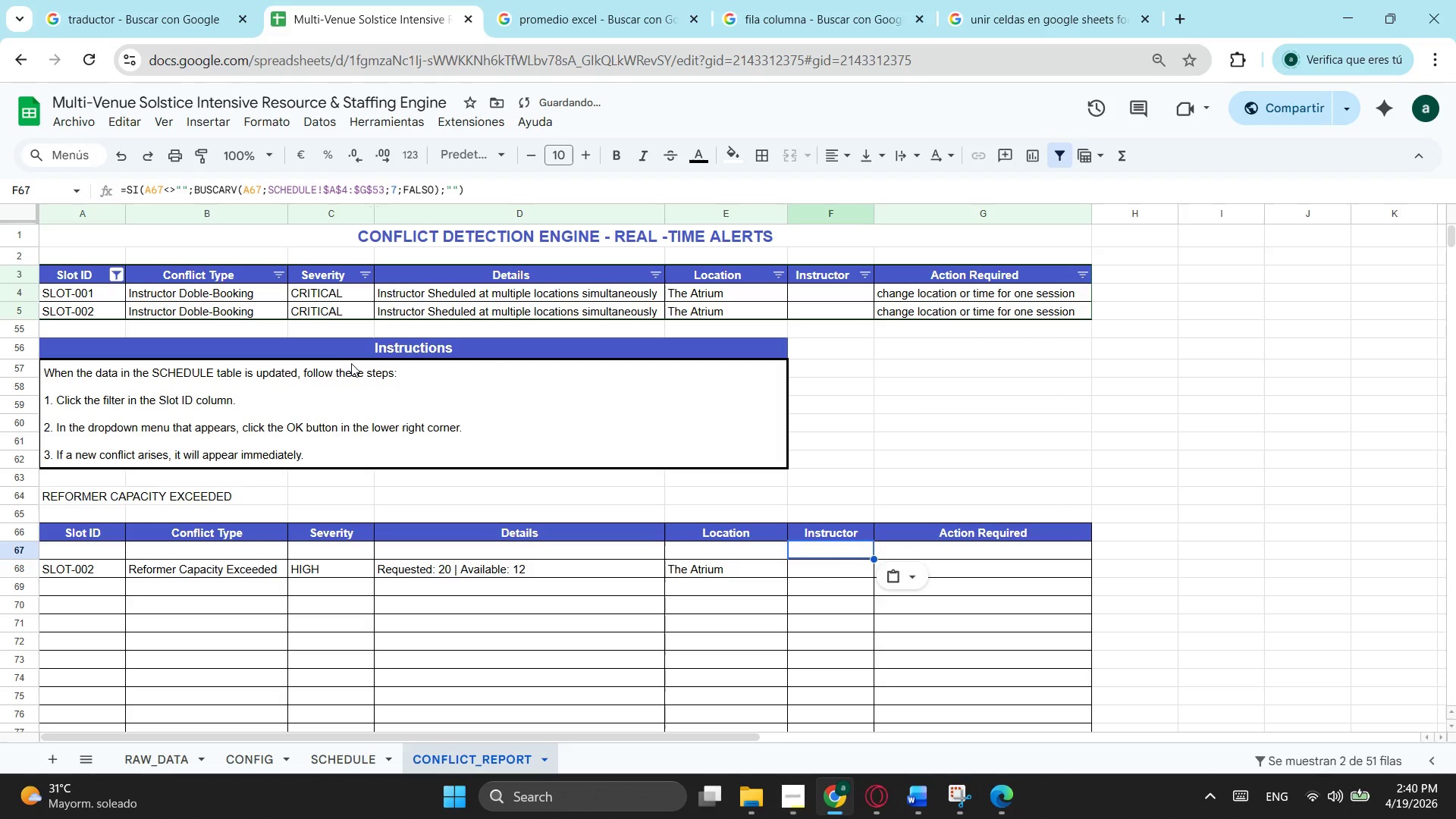 
left_click([329, 759])
 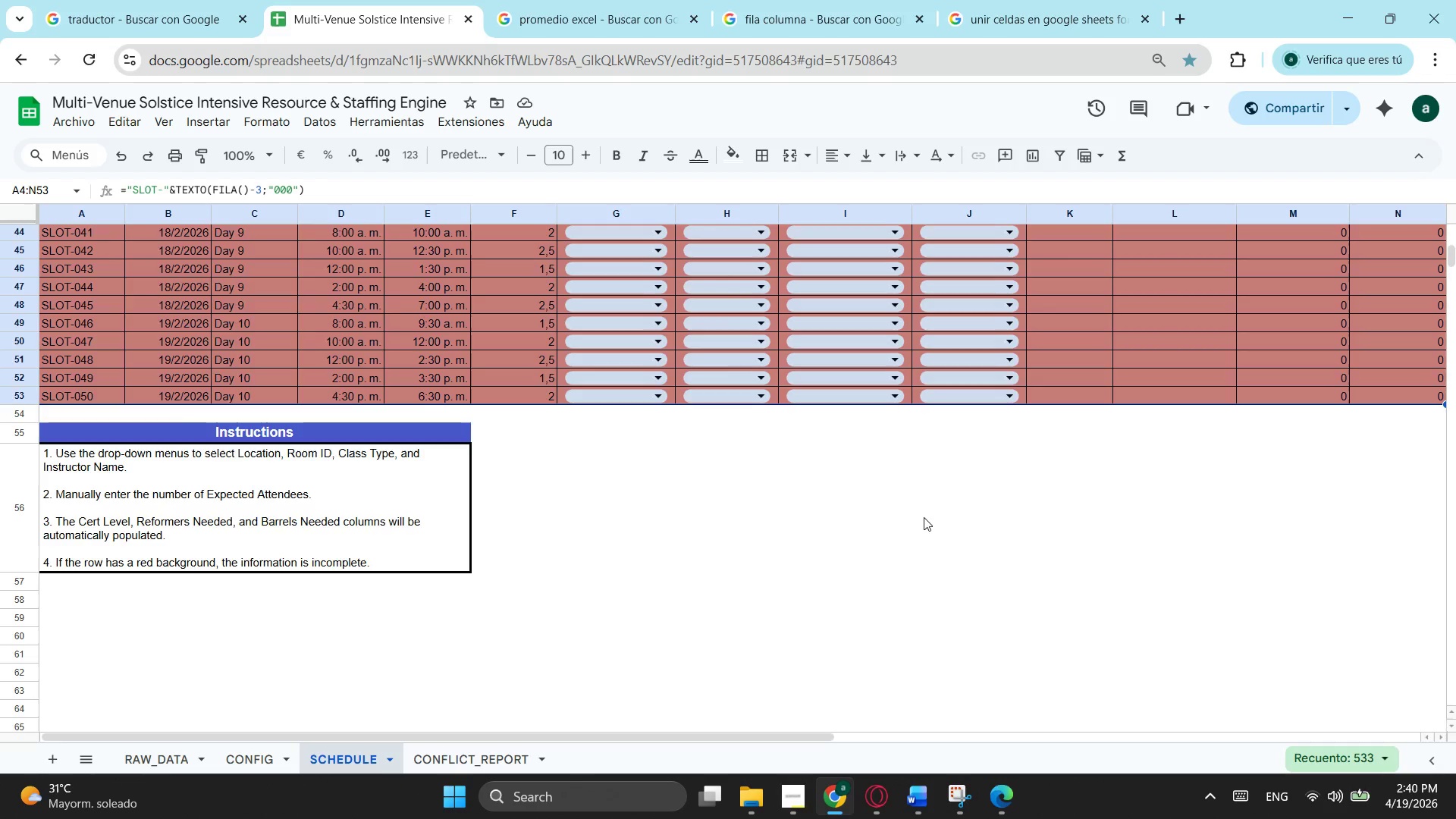 
scroll: coordinate [1028, 460], scroll_direction: up, amount: 7.0
 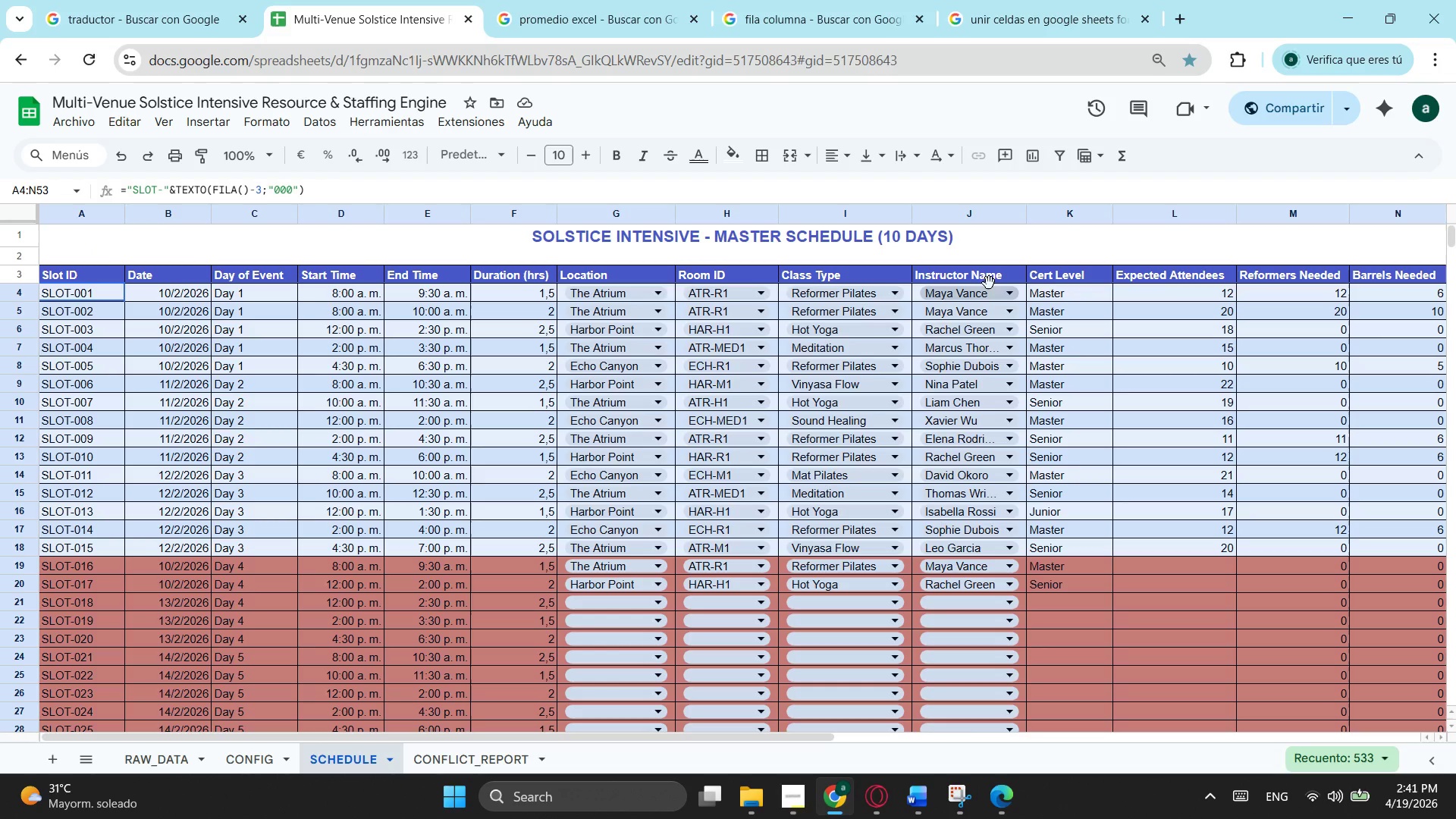 
wait(5.53)
 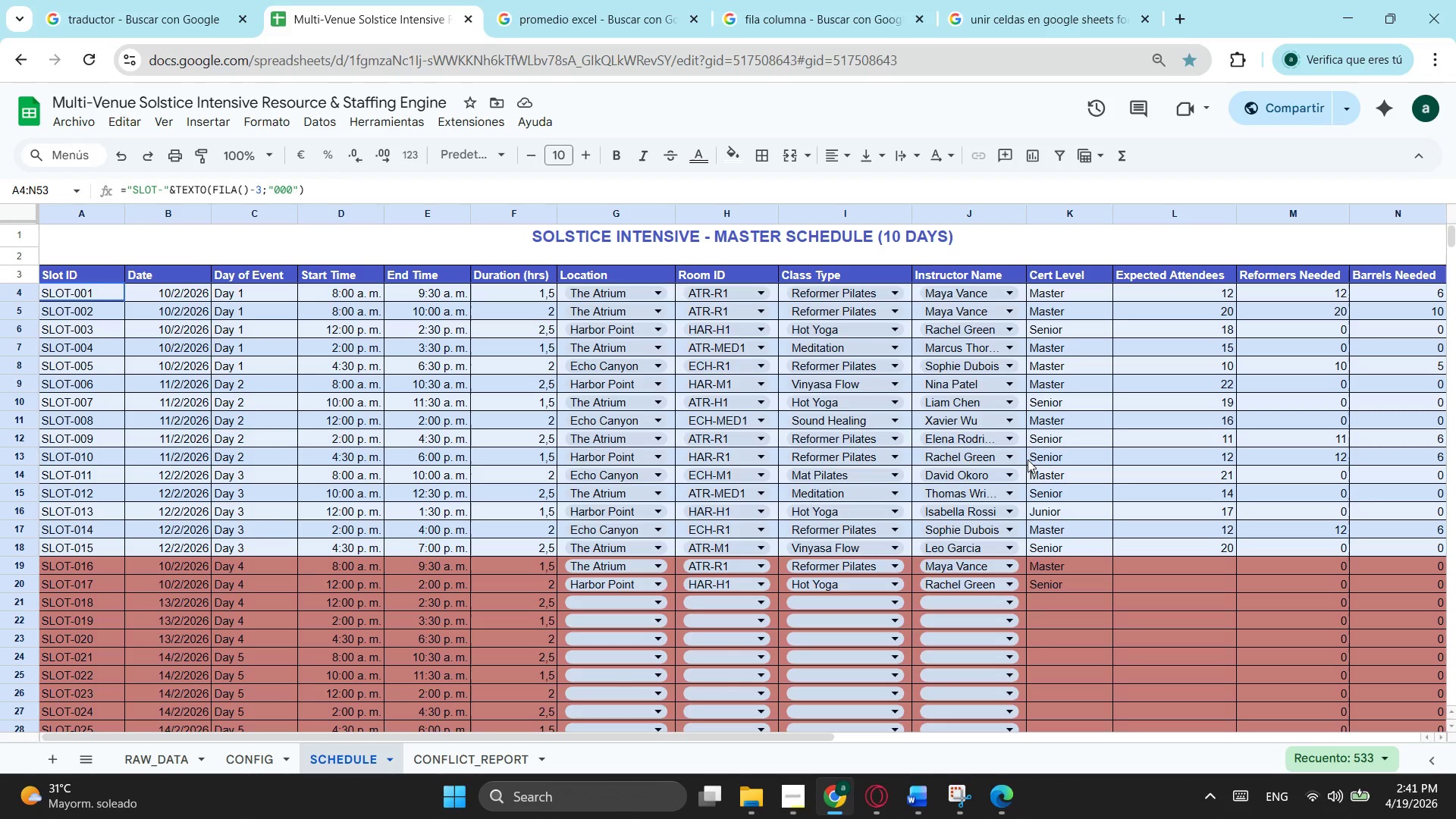 
left_click([483, 763])
 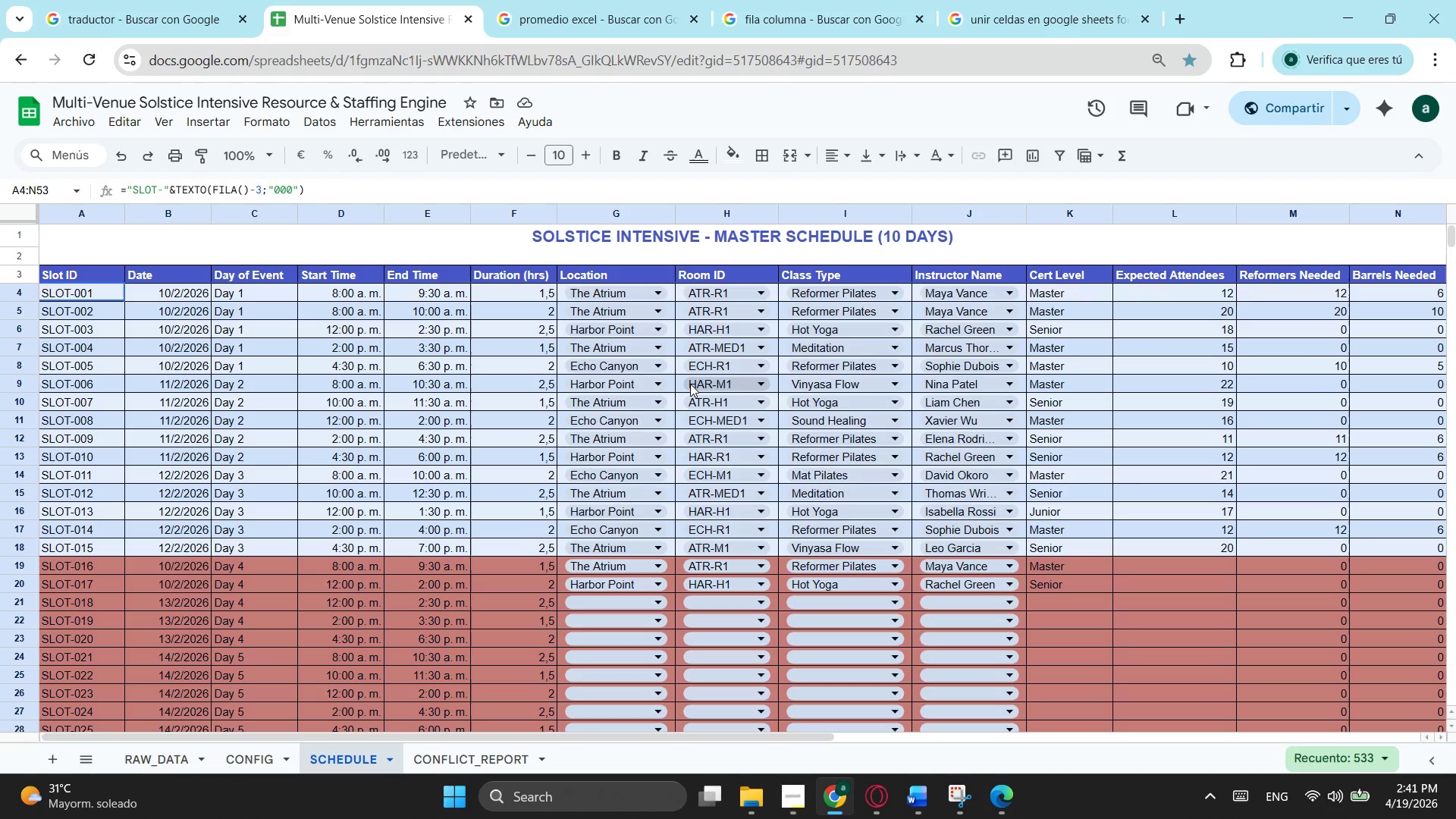 
wait(7.35)
 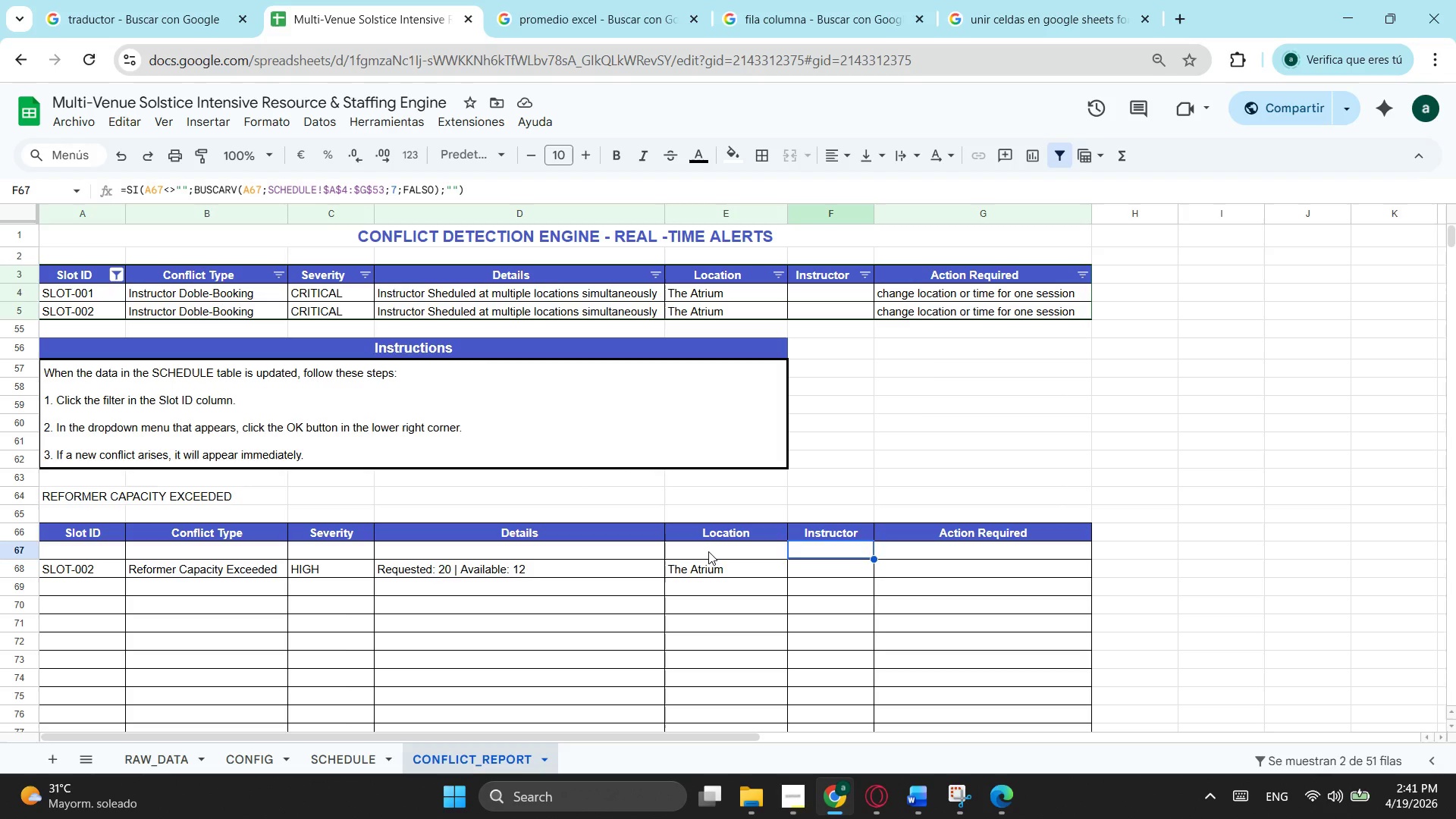 
mouse_move([970, 341])
 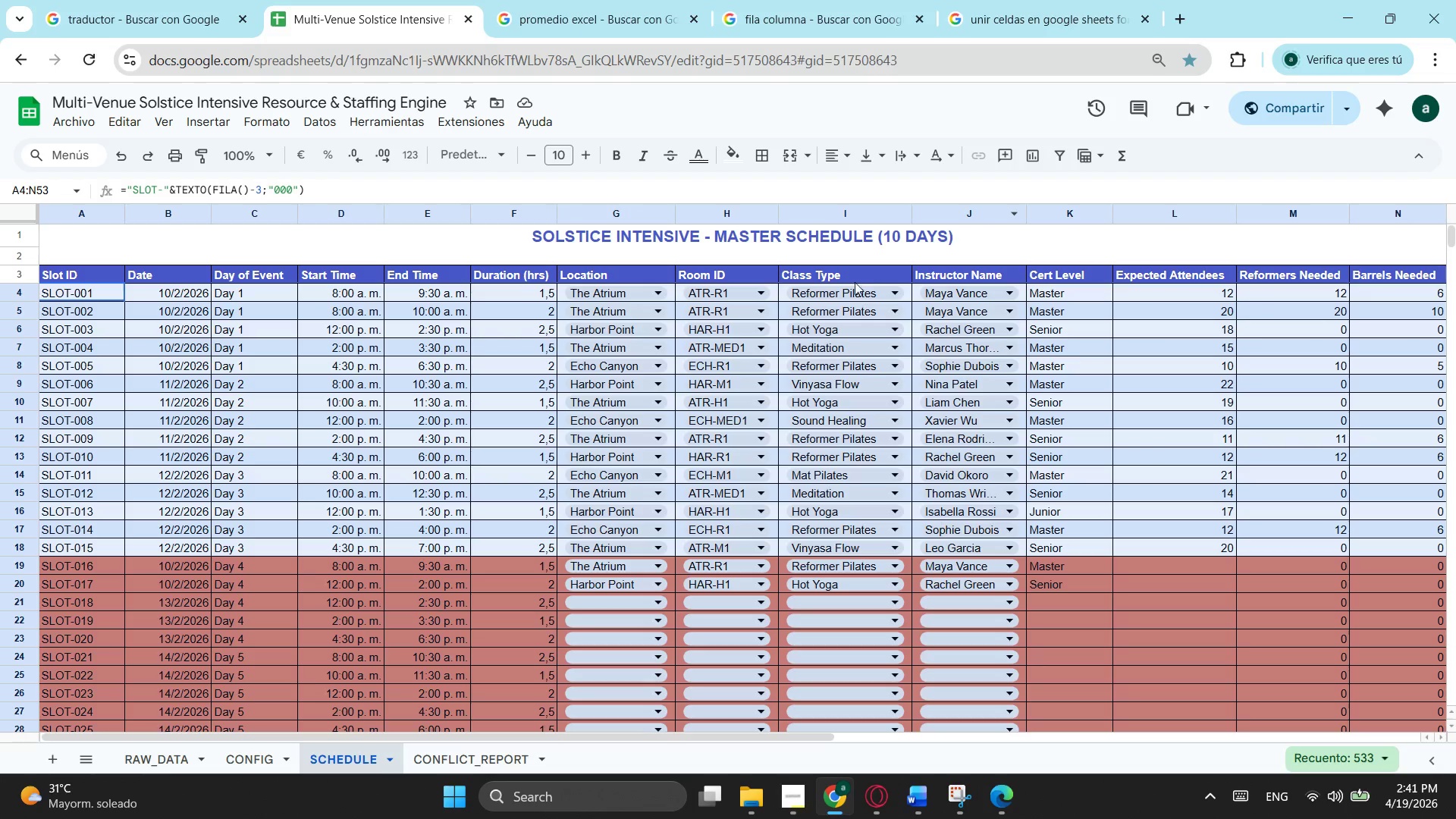 
wait(5.71)
 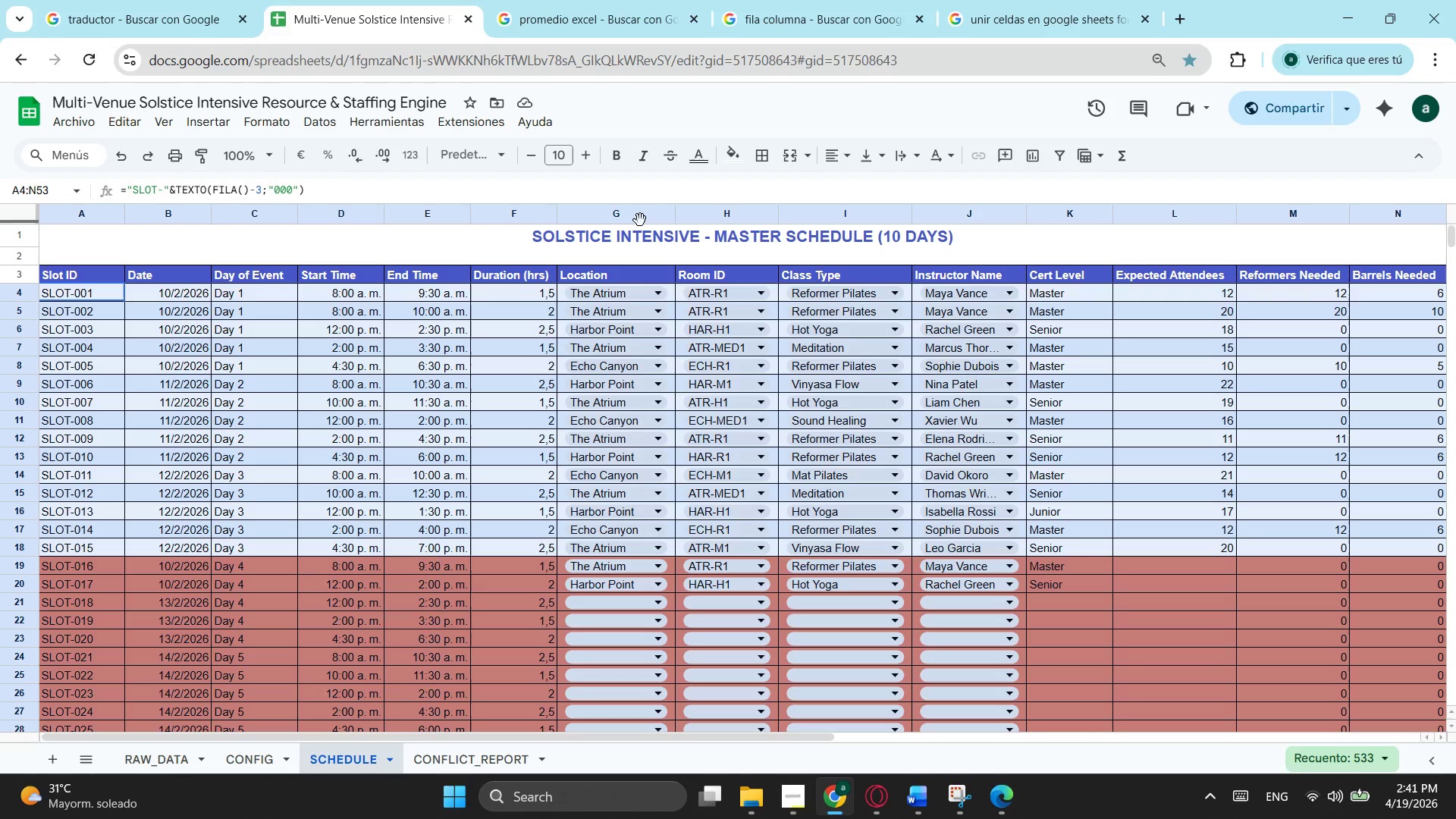 
double_click([237, 767])
 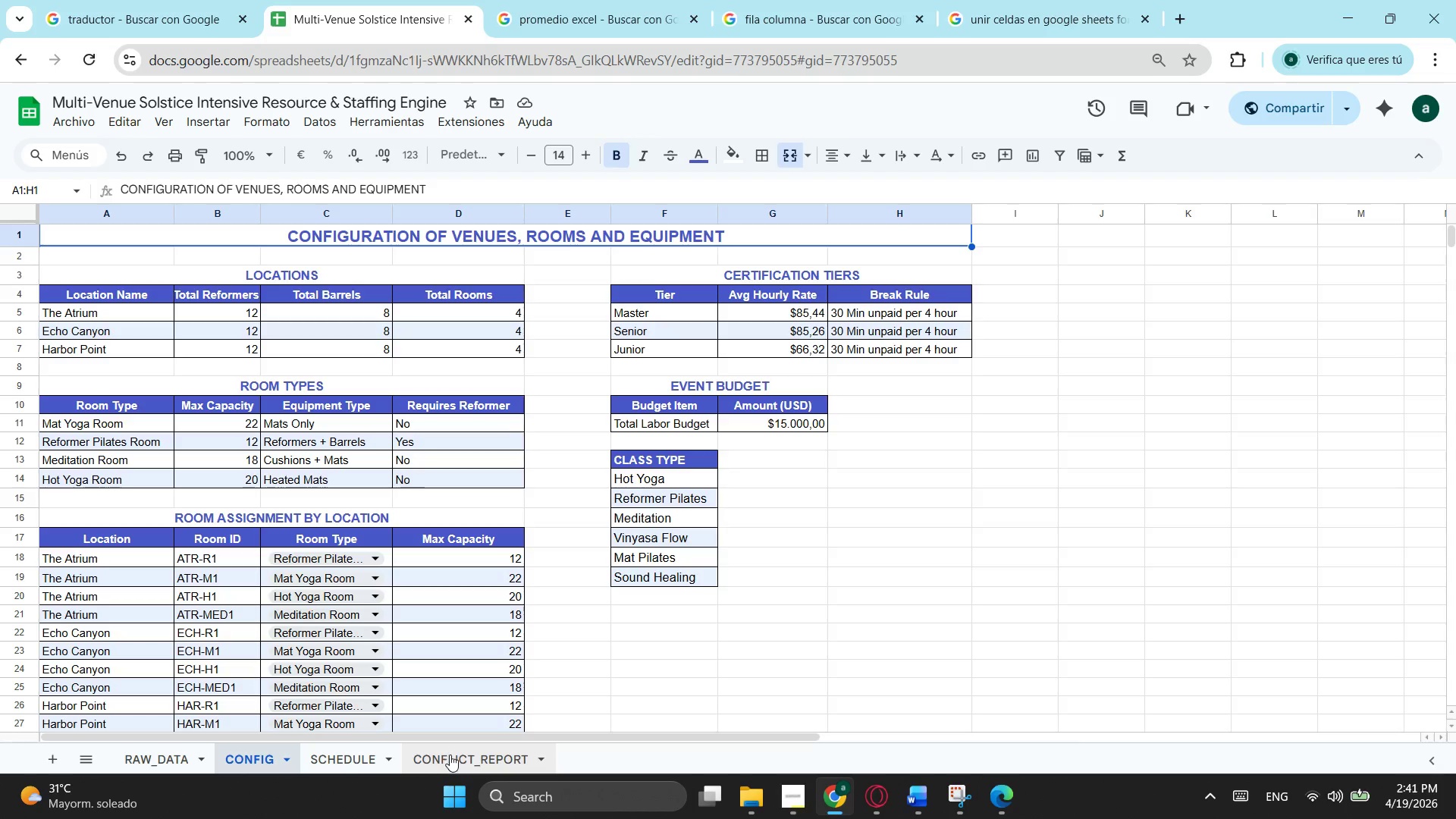 
triple_click([450, 755])
 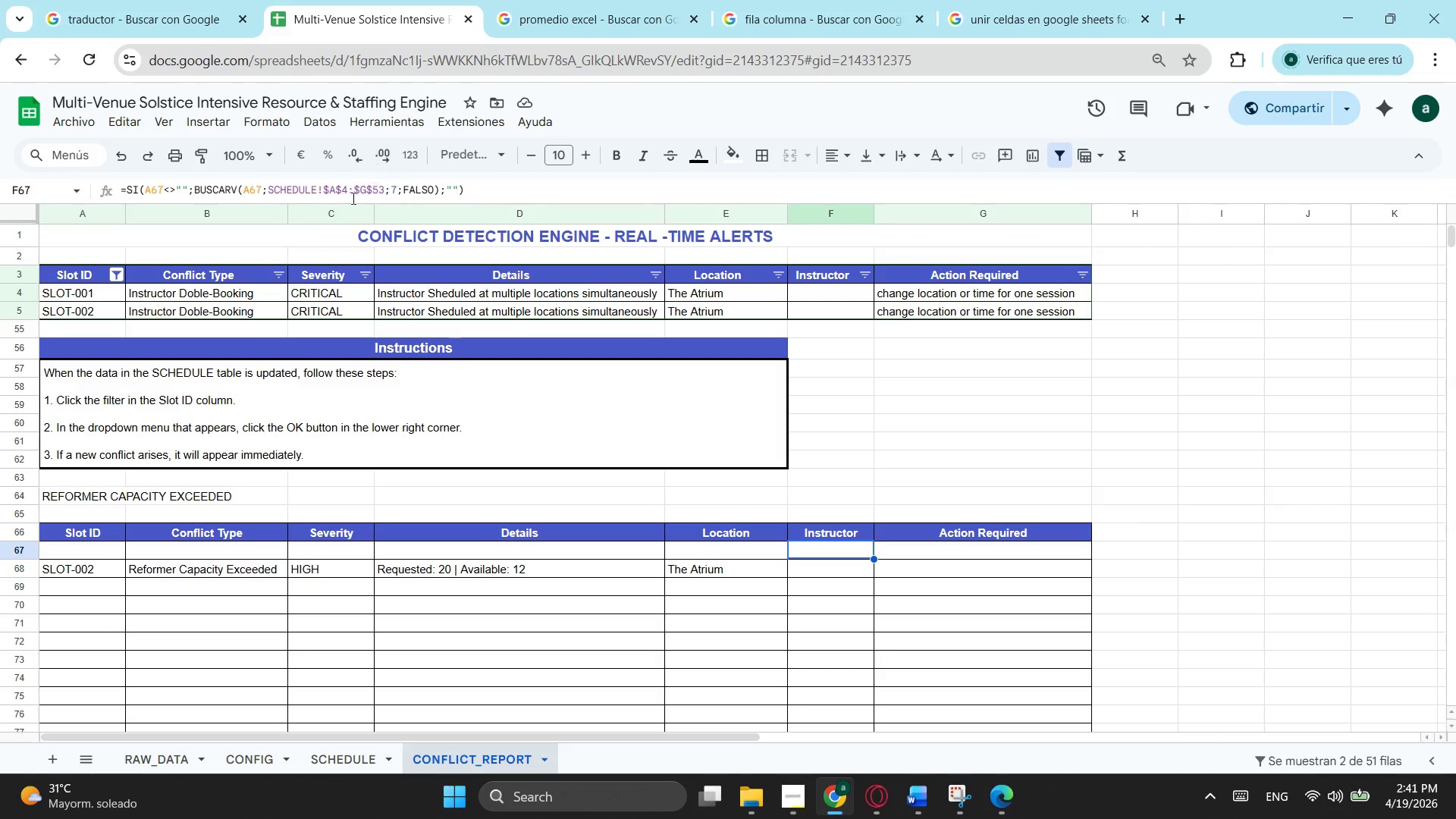 
left_click([366, 196])
 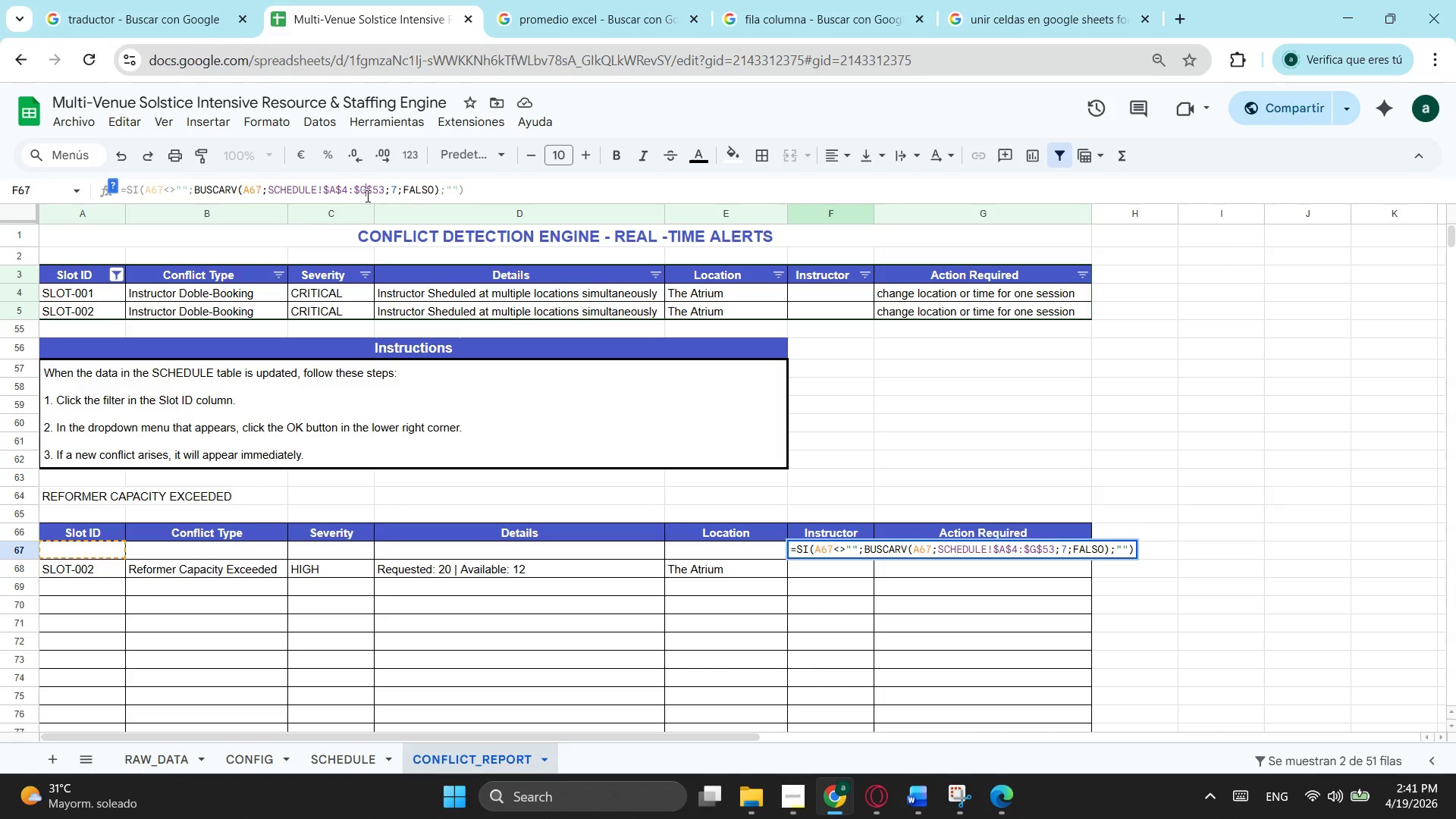 
key(Backspace)
 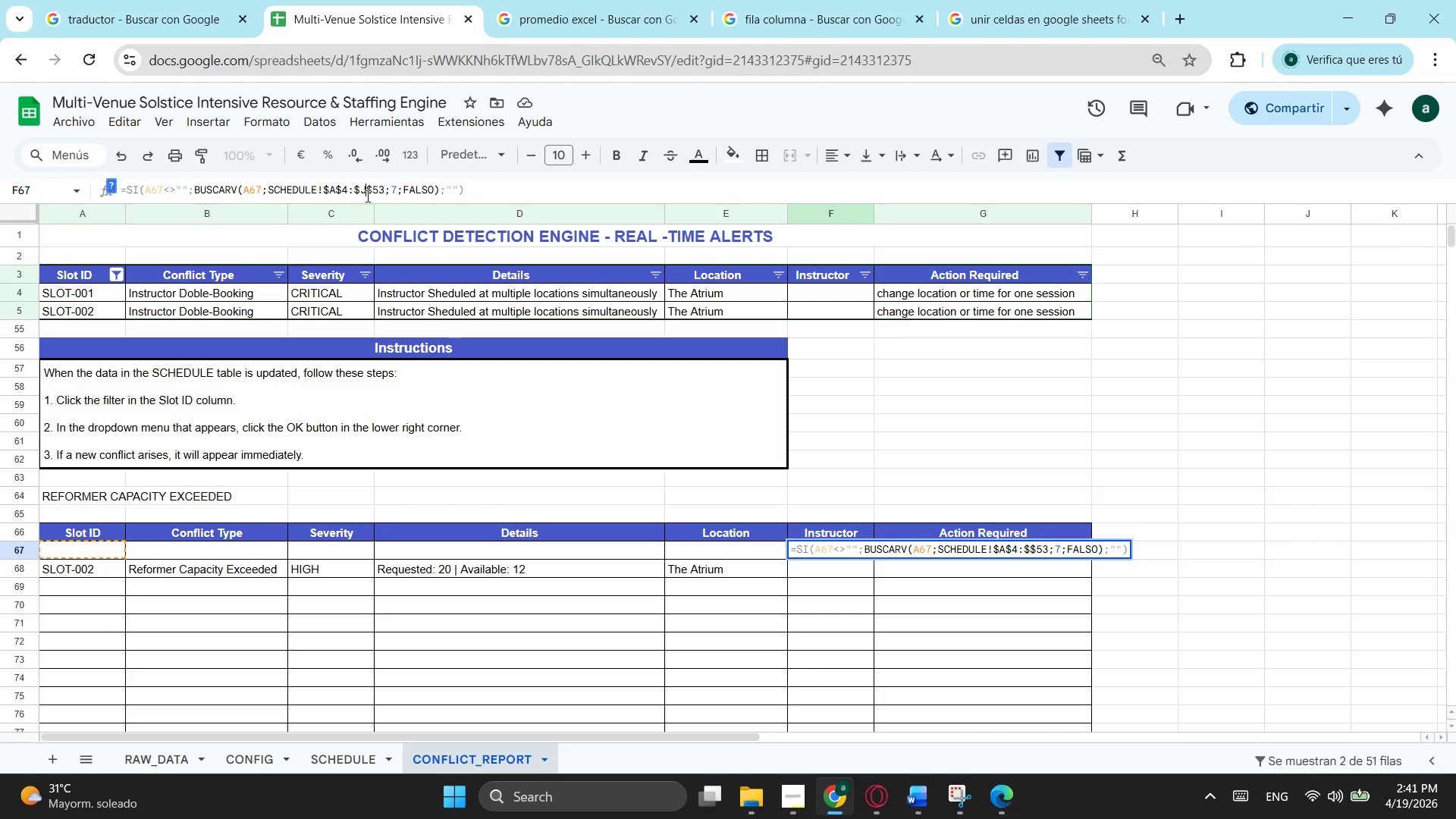 
key(Shift+ShiftLeft)
 